 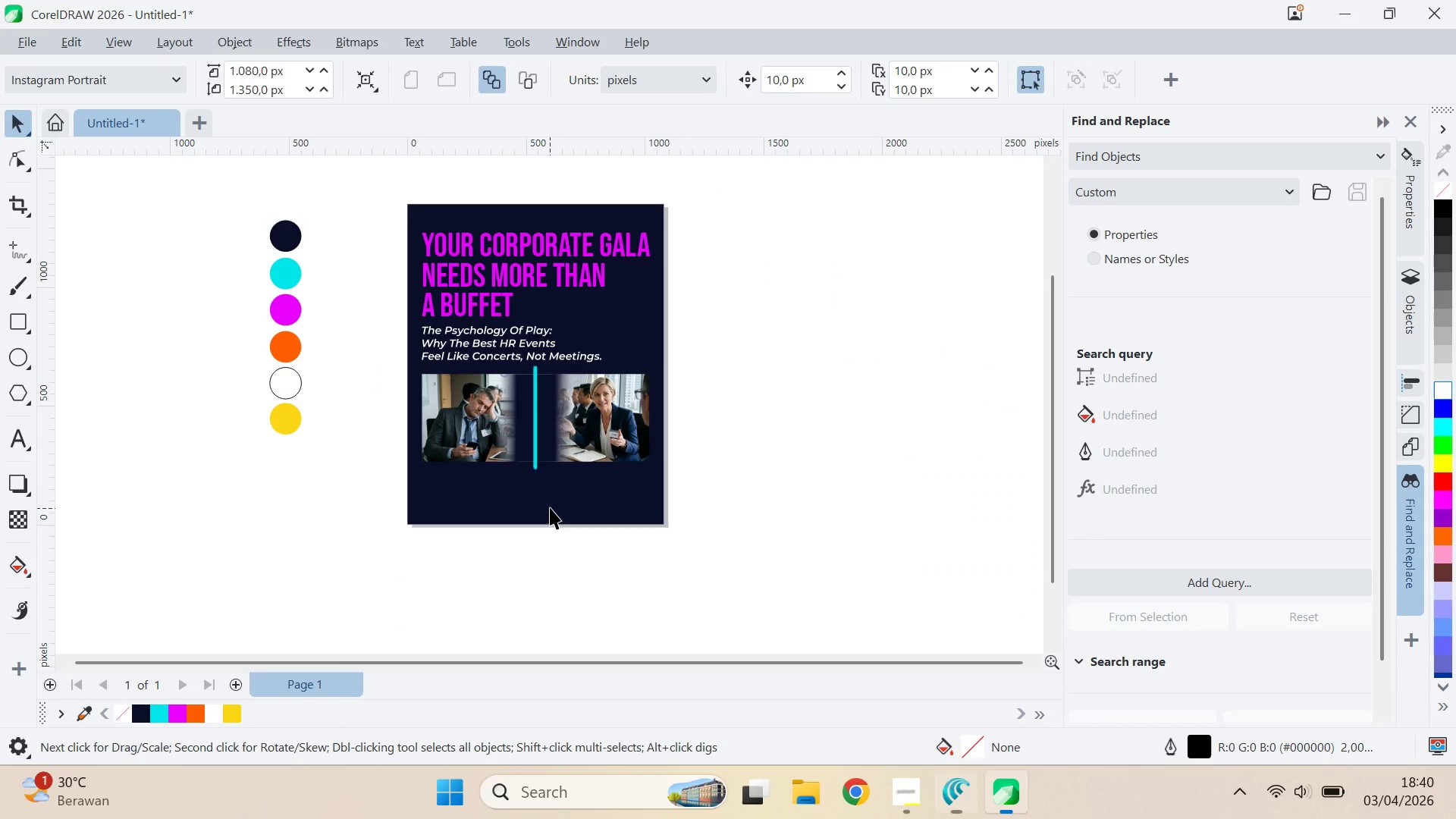 
left_click_drag(start_coordinate=[719, 440], to_coordinate=[726, 348])
 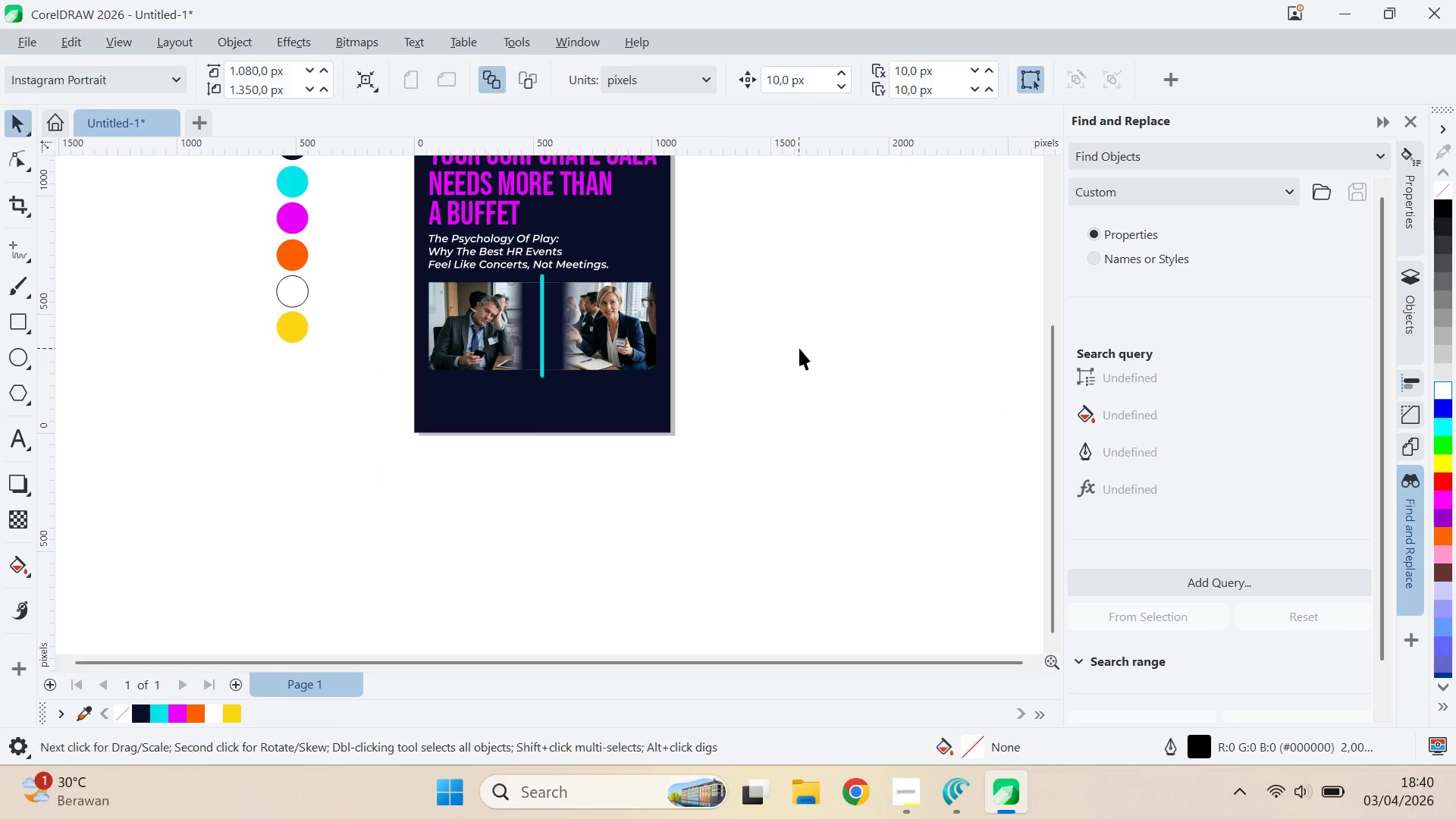 
left_click_drag(start_coordinate=[799, 348], to_coordinate=[788, 340])
 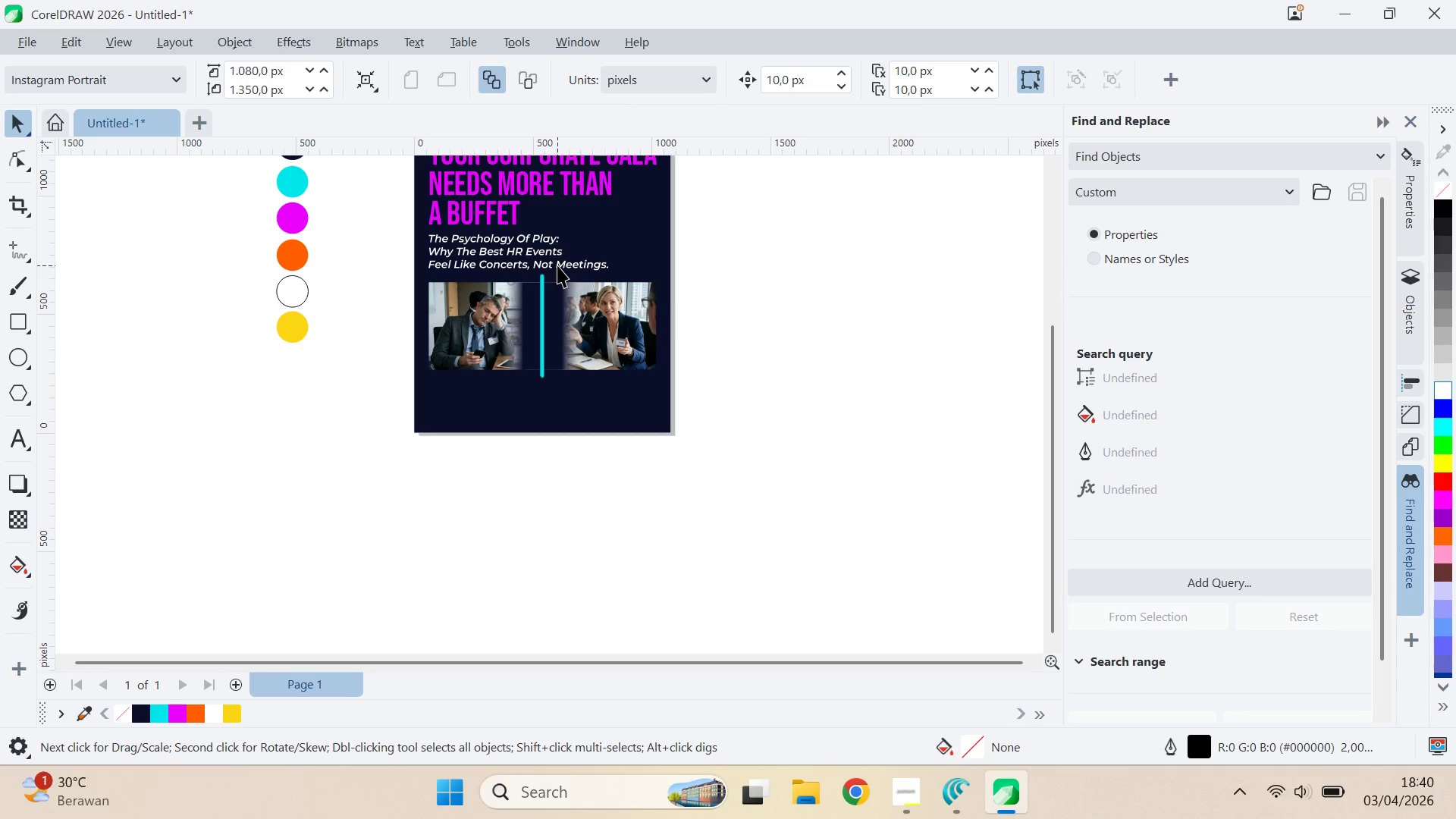 
left_click([557, 265])
 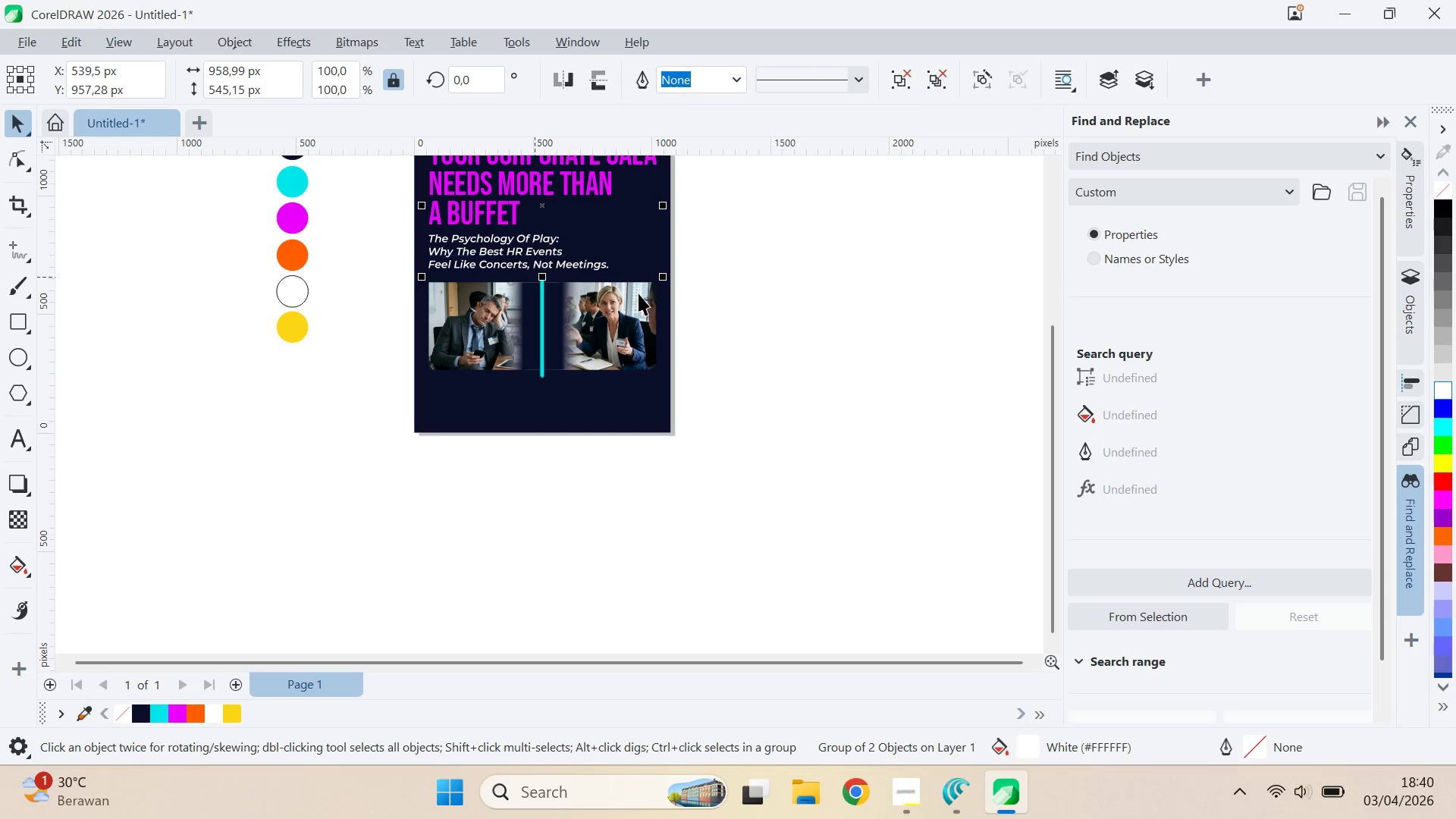 
key(Control+U)
 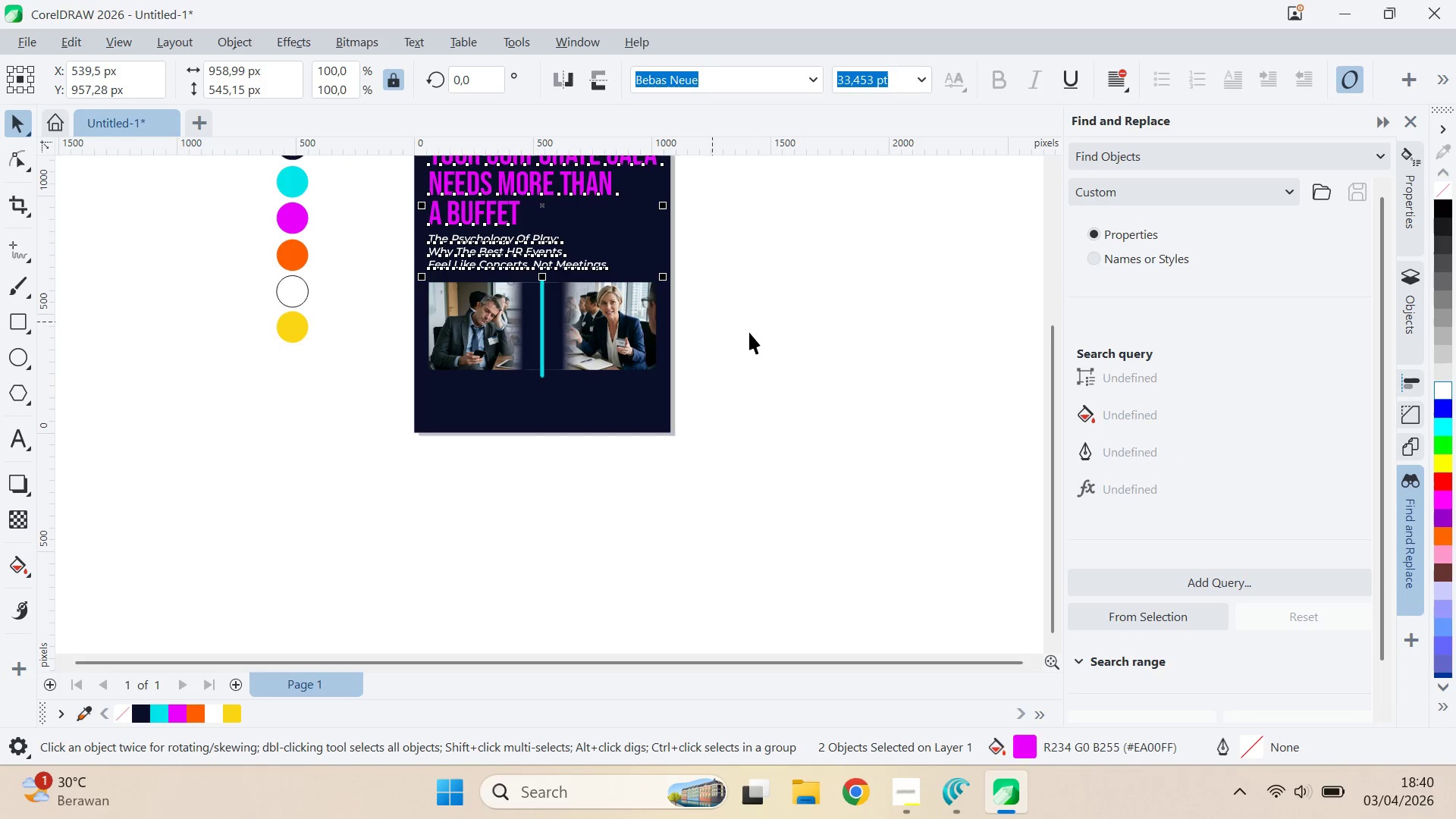 
left_click_drag(start_coordinate=[750, 332], to_coordinate=[745, 331])
 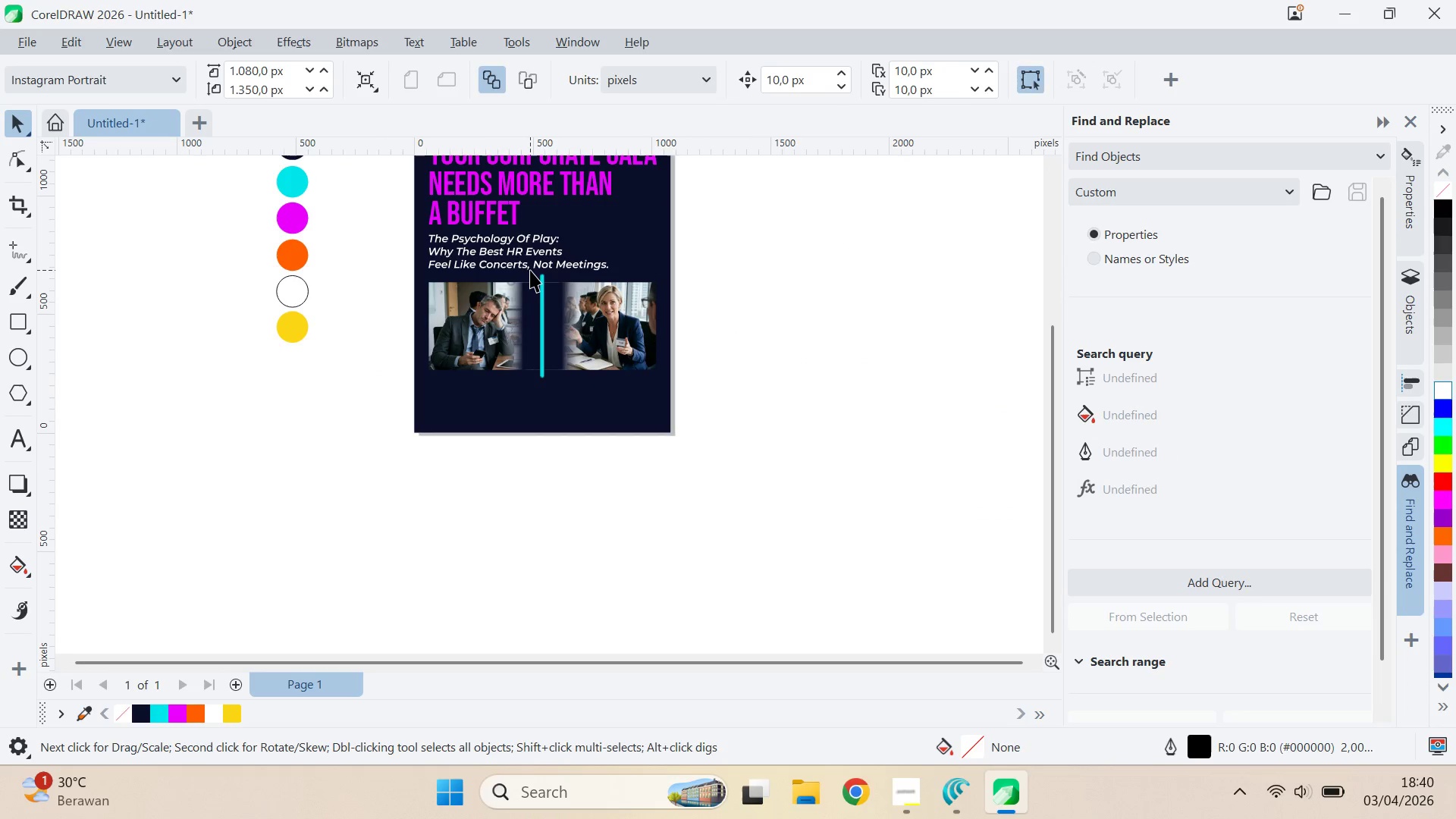 
left_click_drag(start_coordinate=[530, 269], to_coordinate=[529, 417])
 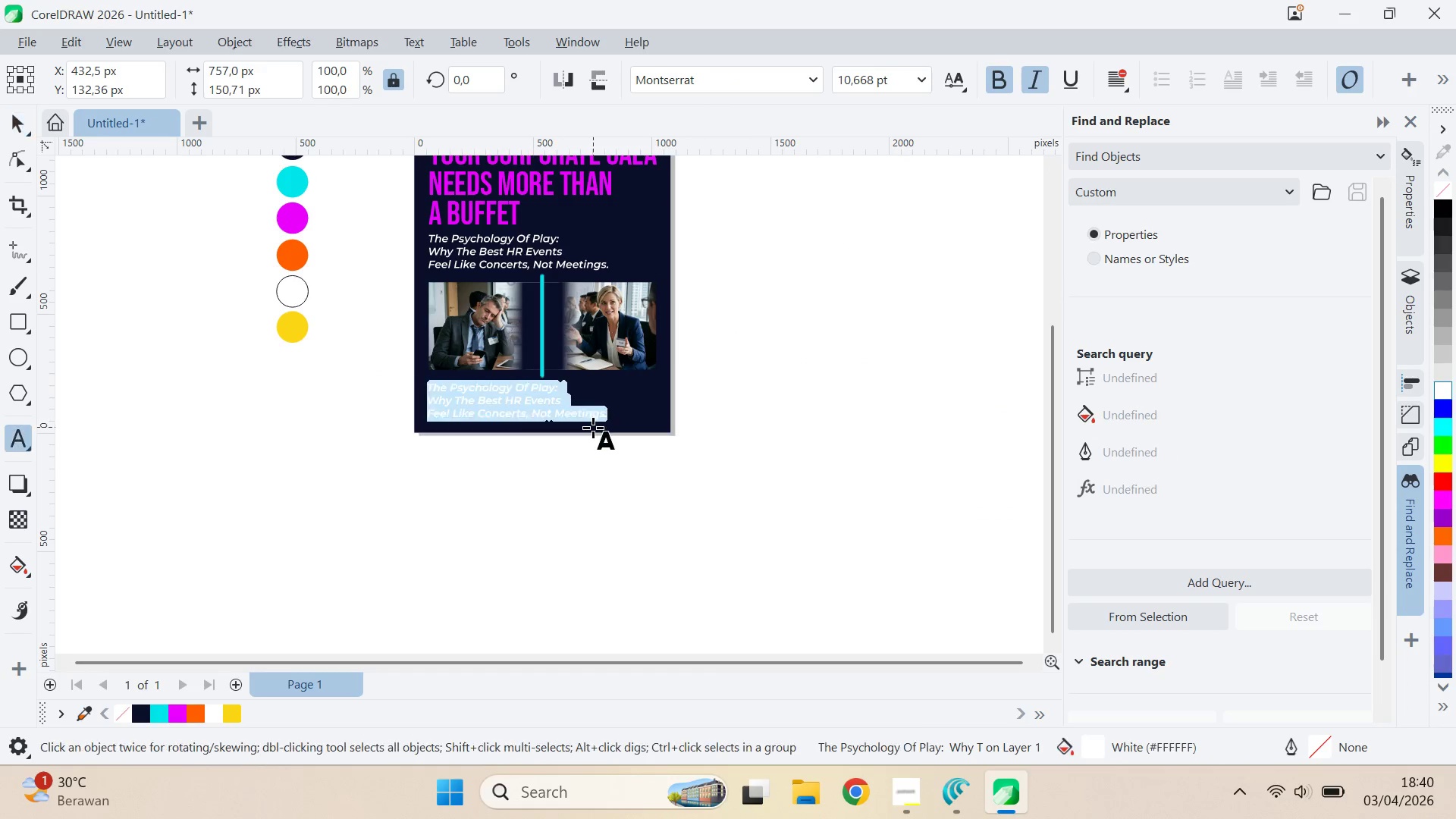 
right_click([526, 413])
 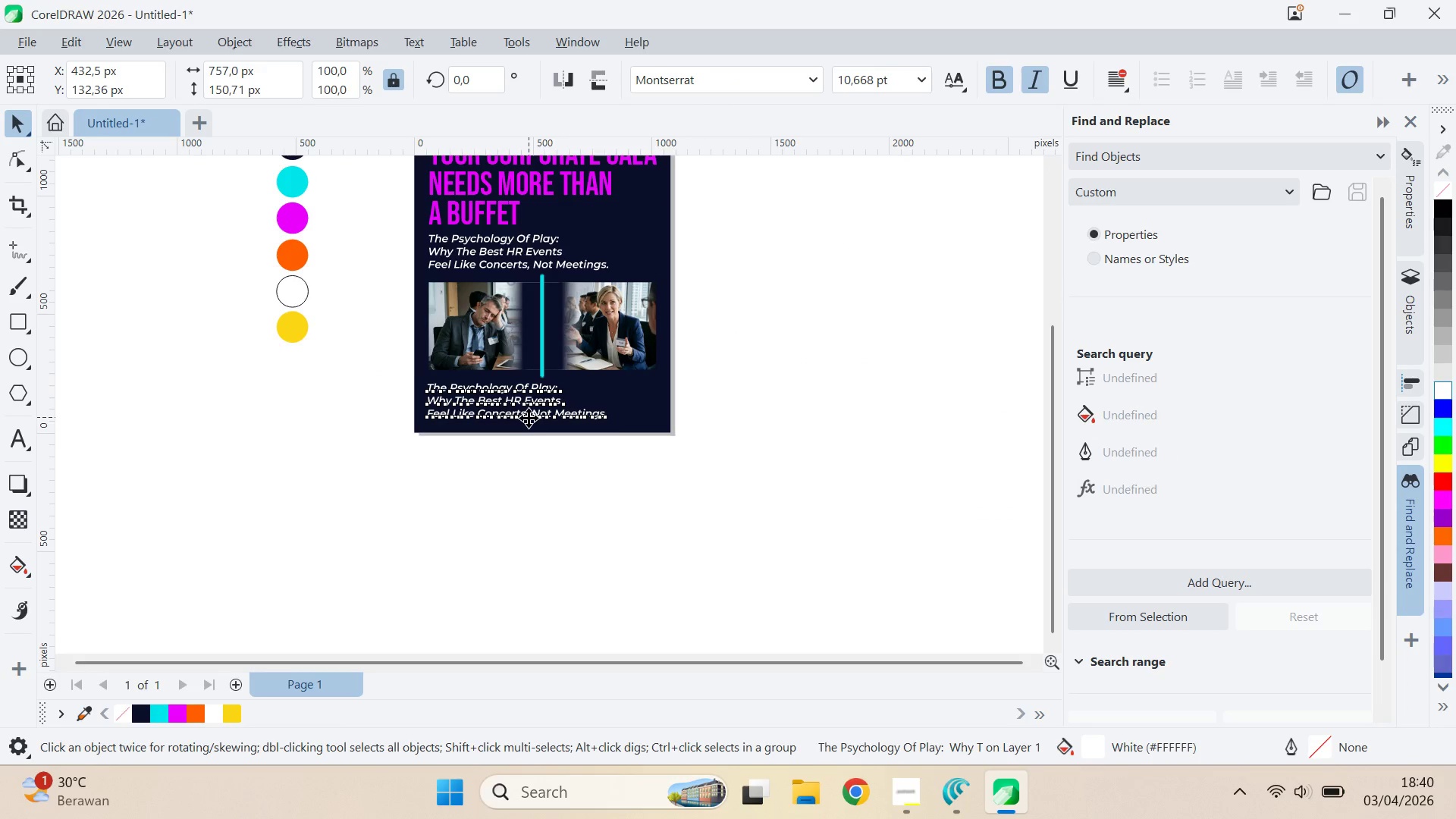 
double_click([529, 418])
 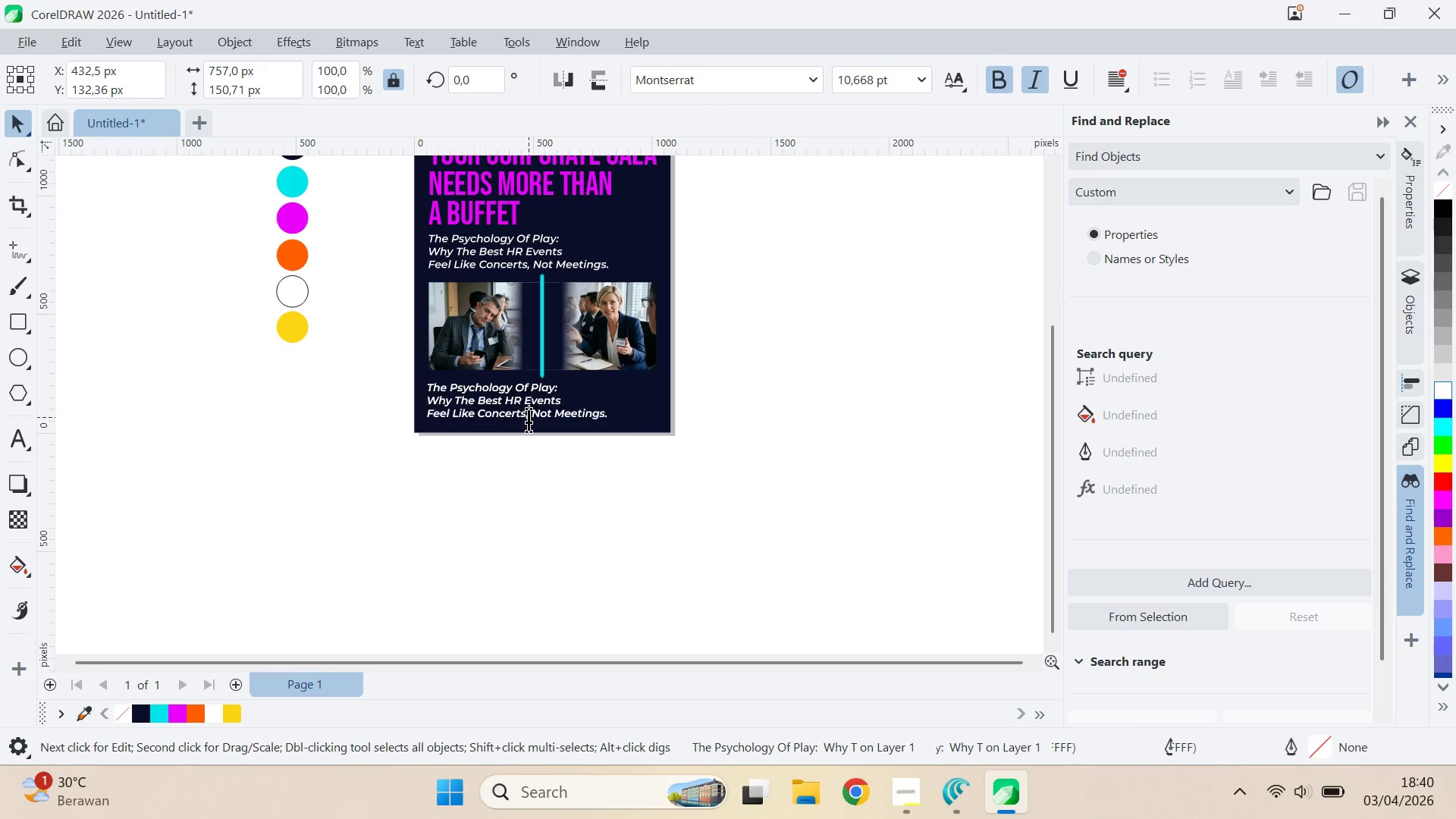 
key(Control+ControlLeft)
 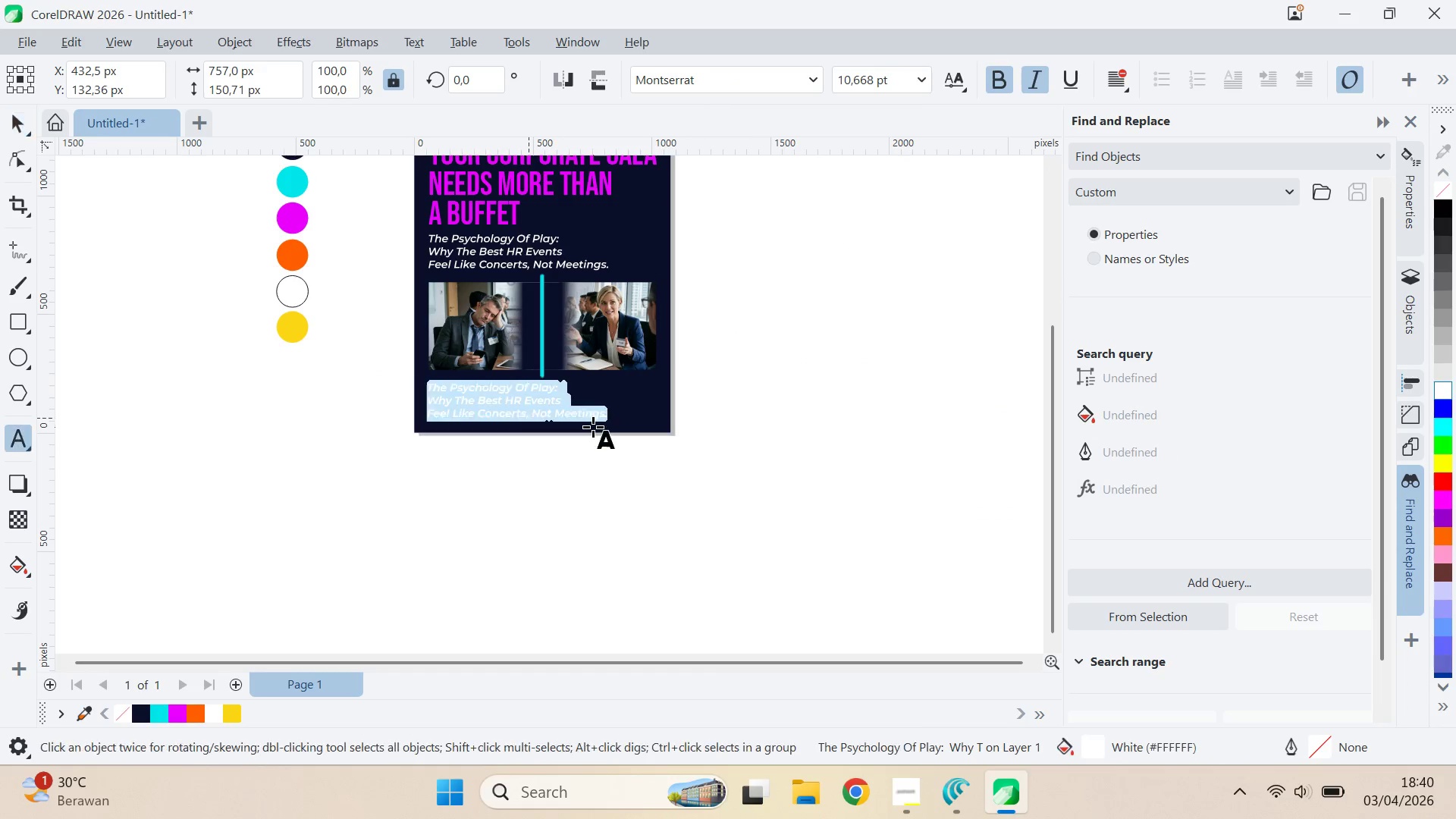 
key(Control+A)
 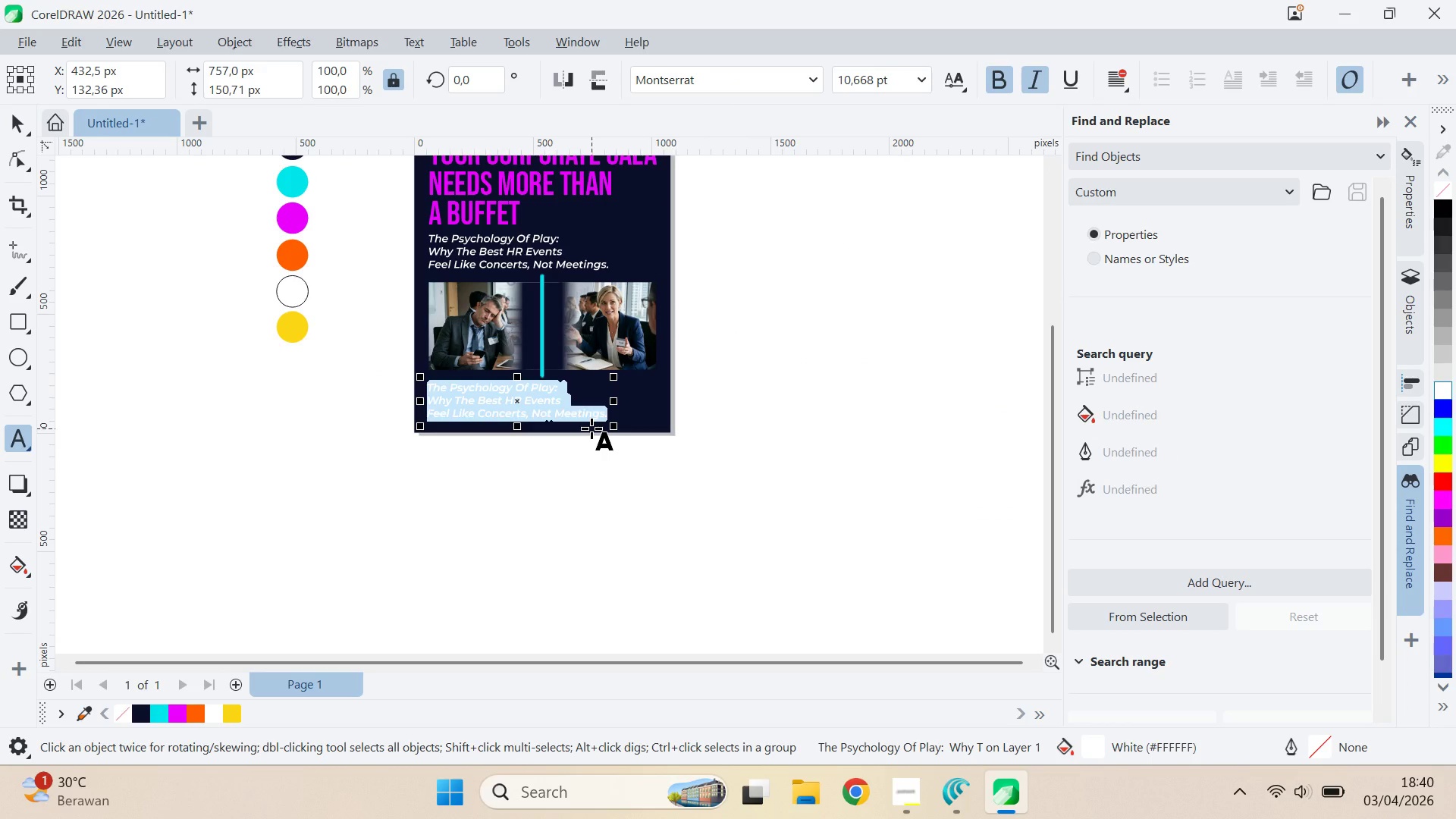 
type(01/)
key(Backspace)
 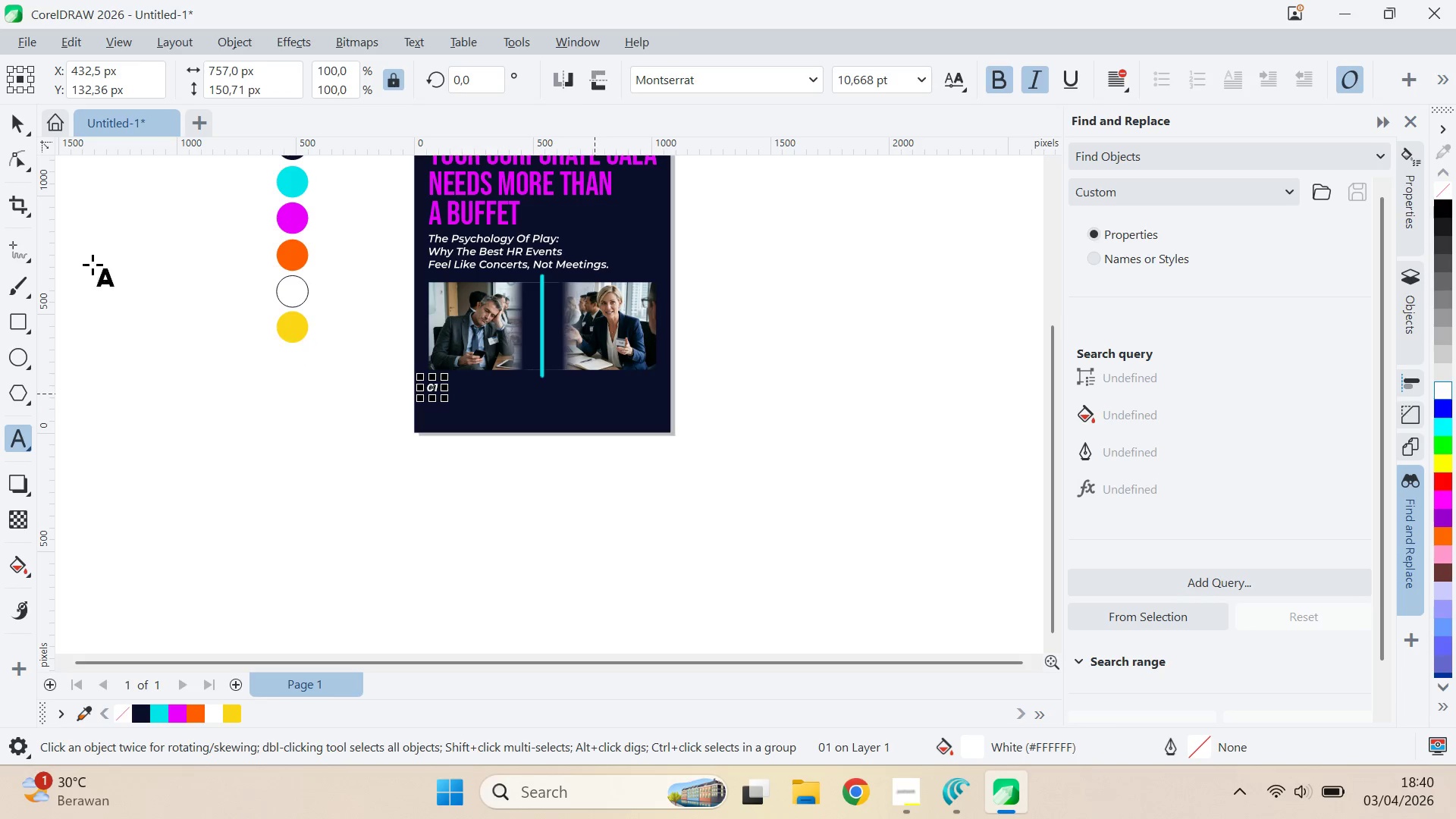 
hold_key(key=ShiftLeft, duration=1.16)
left_click([558, 413])
 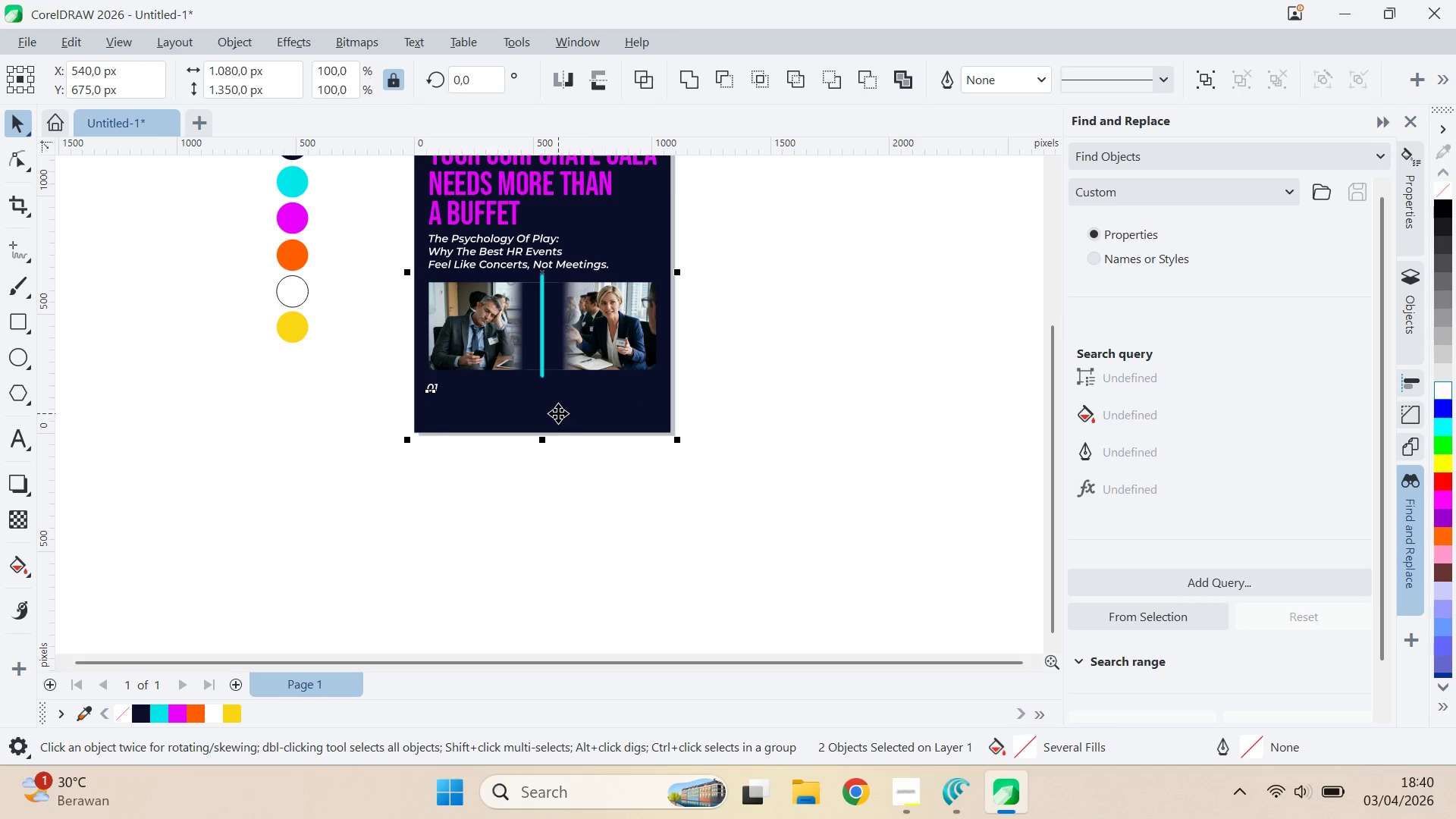 
key(B)
 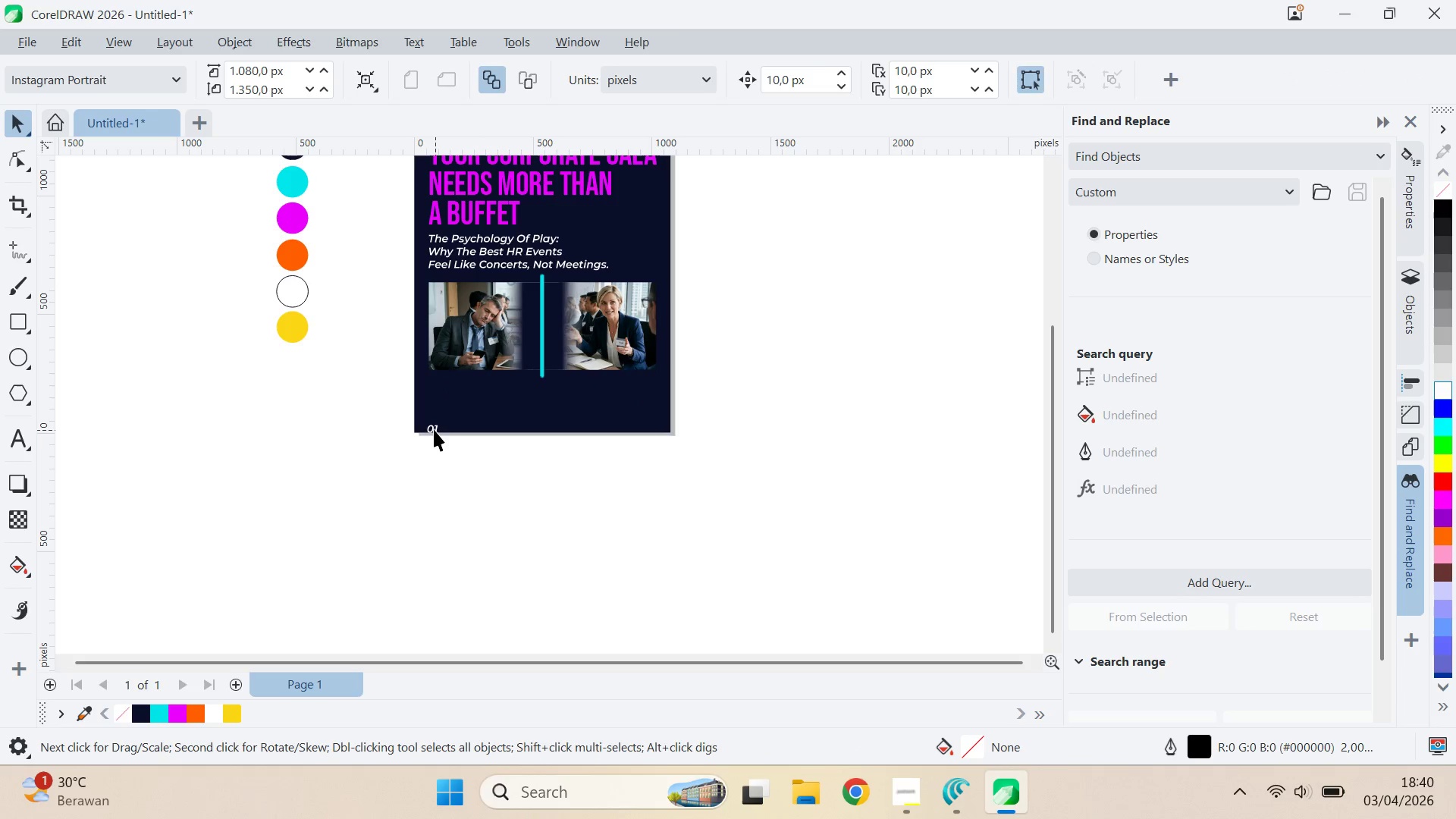 
left_click_drag(start_coordinate=[433, 428], to_coordinate=[433, 419])
 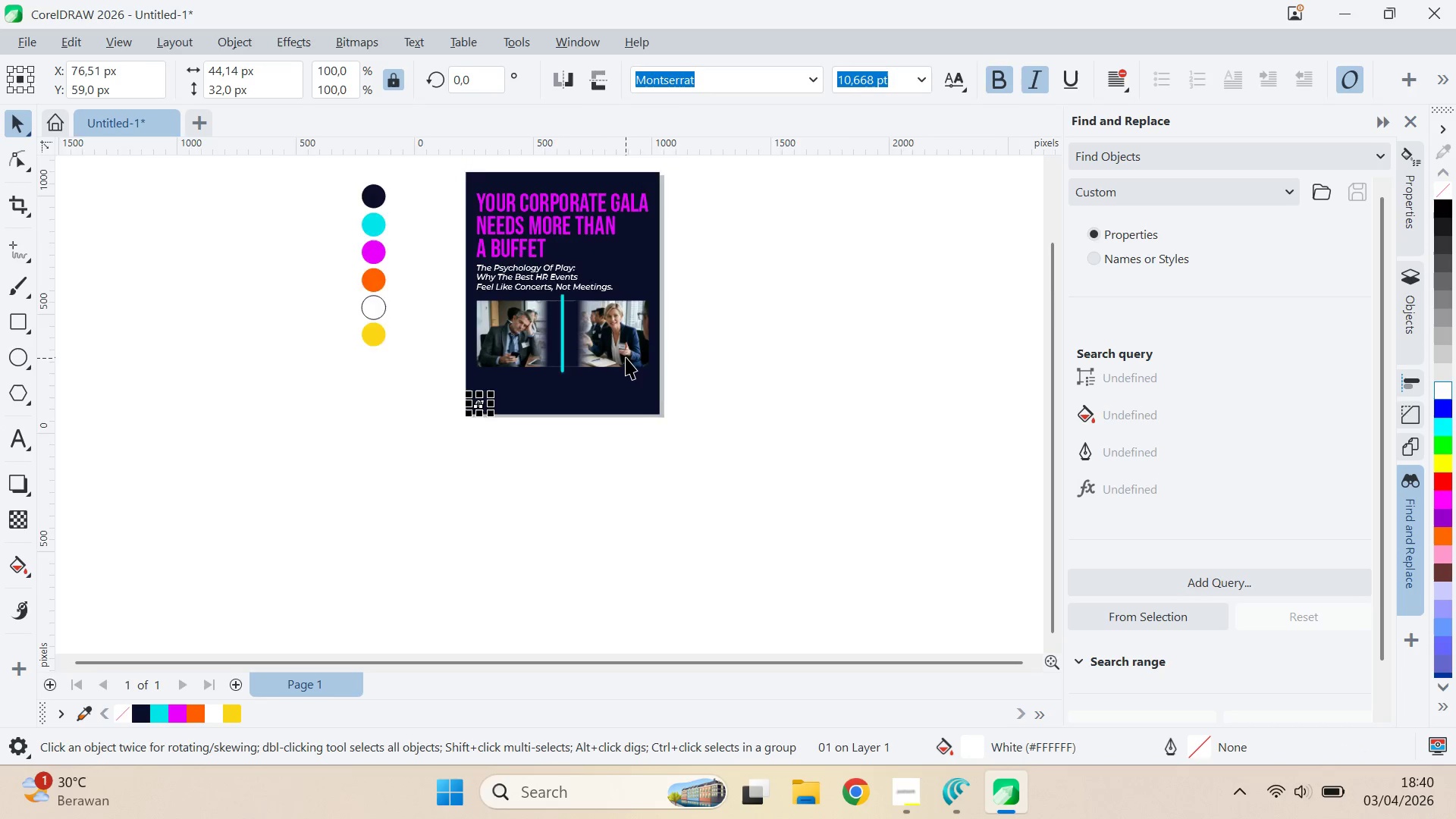 
hold_key(key=ShiftLeft, duration=0.84)
 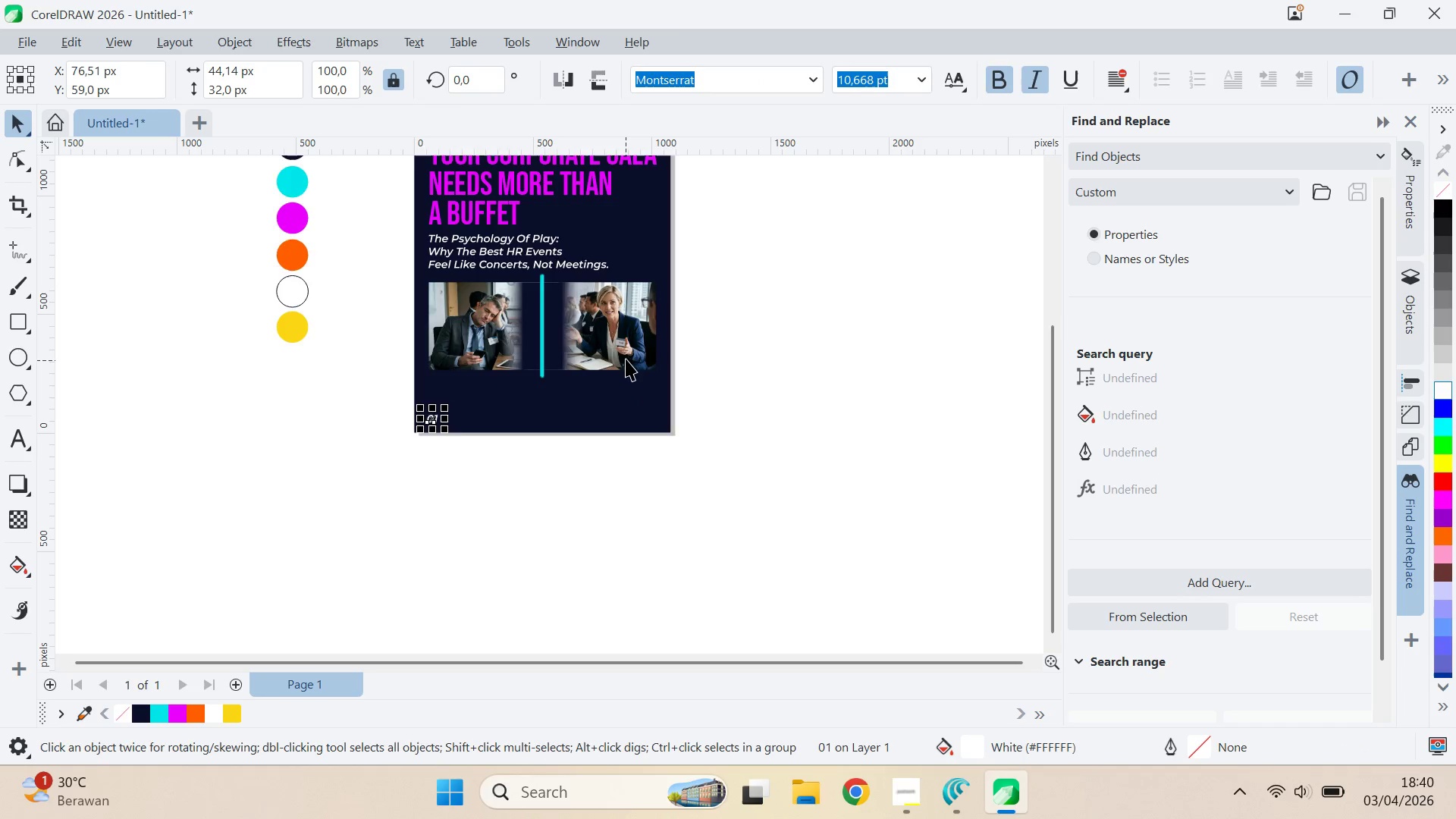 
scroll: coordinate [626, 357], scroll_direction: none, amount: 0.0
 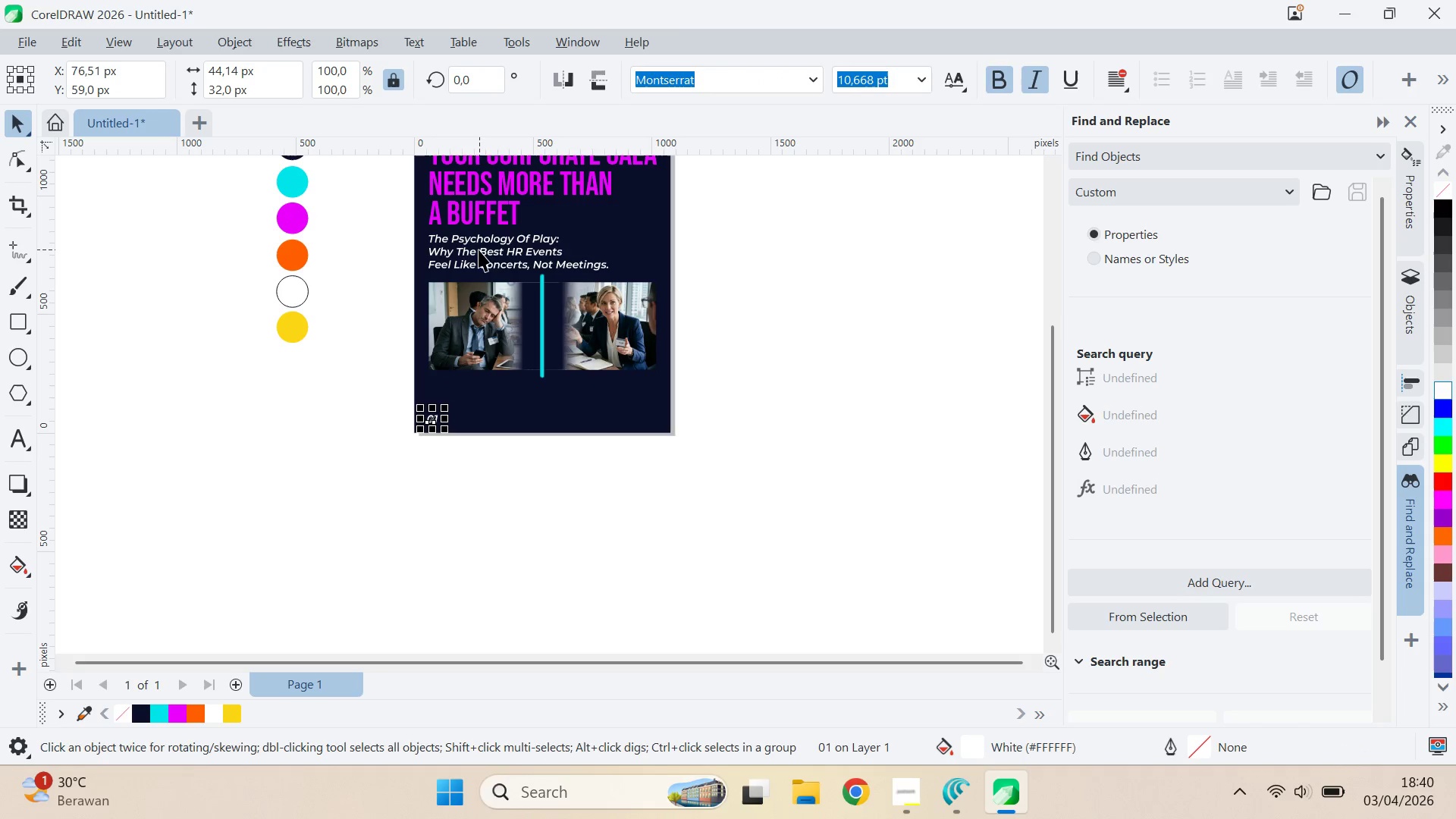 
hold_key(key=ShiftLeft, duration=0.7)
 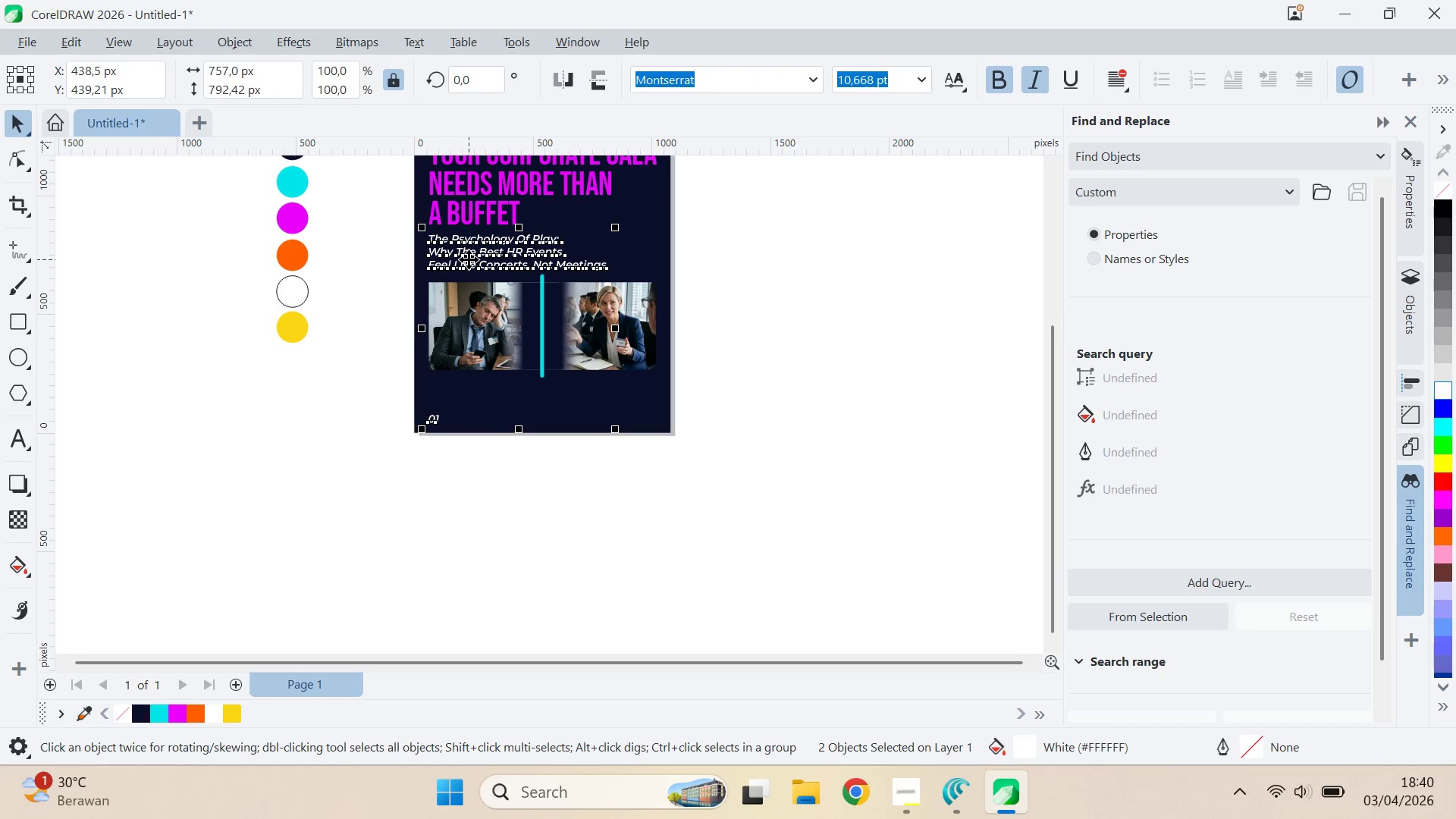 
type(ll)
 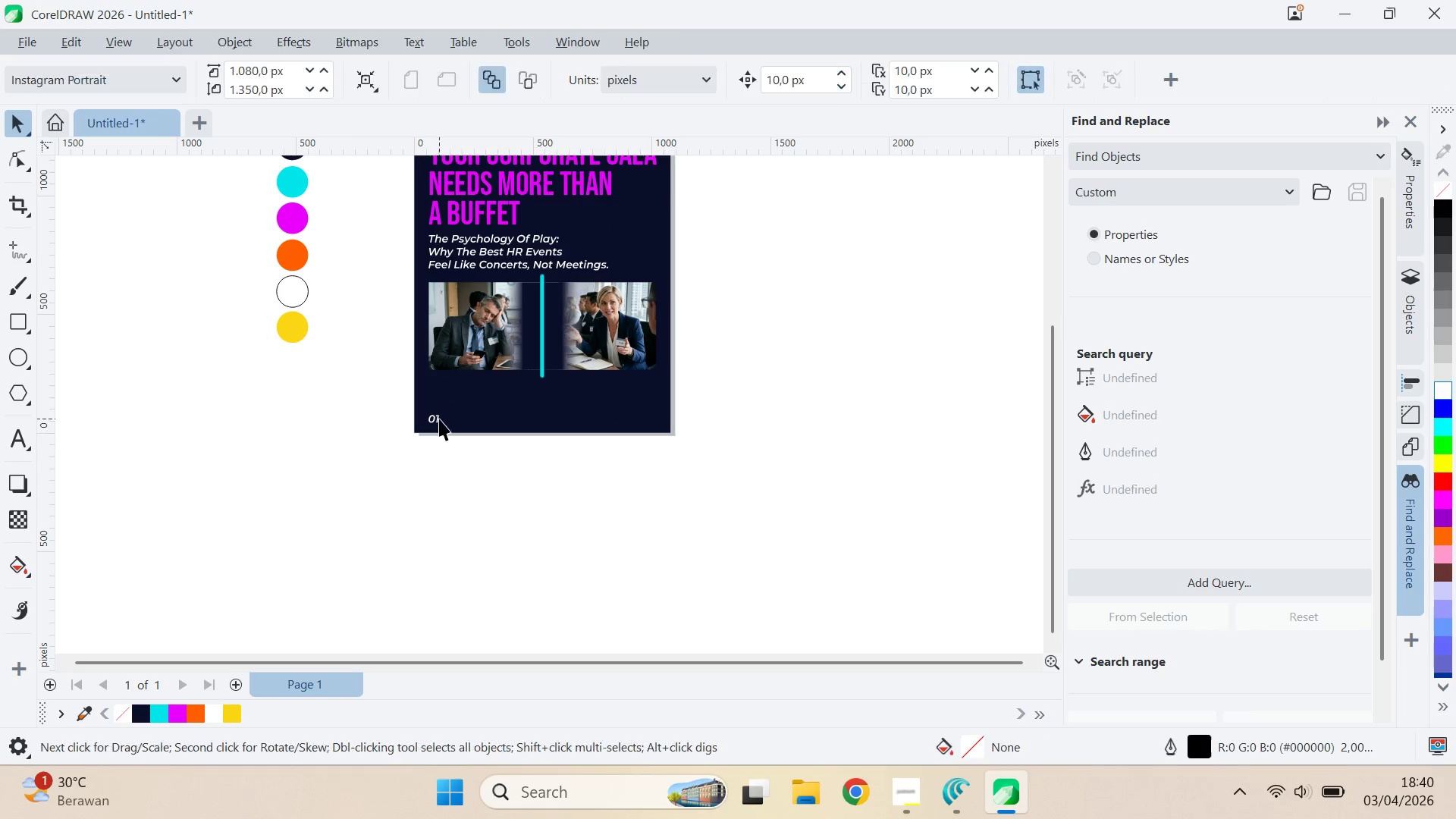 
left_click([431, 419])
 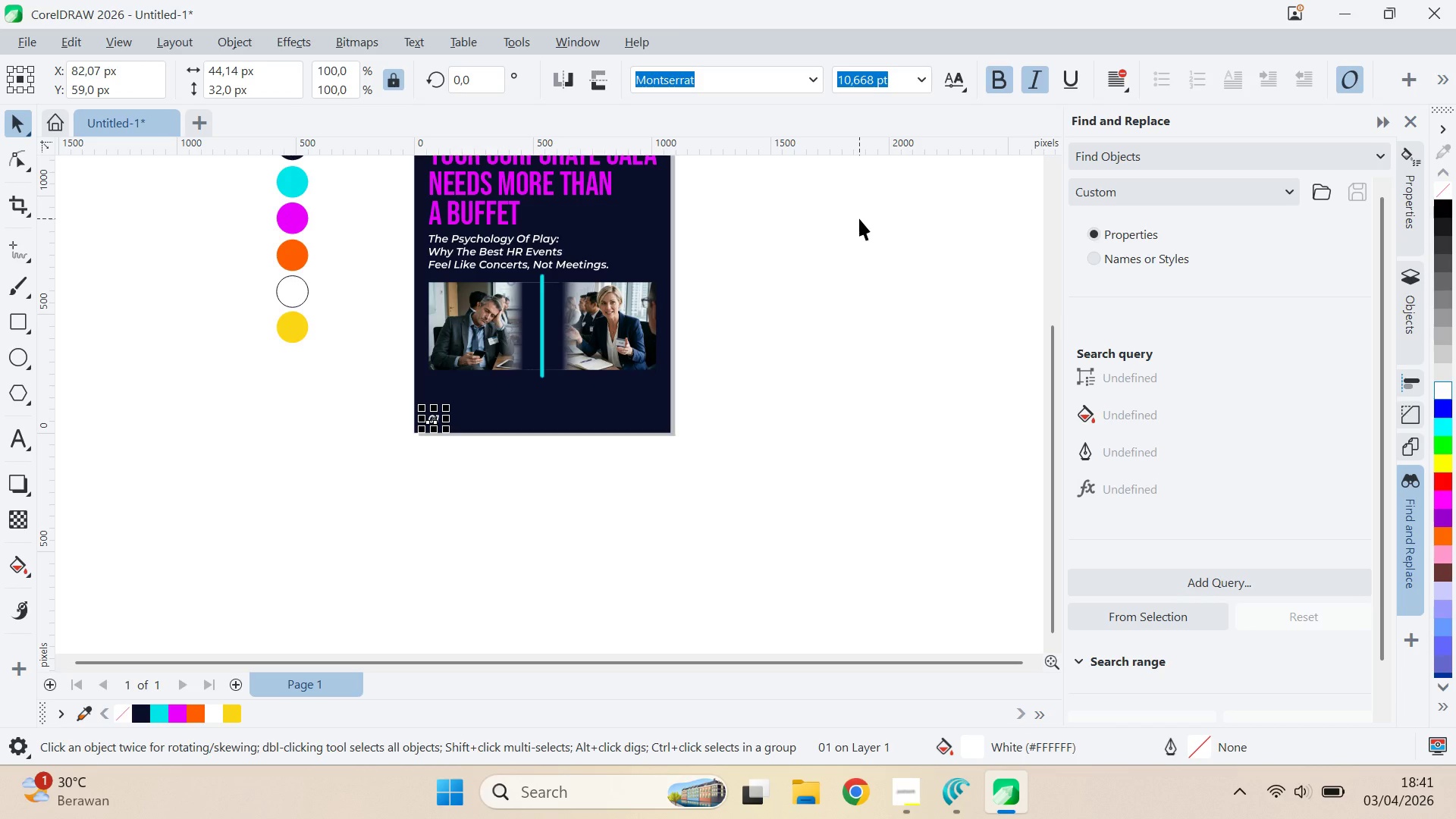 
wait(7.58)
 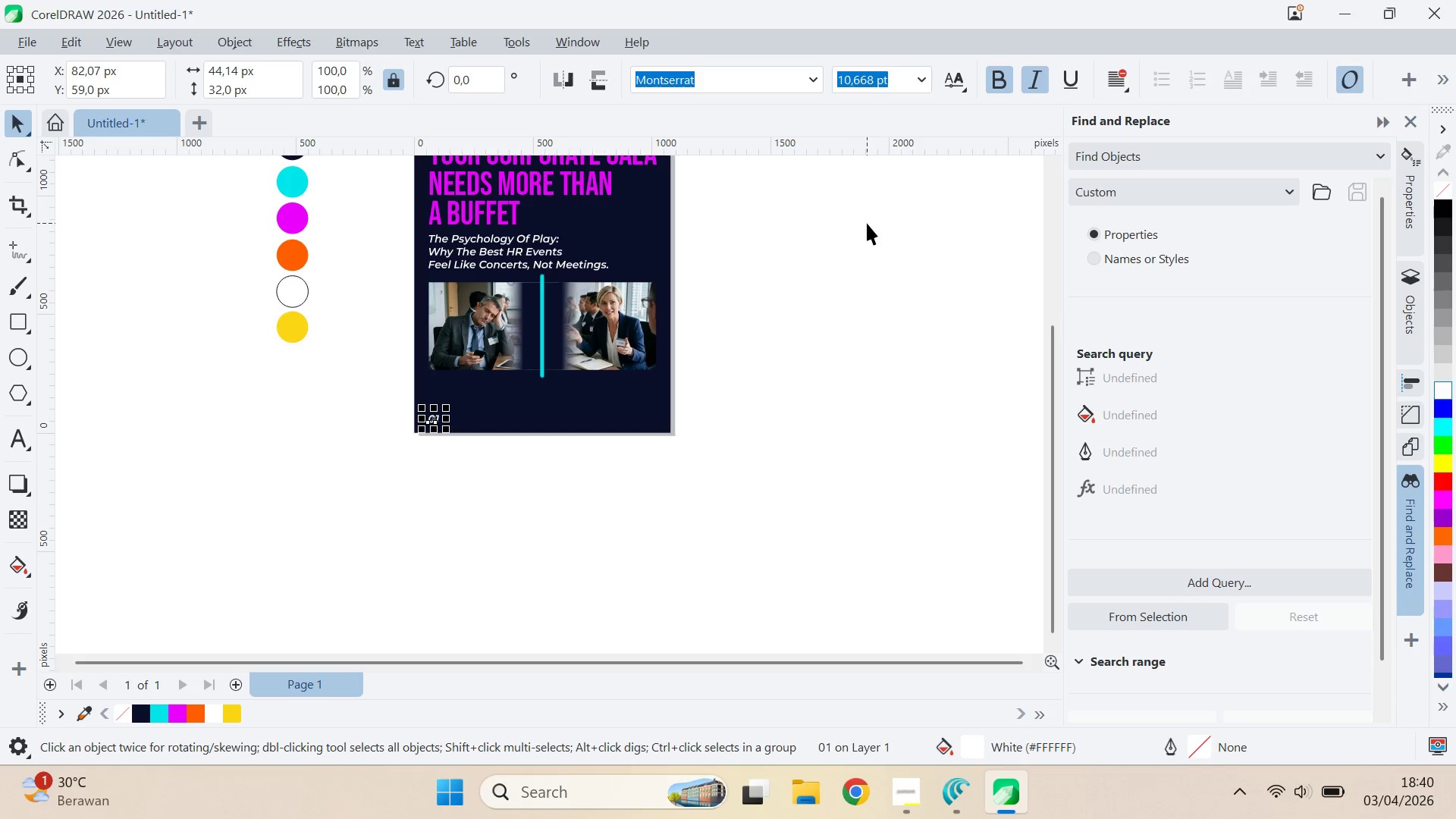 
double_click([877, 275])
 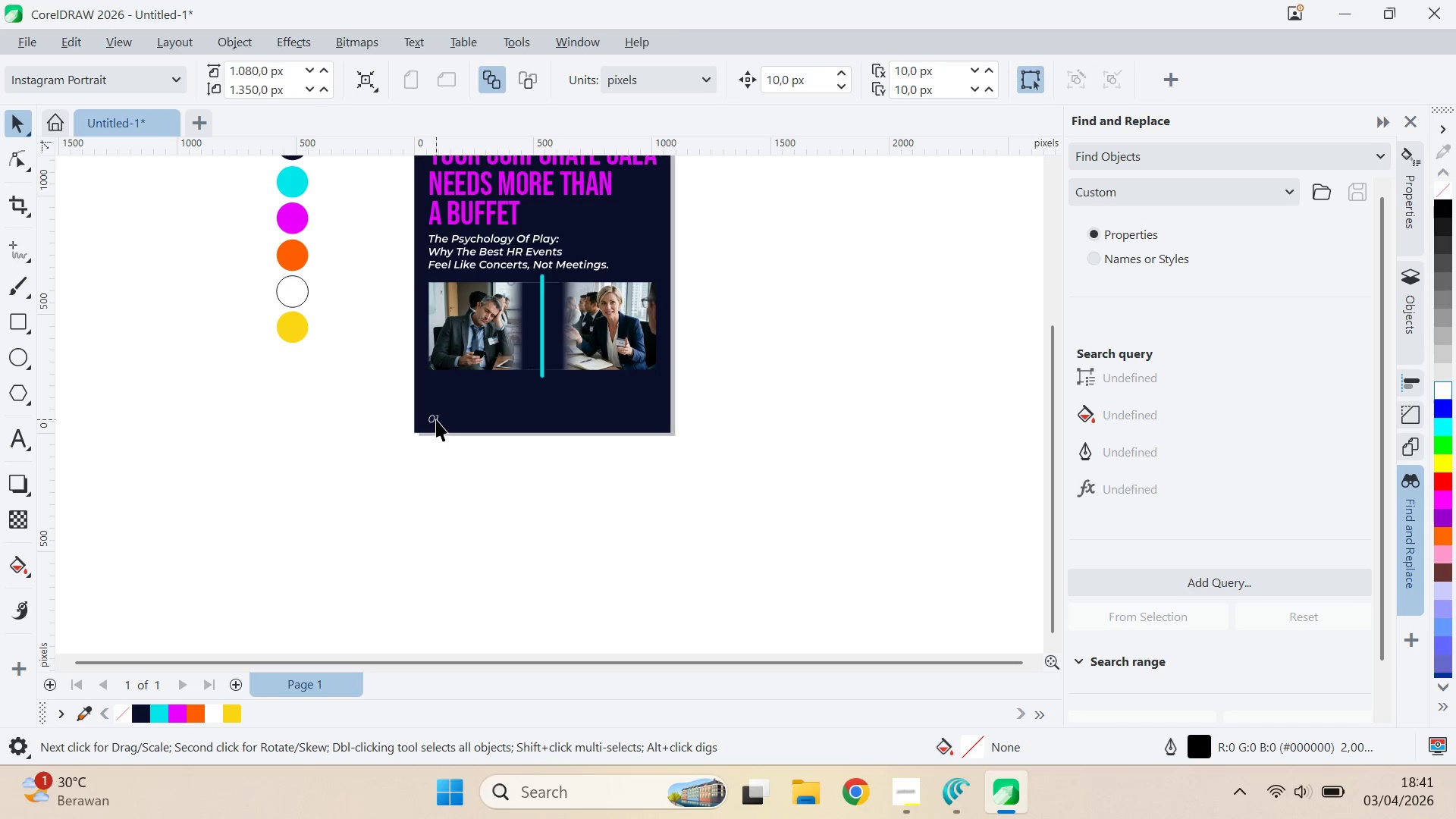 
key(Control+ControlLeft)
 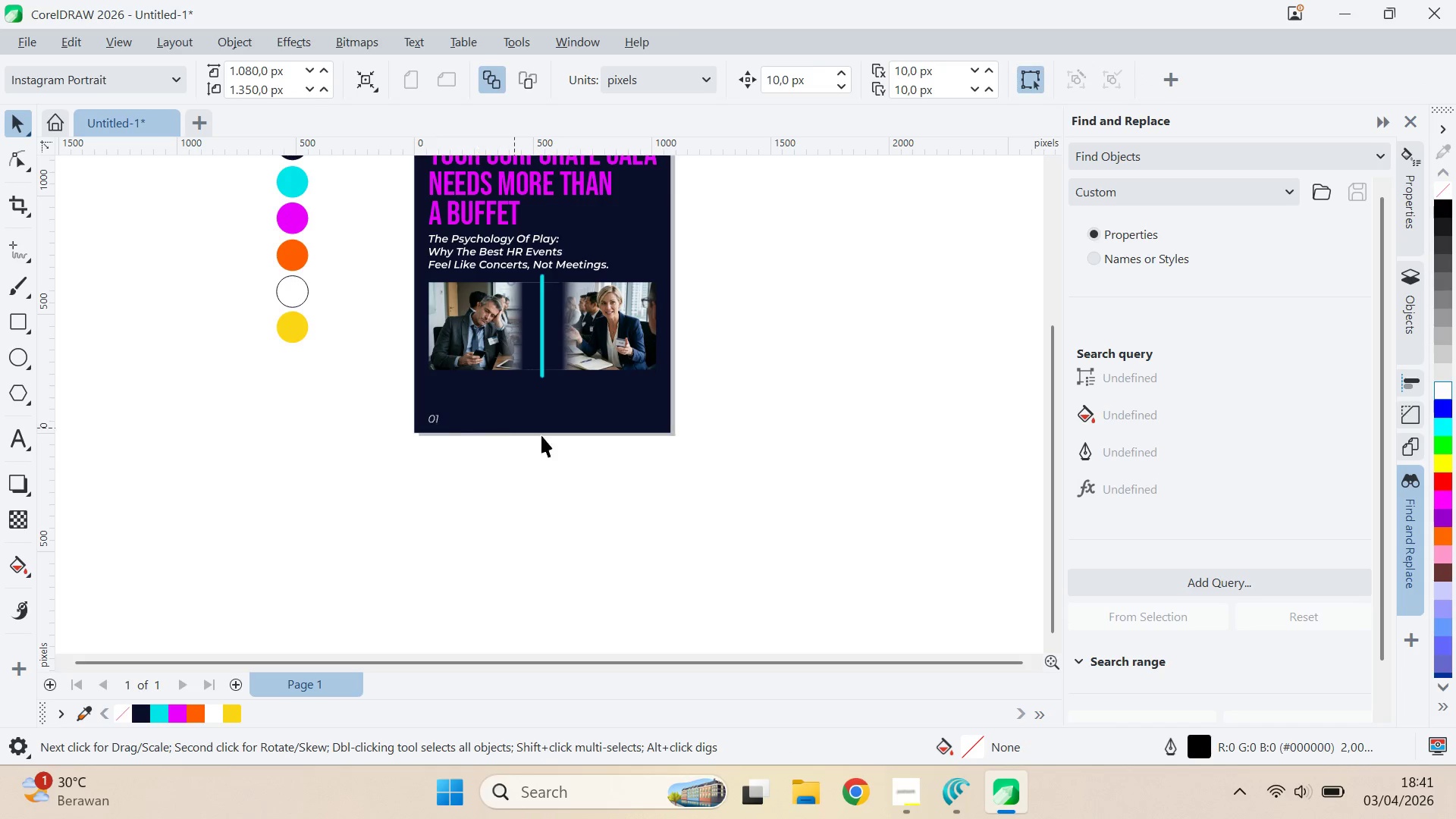 
key(Control+Z)
 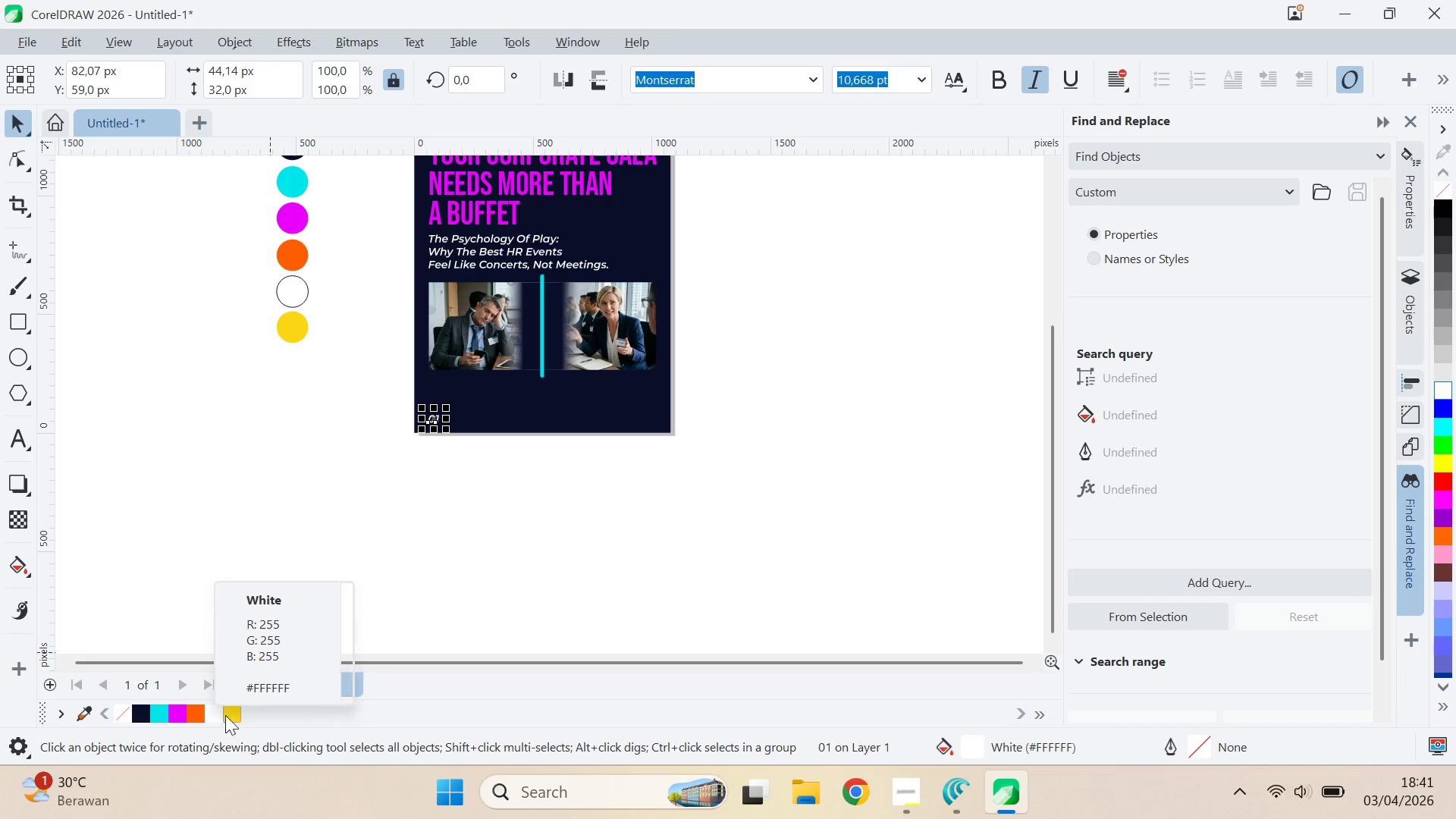 
key(Alt+AltLeft)
 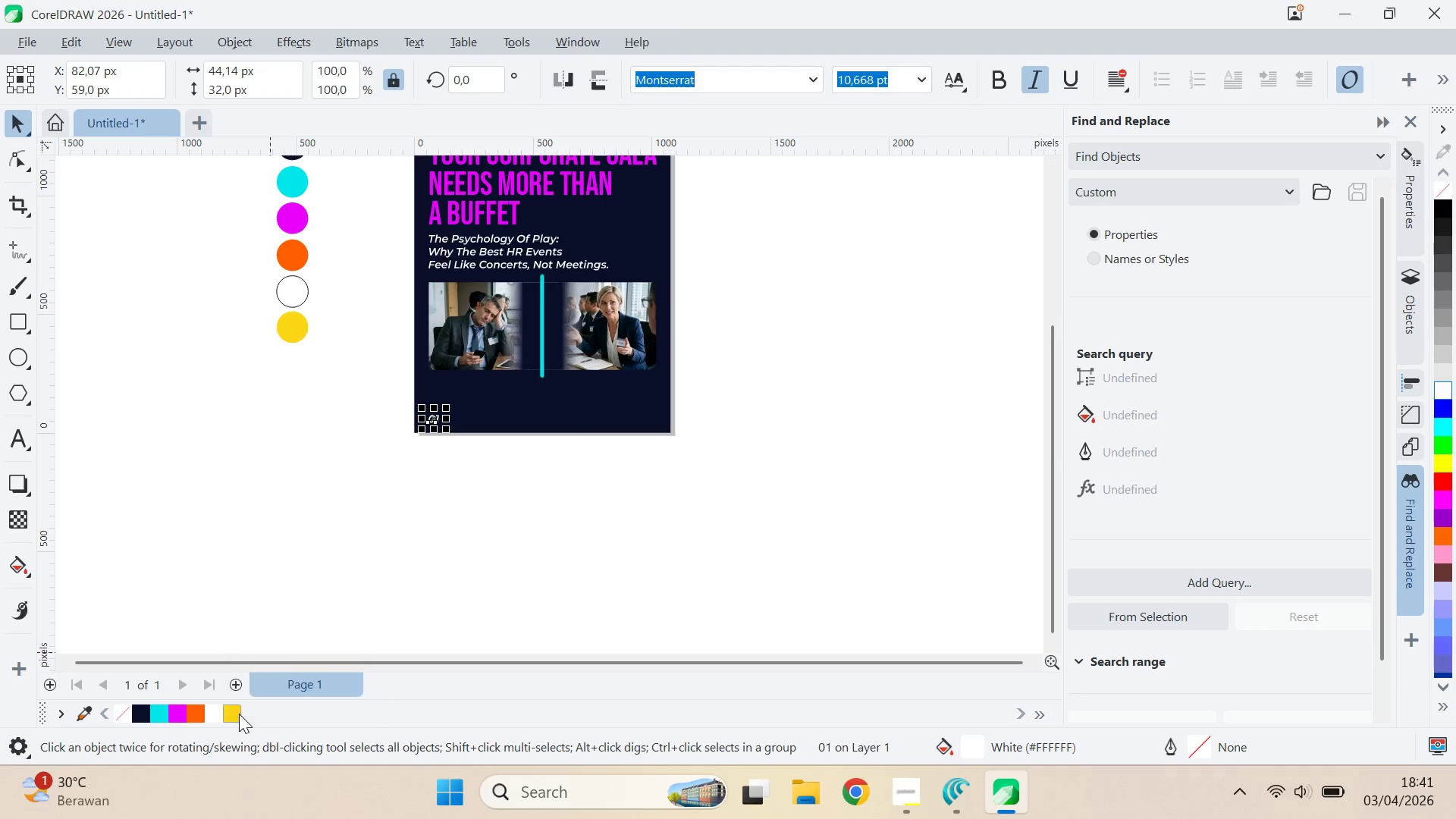 
key(Alt+Tab)
 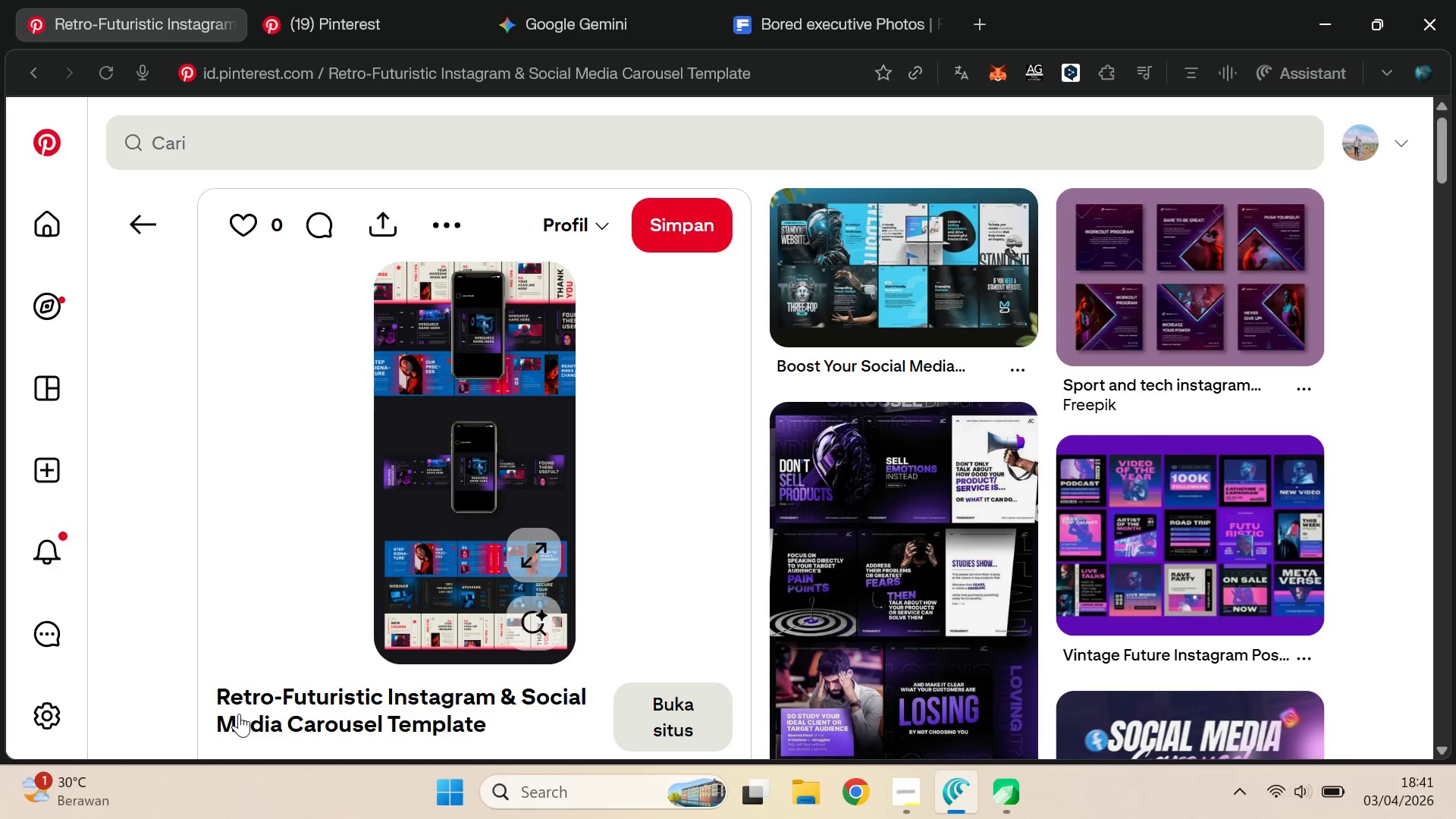 
key(Alt+AltLeft)
 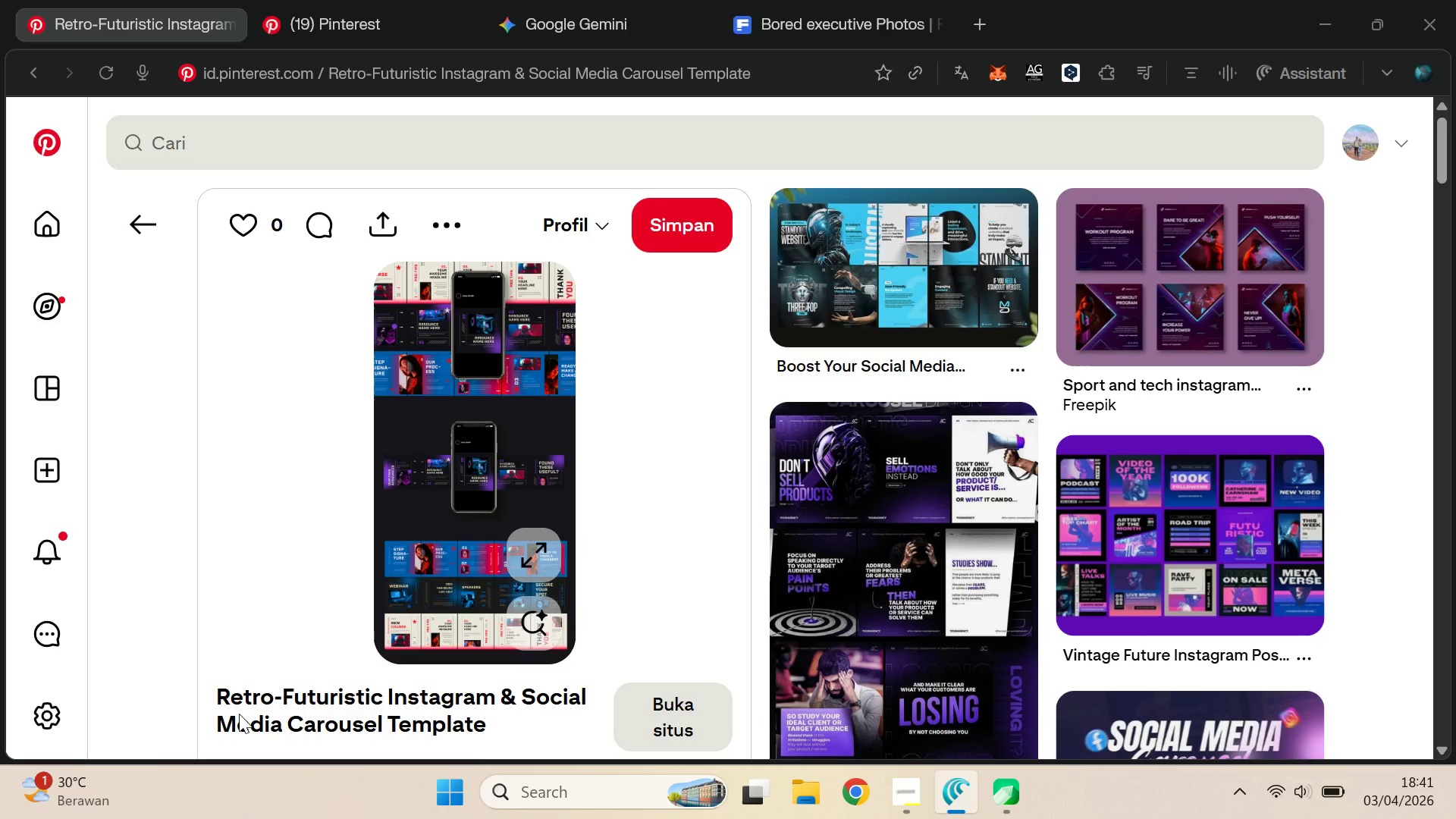 
key(Alt+Tab)
 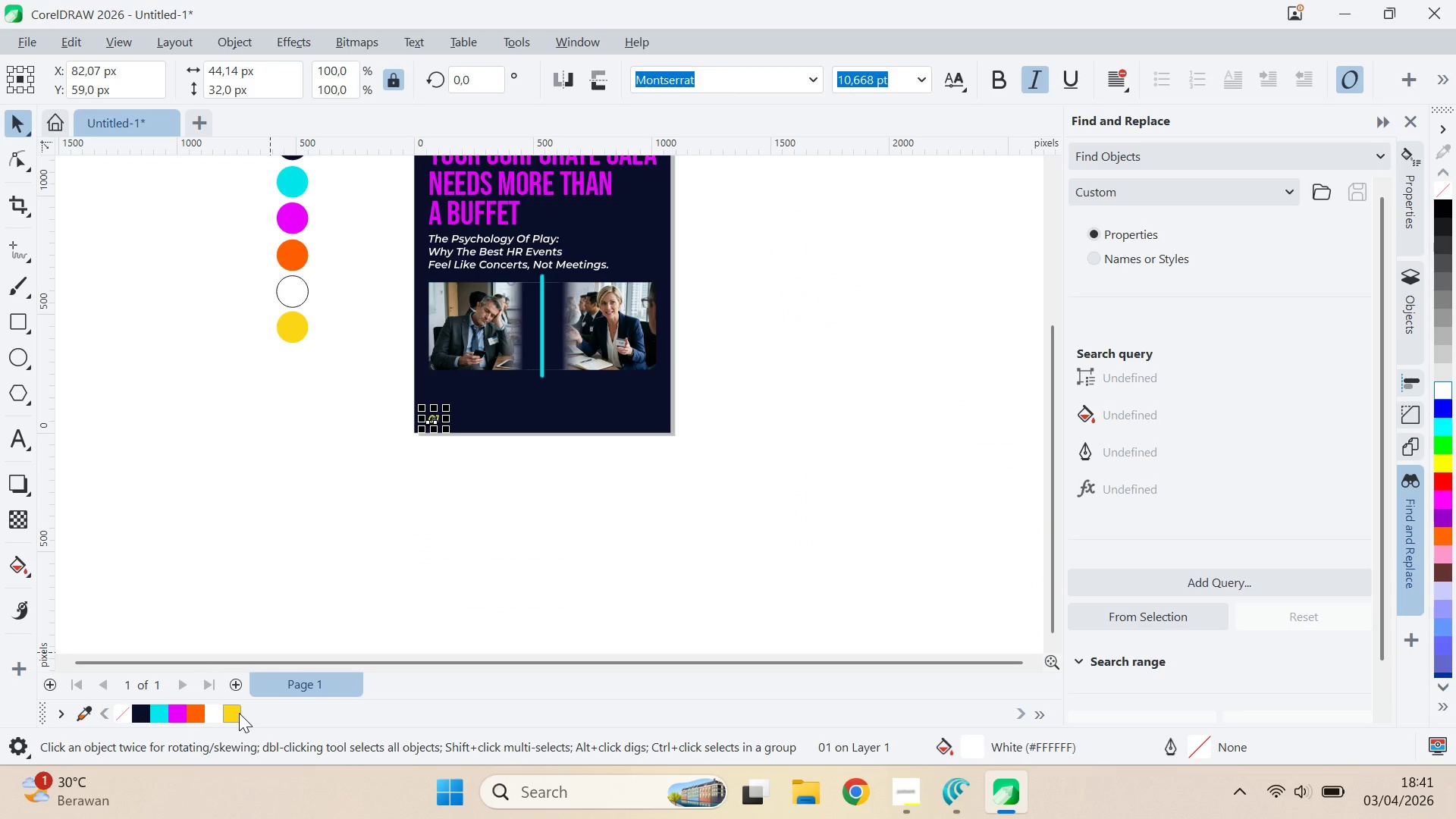 
left_click([406, 431])
 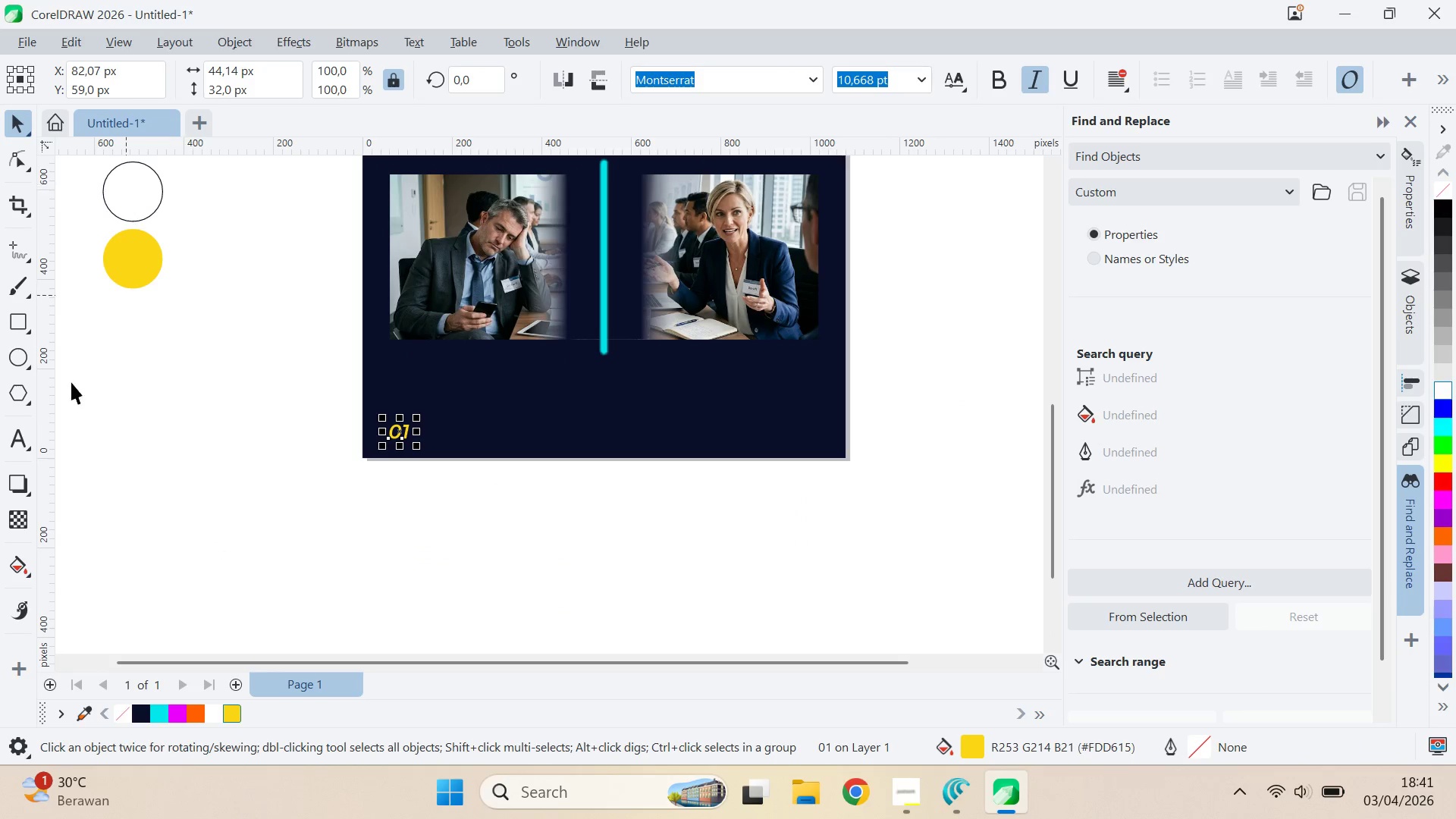 
scroll: coordinate [460, 414], scroll_direction: up, amount: 5.0
 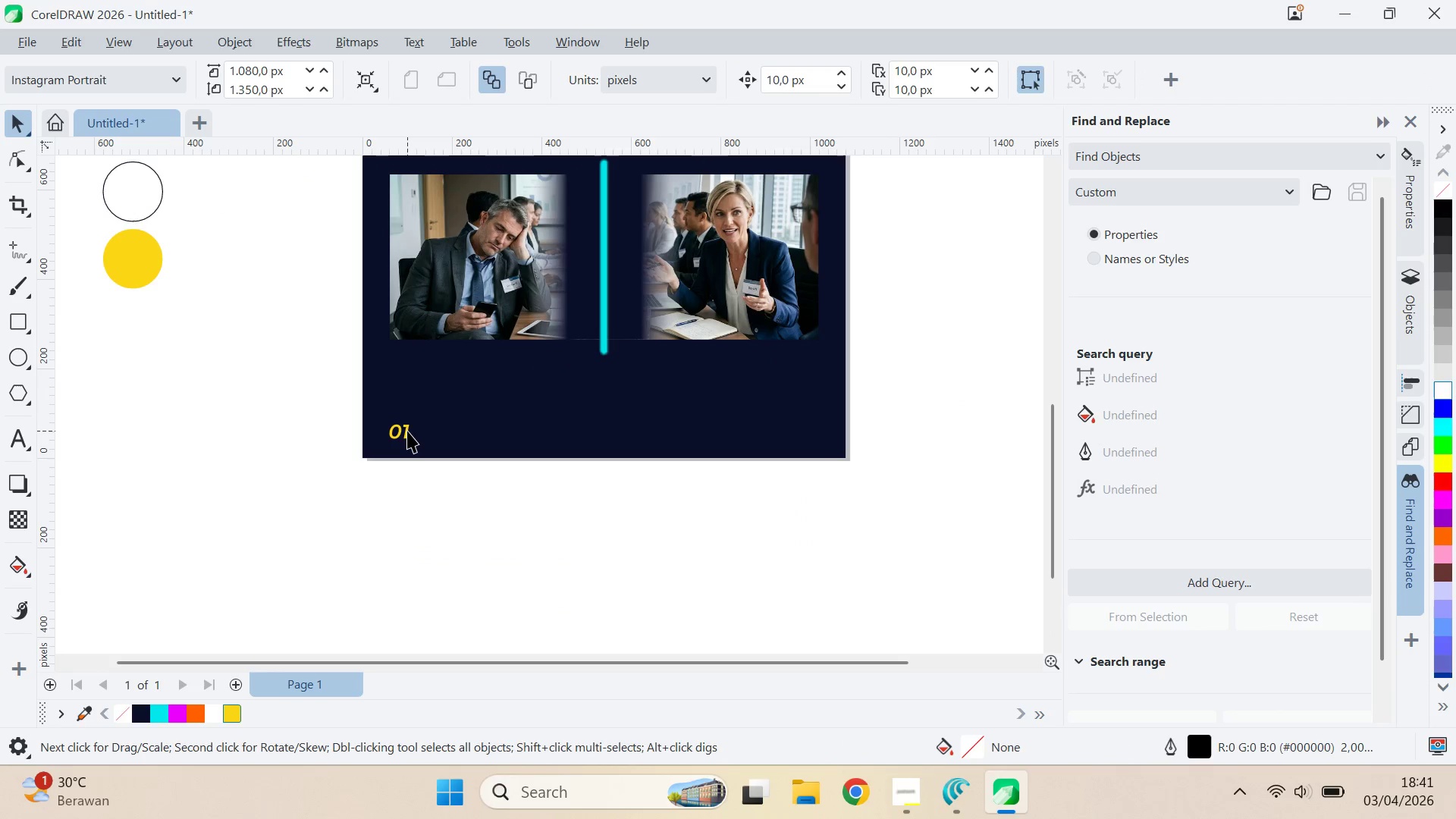 
left_click([24, 481])
 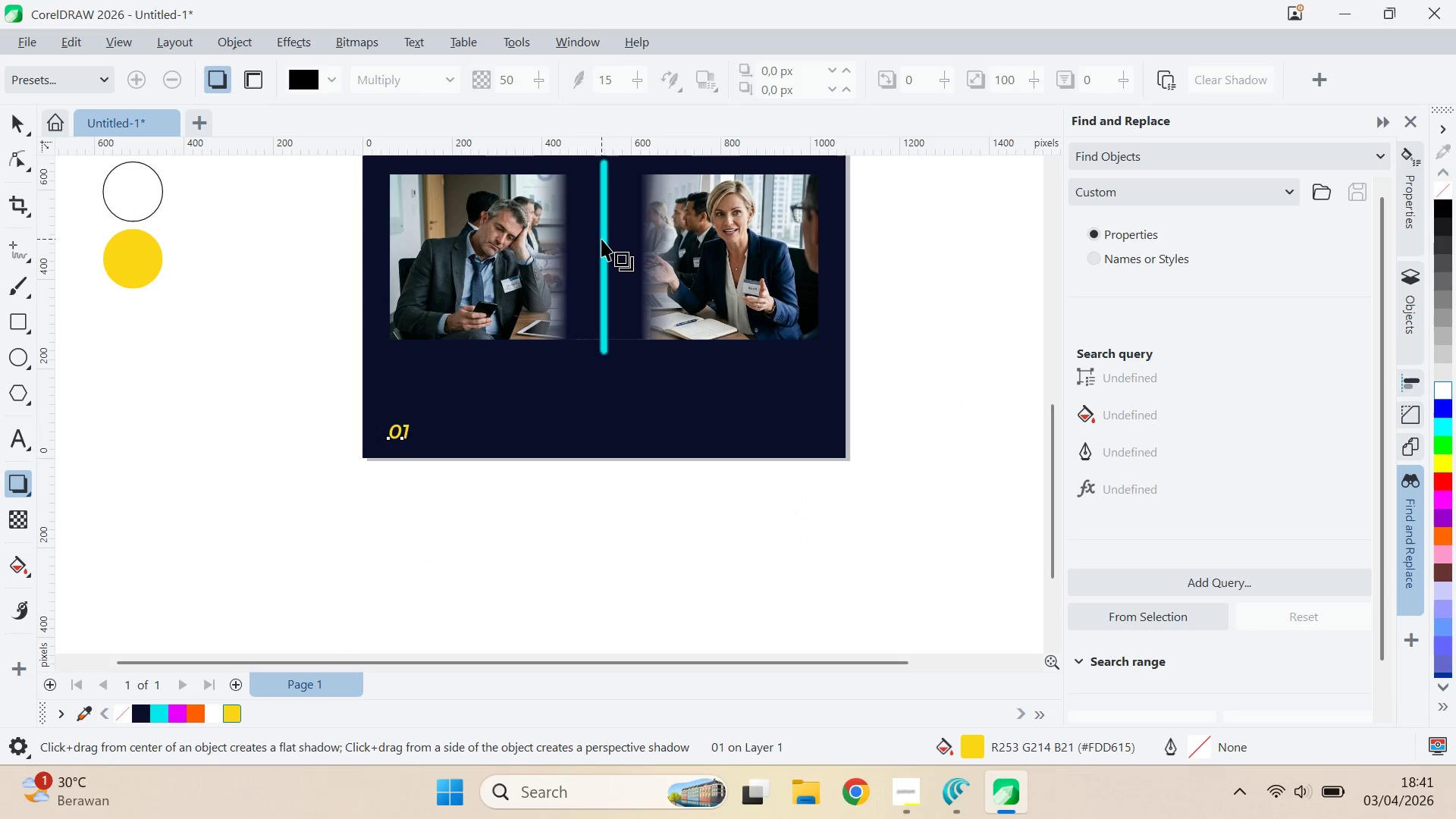 
left_click([606, 243])
 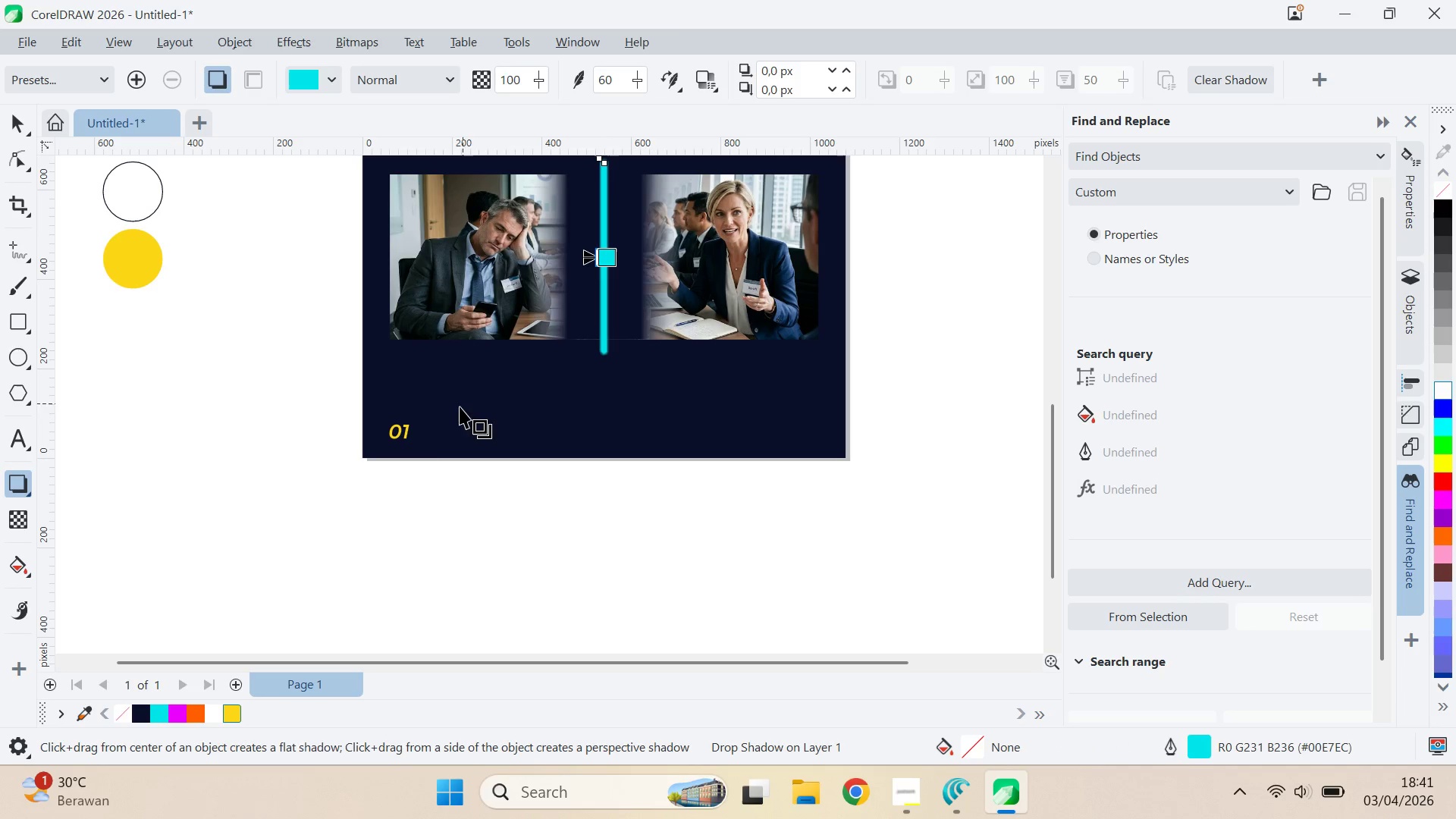 
left_click([405, 432])
 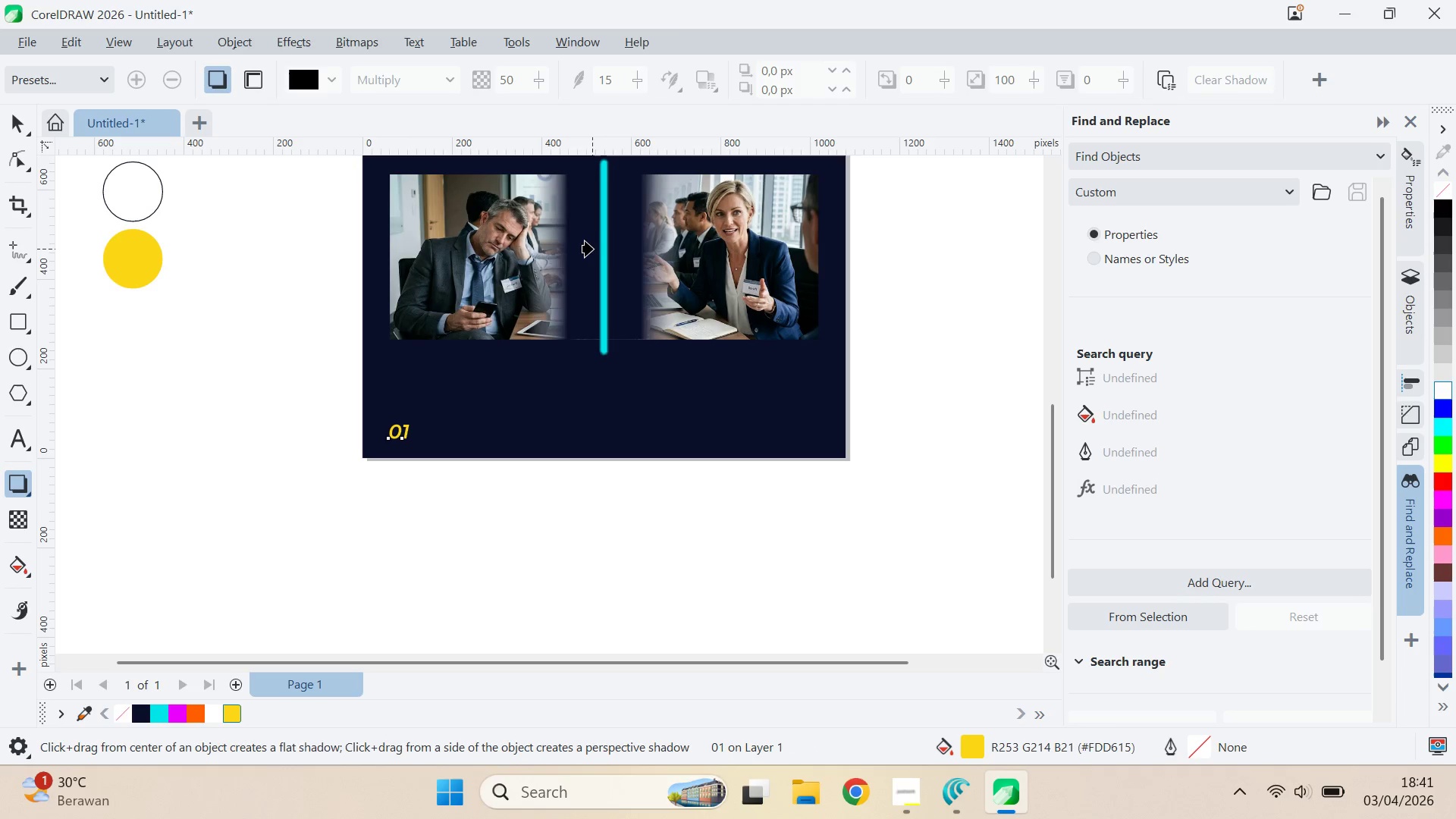 
left_click([601, 253])
 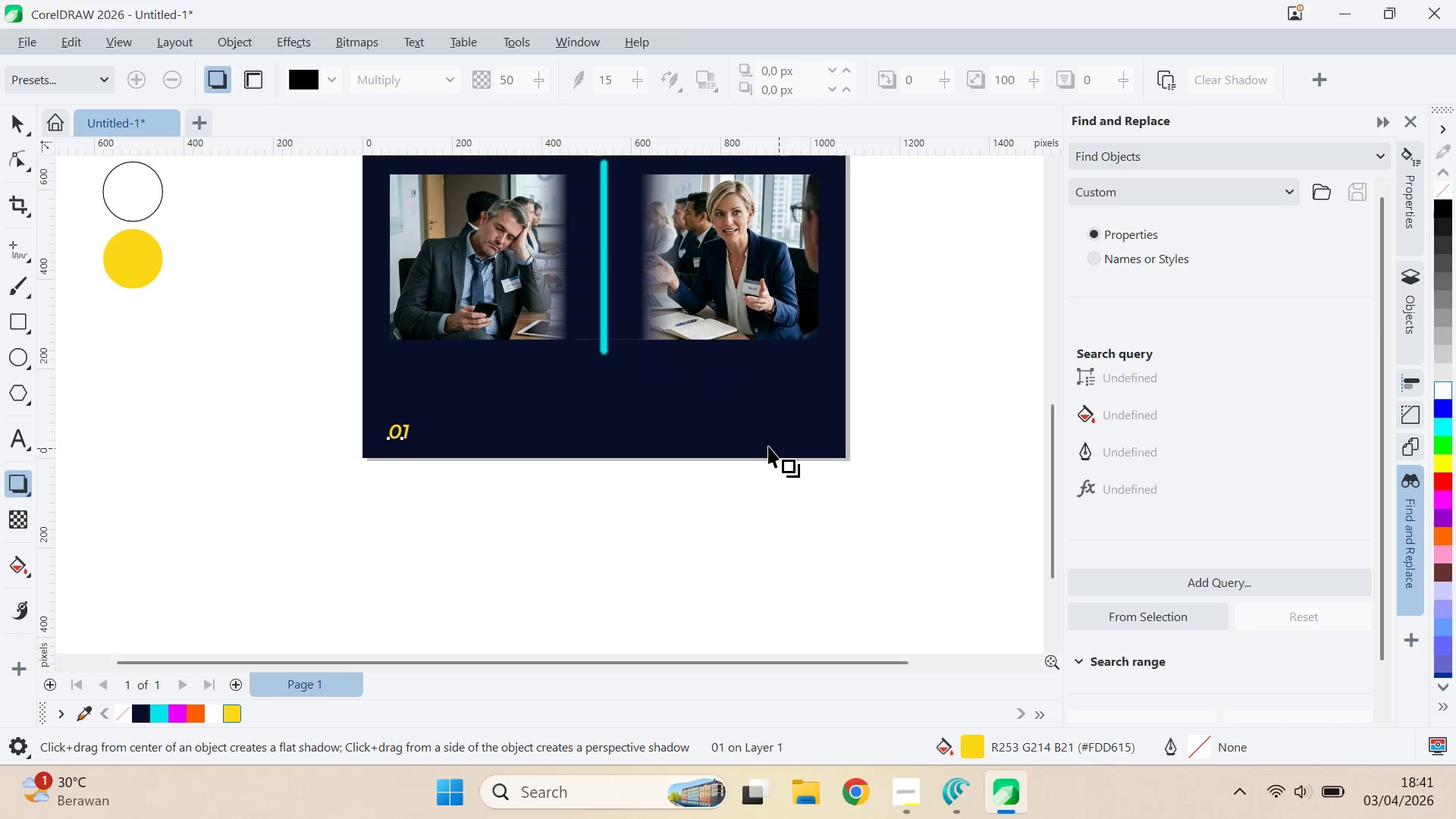 
key(V)
 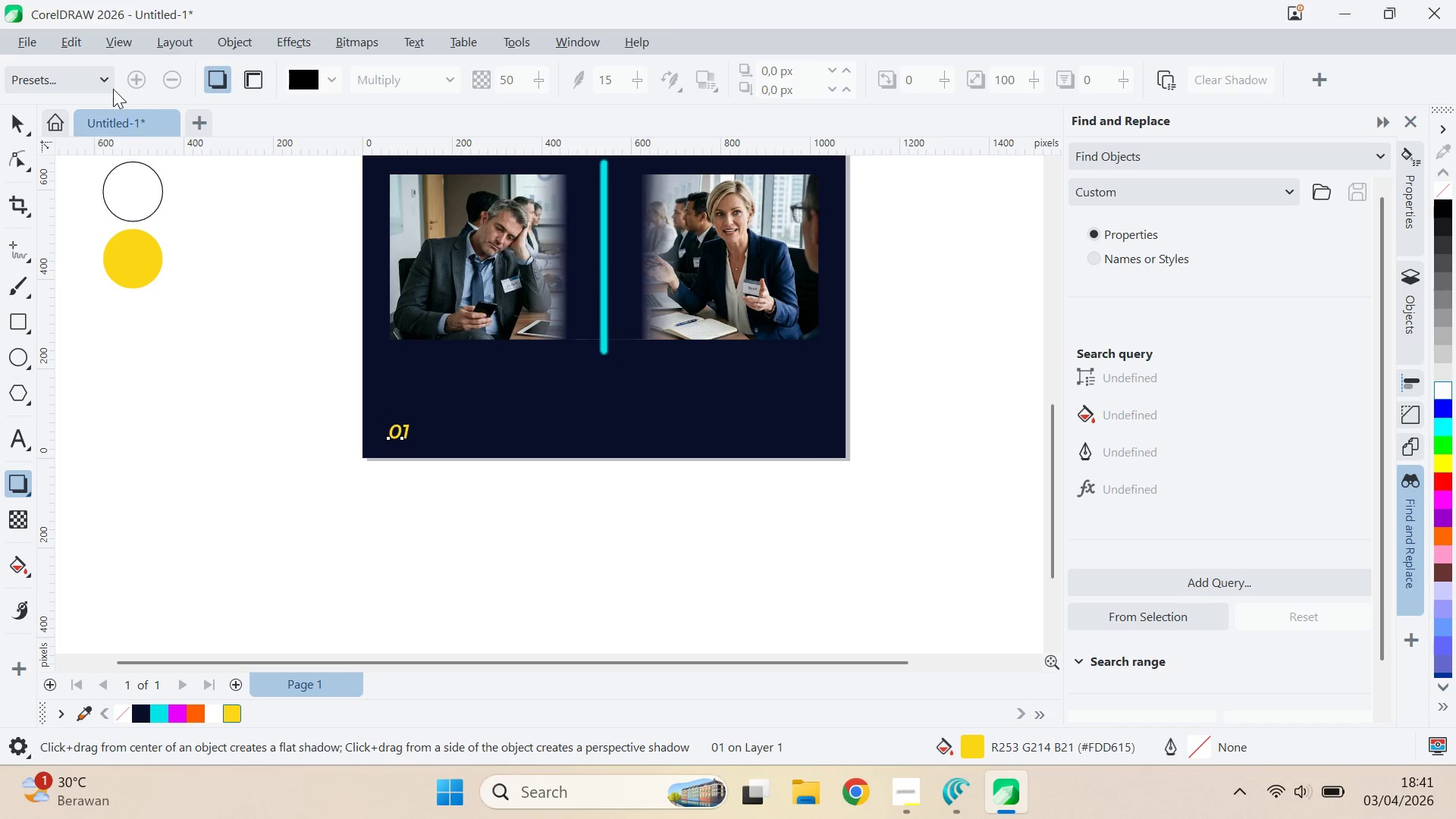 
left_click([103, 271])
 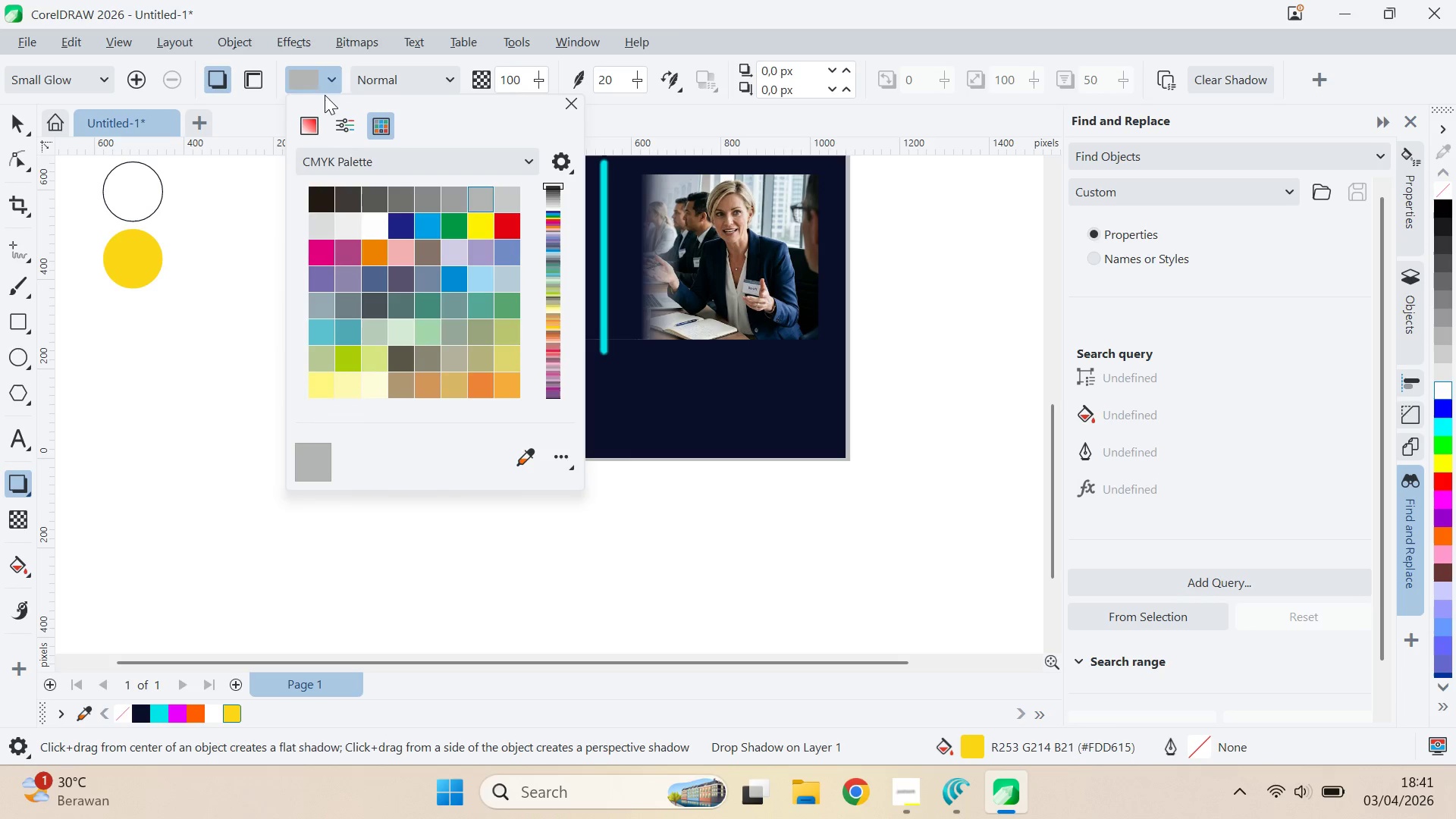 
left_click([371, 157])
 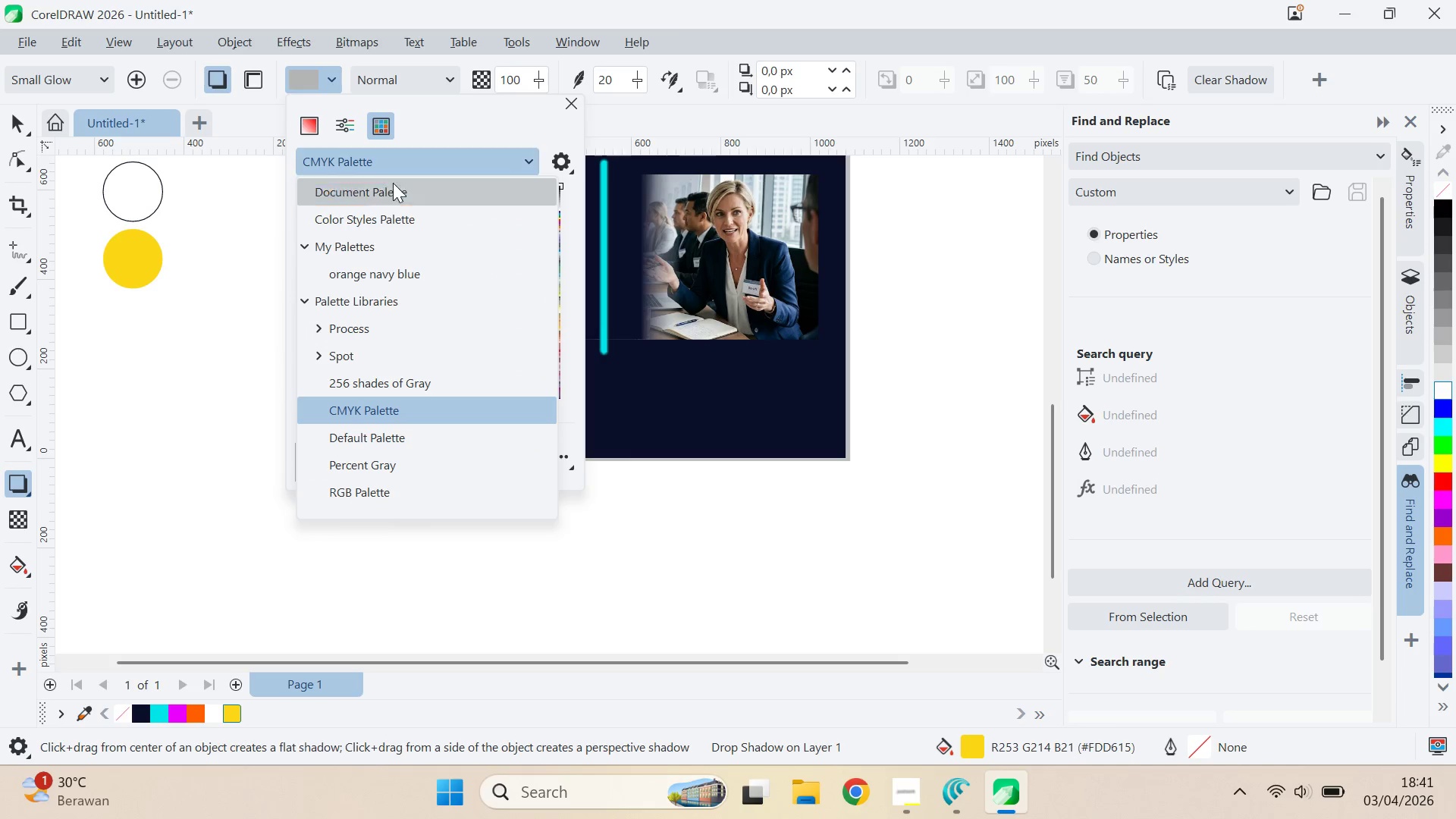 
left_click([397, 189])
 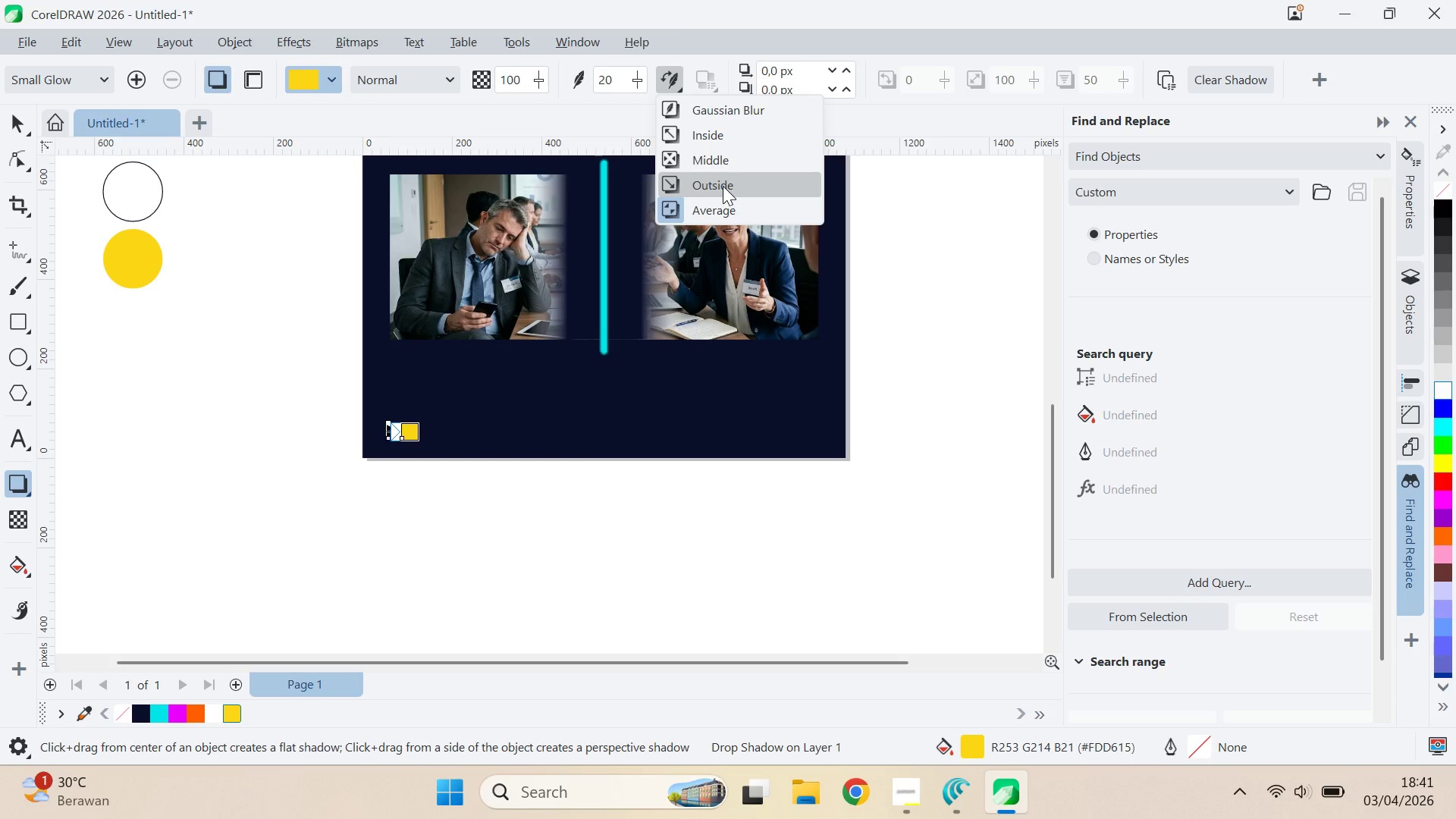 
scroll: coordinate [405, 463], scroll_direction: up, amount: 10.0
 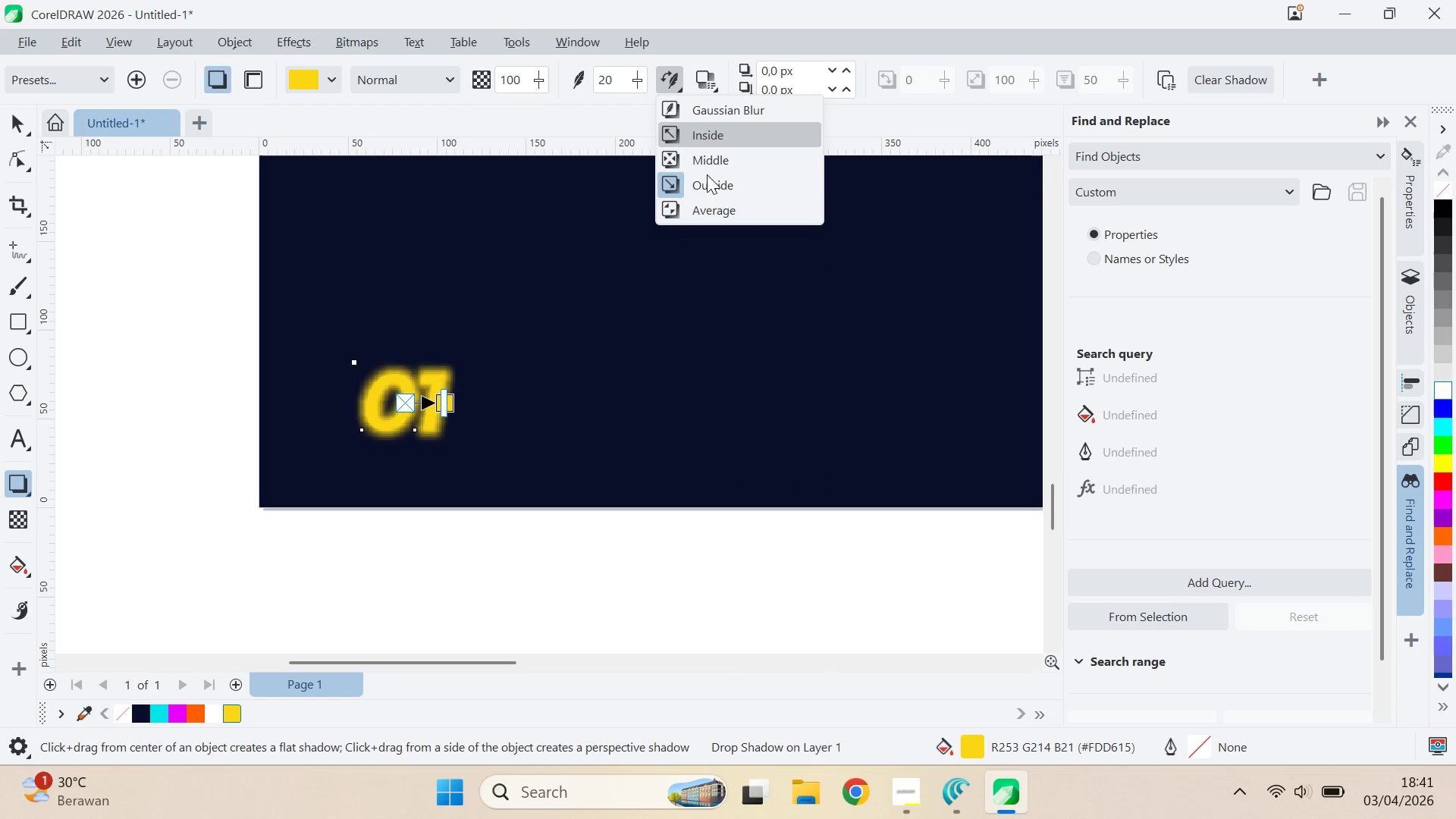 
left_click([732, 211])
 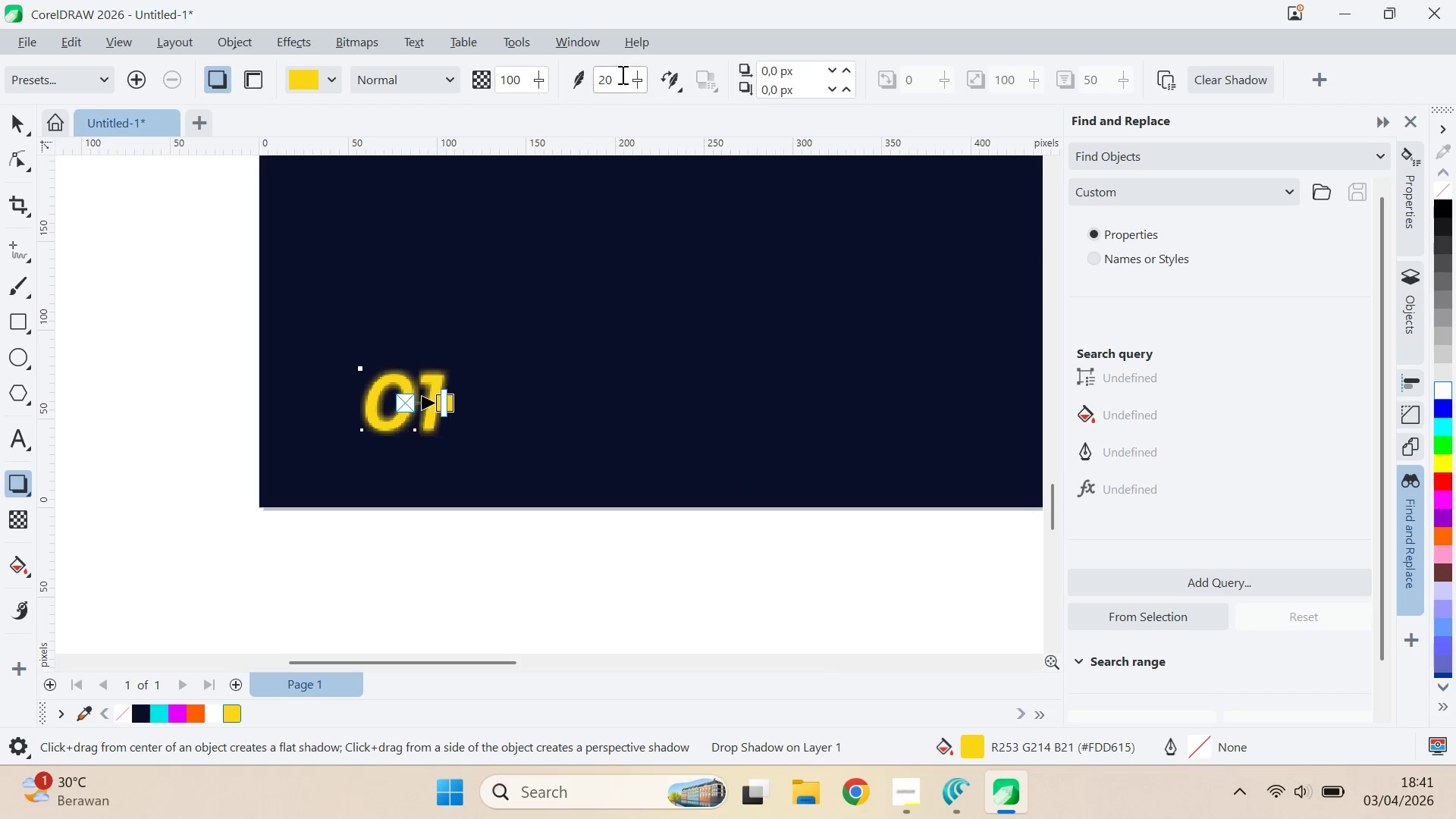 
left_click_drag(start_coordinate=[638, 76], to_coordinate=[660, 90])
 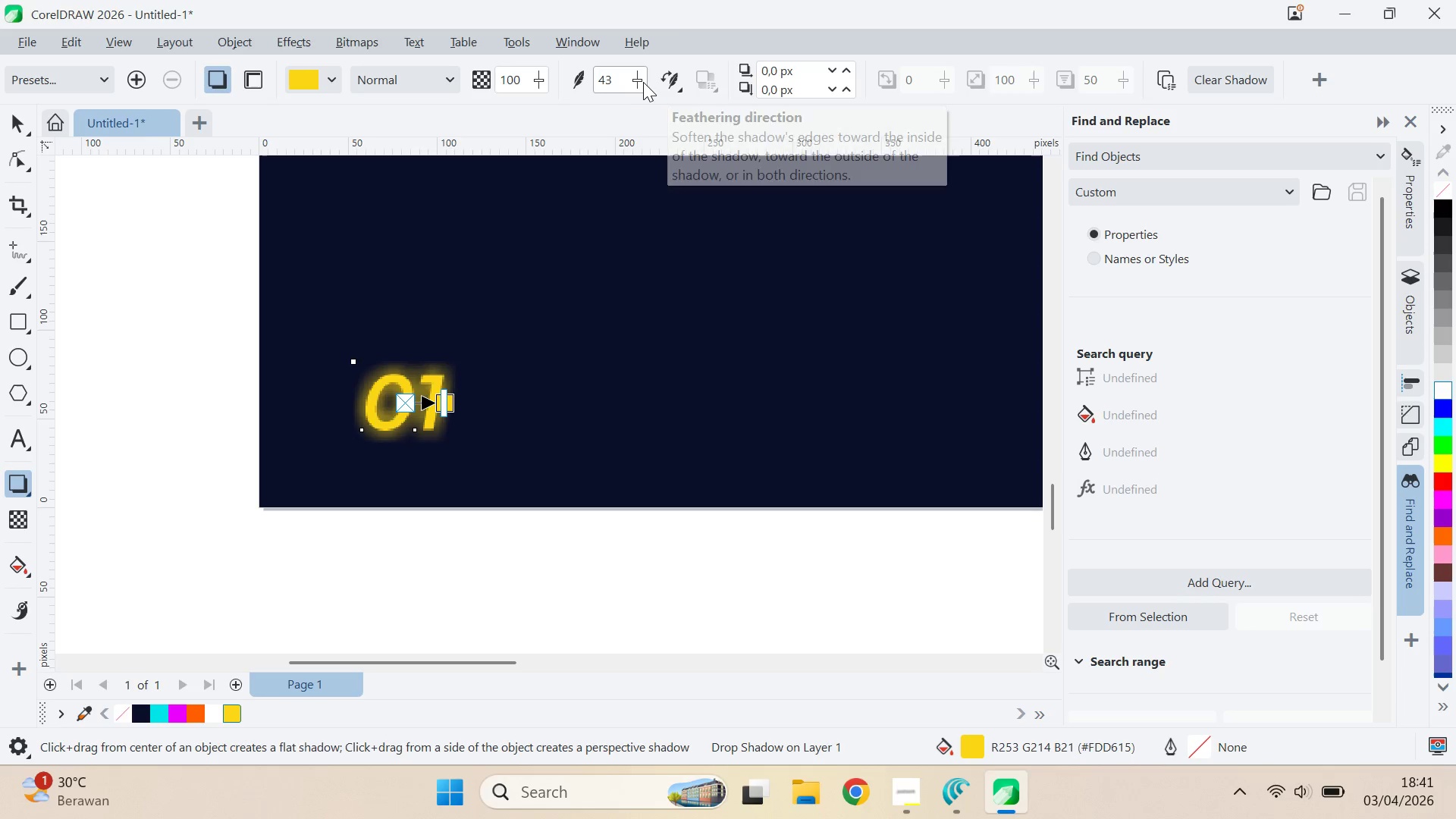 
left_click_drag(start_coordinate=[642, 80], to_coordinate=[637, 80])
 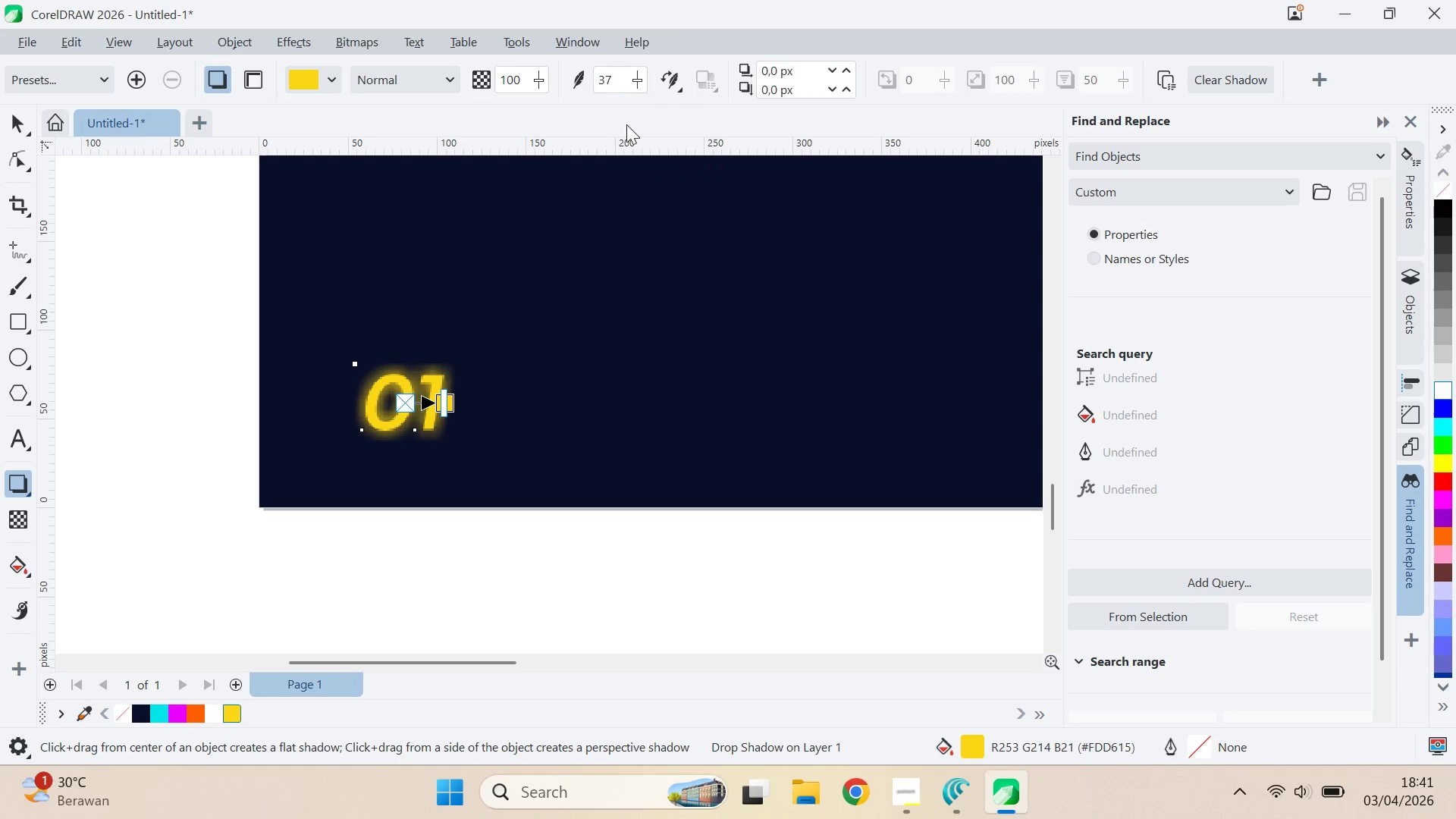 
scroll: coordinate [716, 273], scroll_direction: down, amount: 4.0
 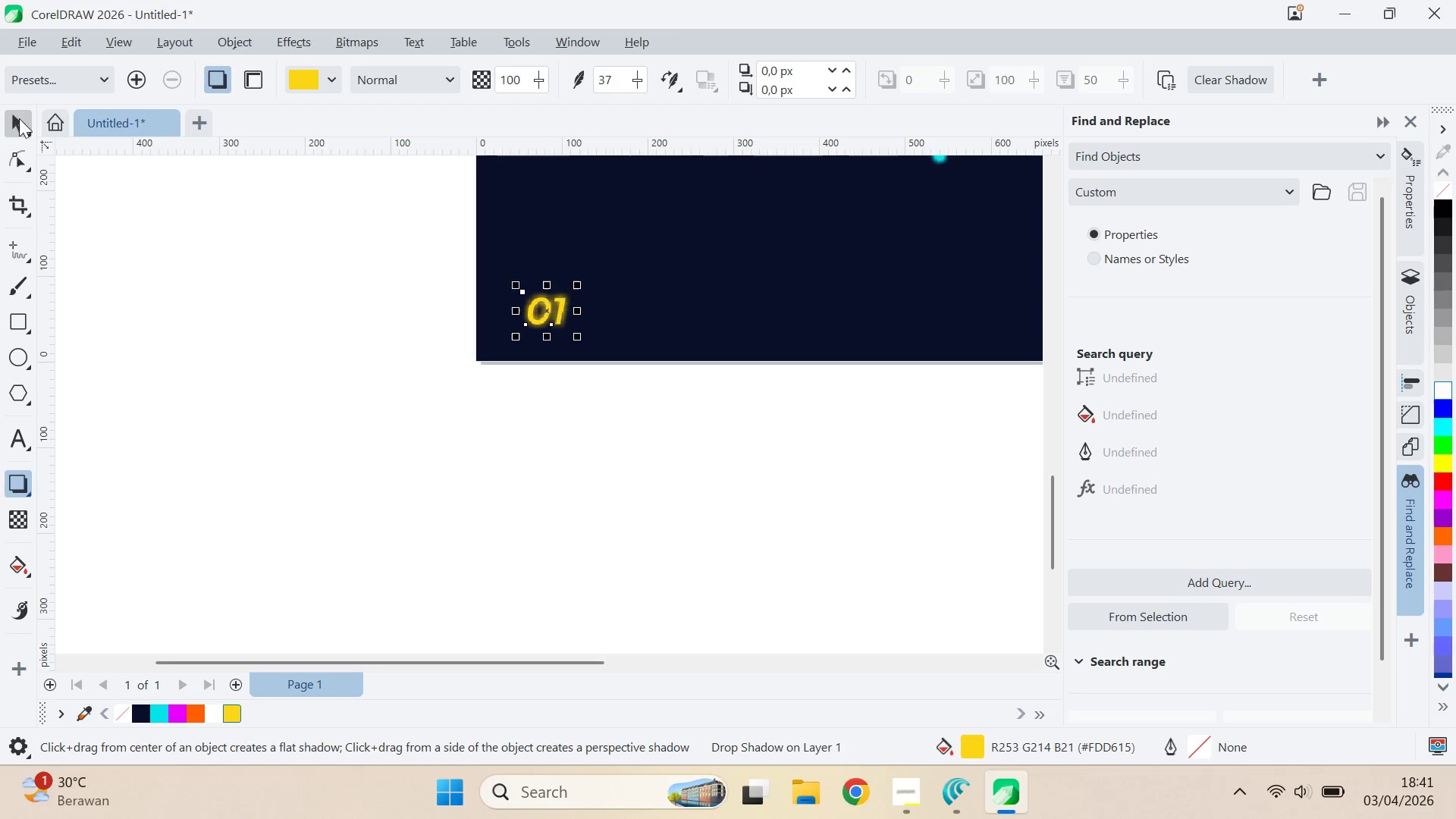 
double_click([302, 281])
 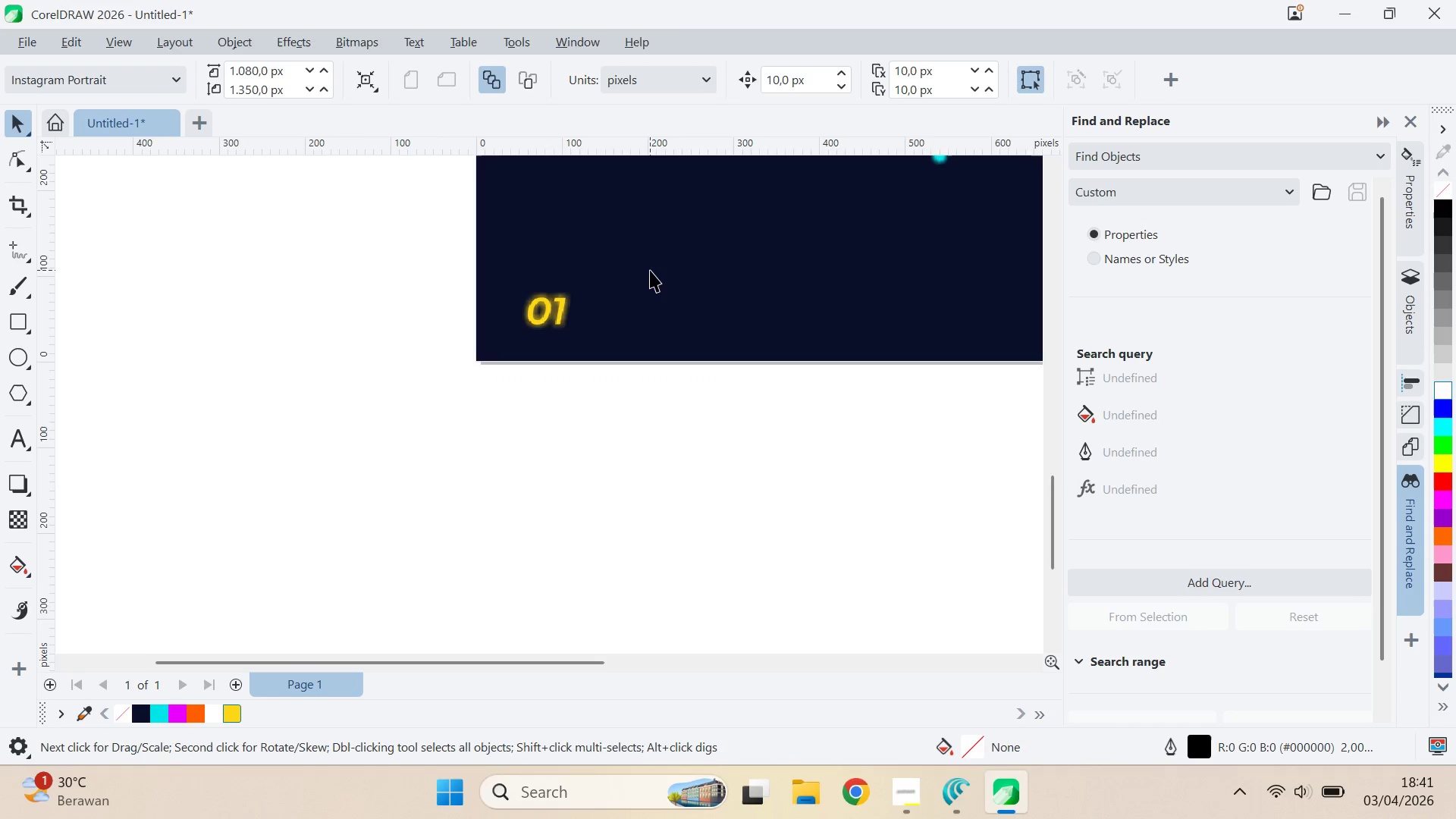 
key(Q)
 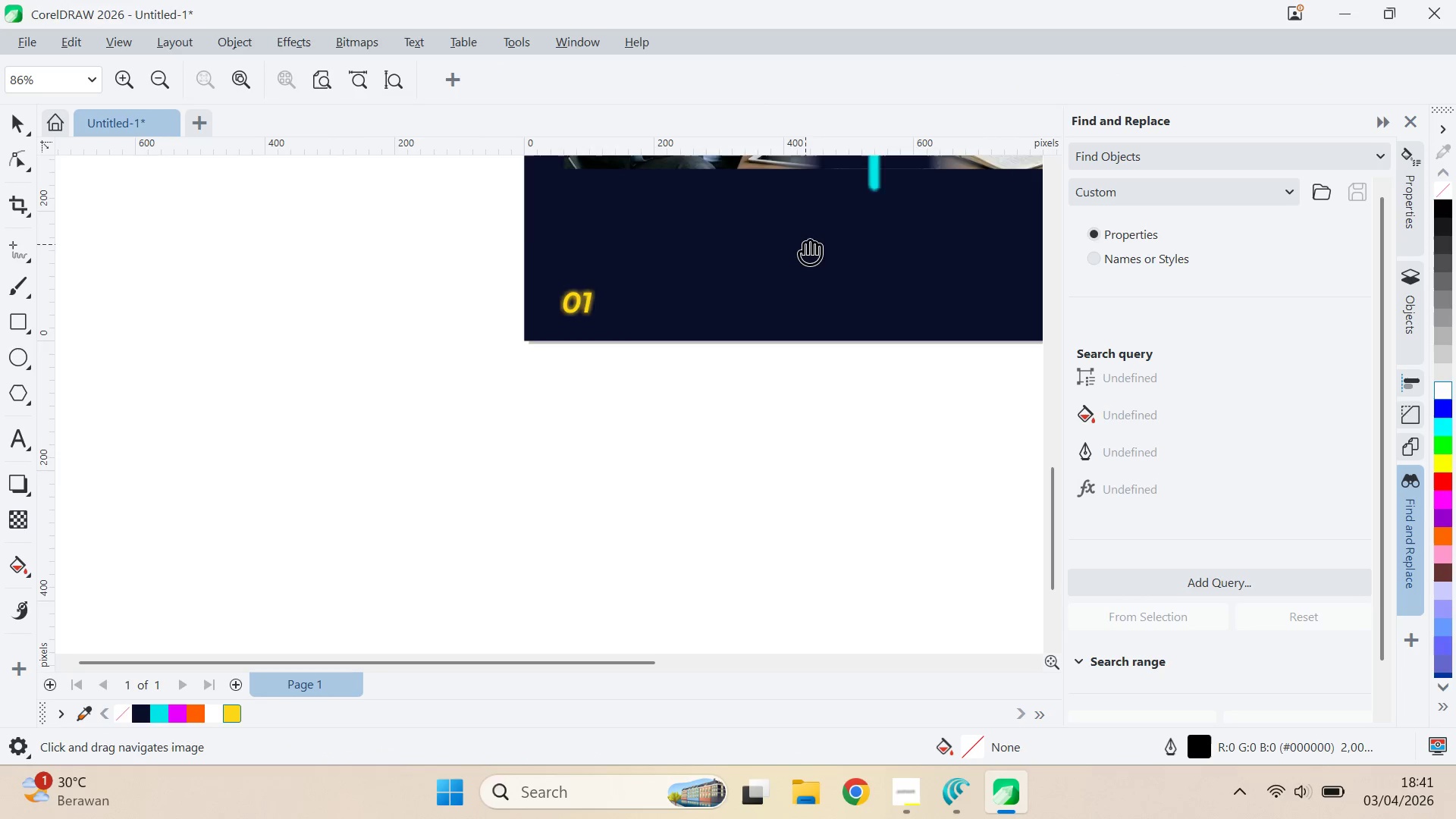 
left_click_drag(start_coordinate=[805, 243], to_coordinate=[557, 491])
 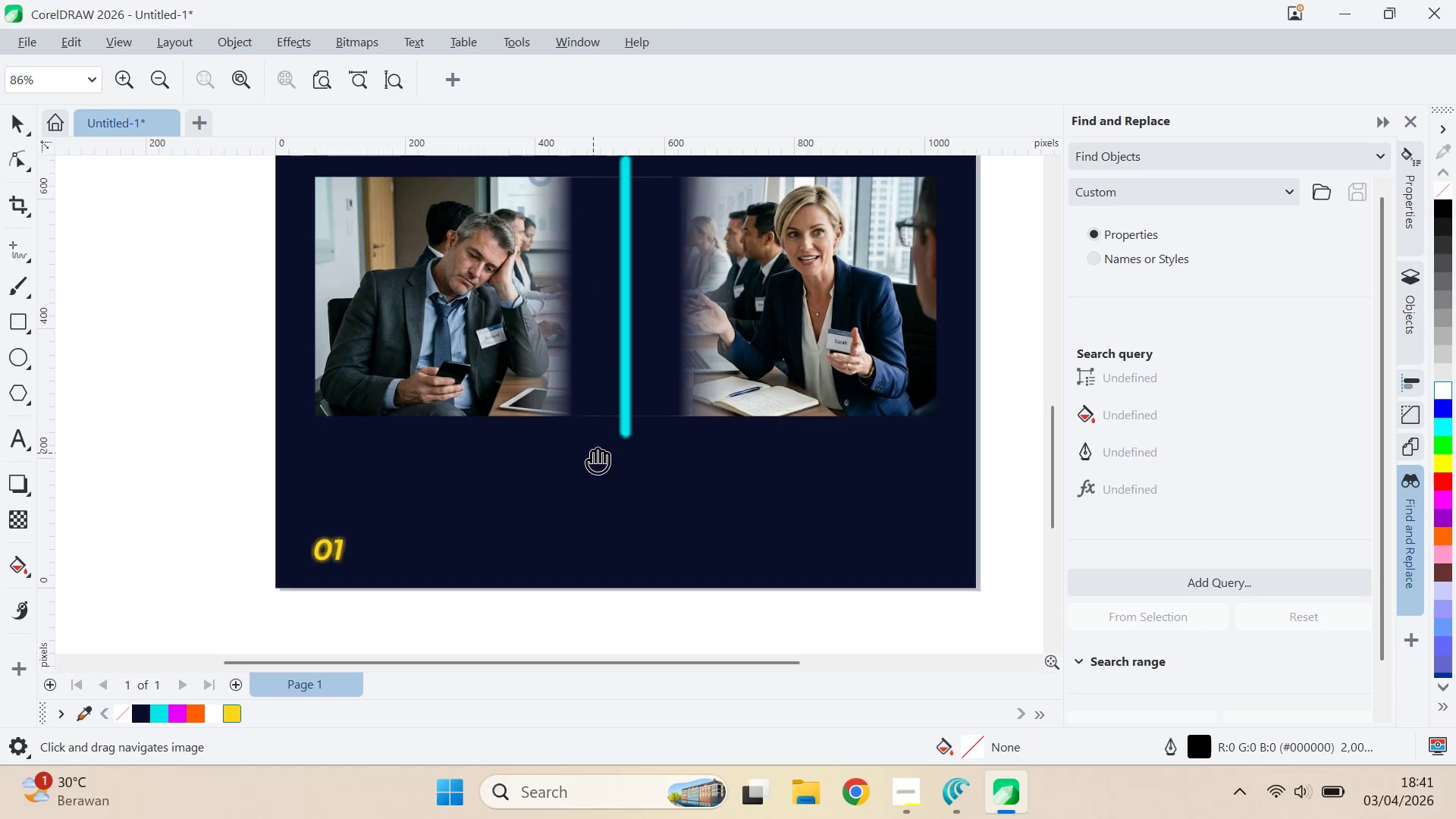 
scroll: coordinate [721, 287], scroll_direction: down, amount: 2.0
 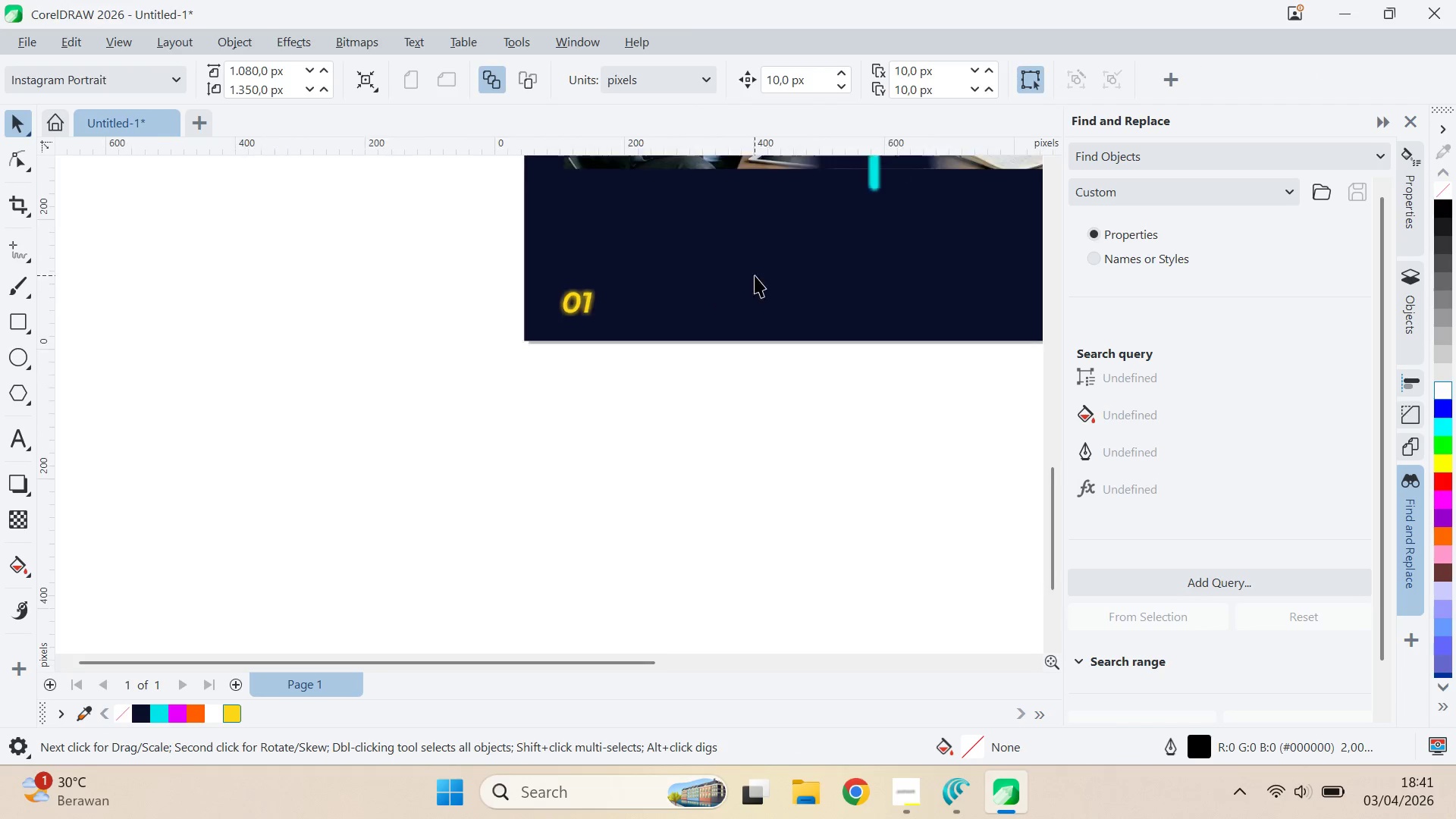 
key(Q)
 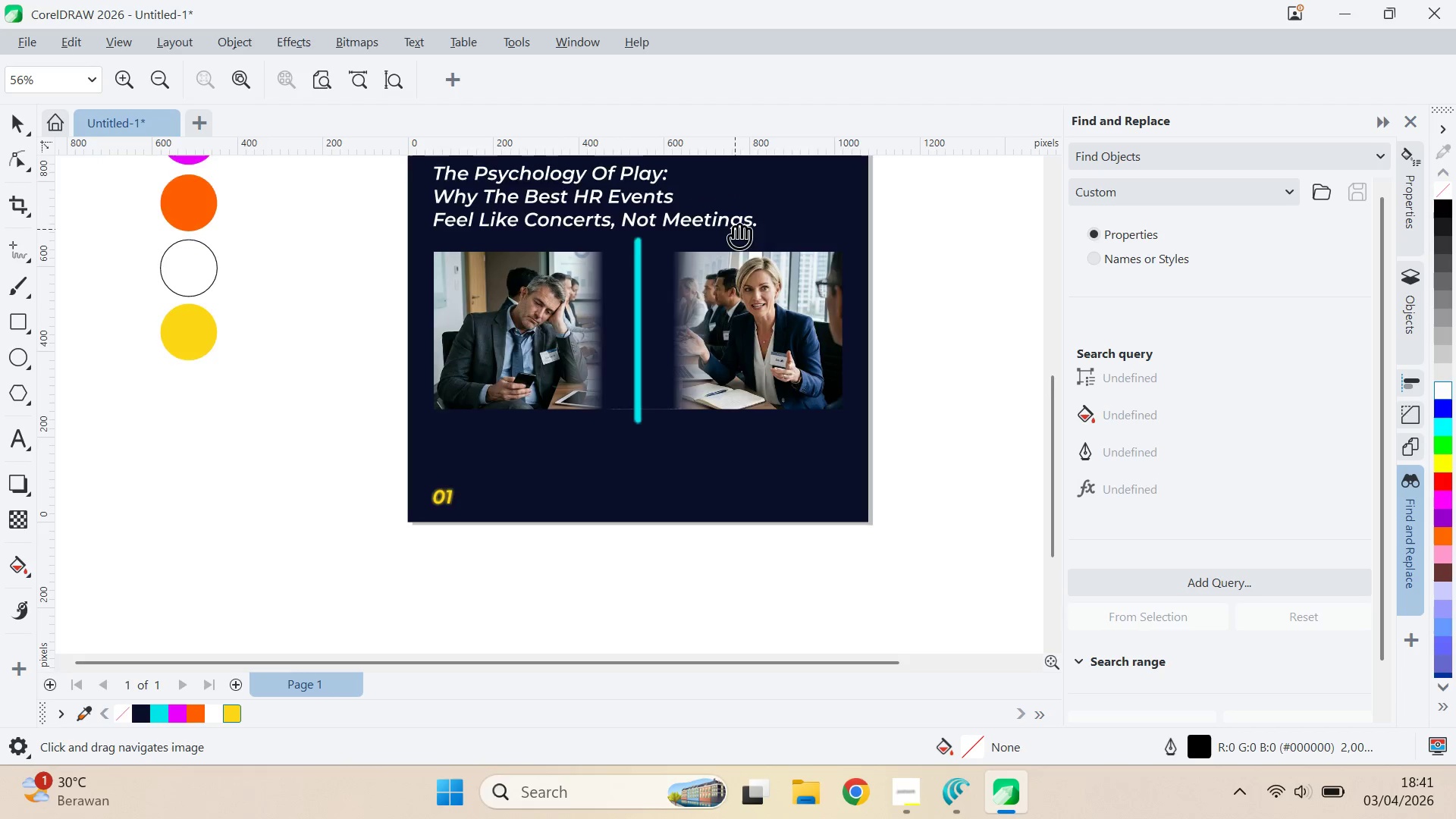 
left_click_drag(start_coordinate=[735, 228], to_coordinate=[561, 443])
 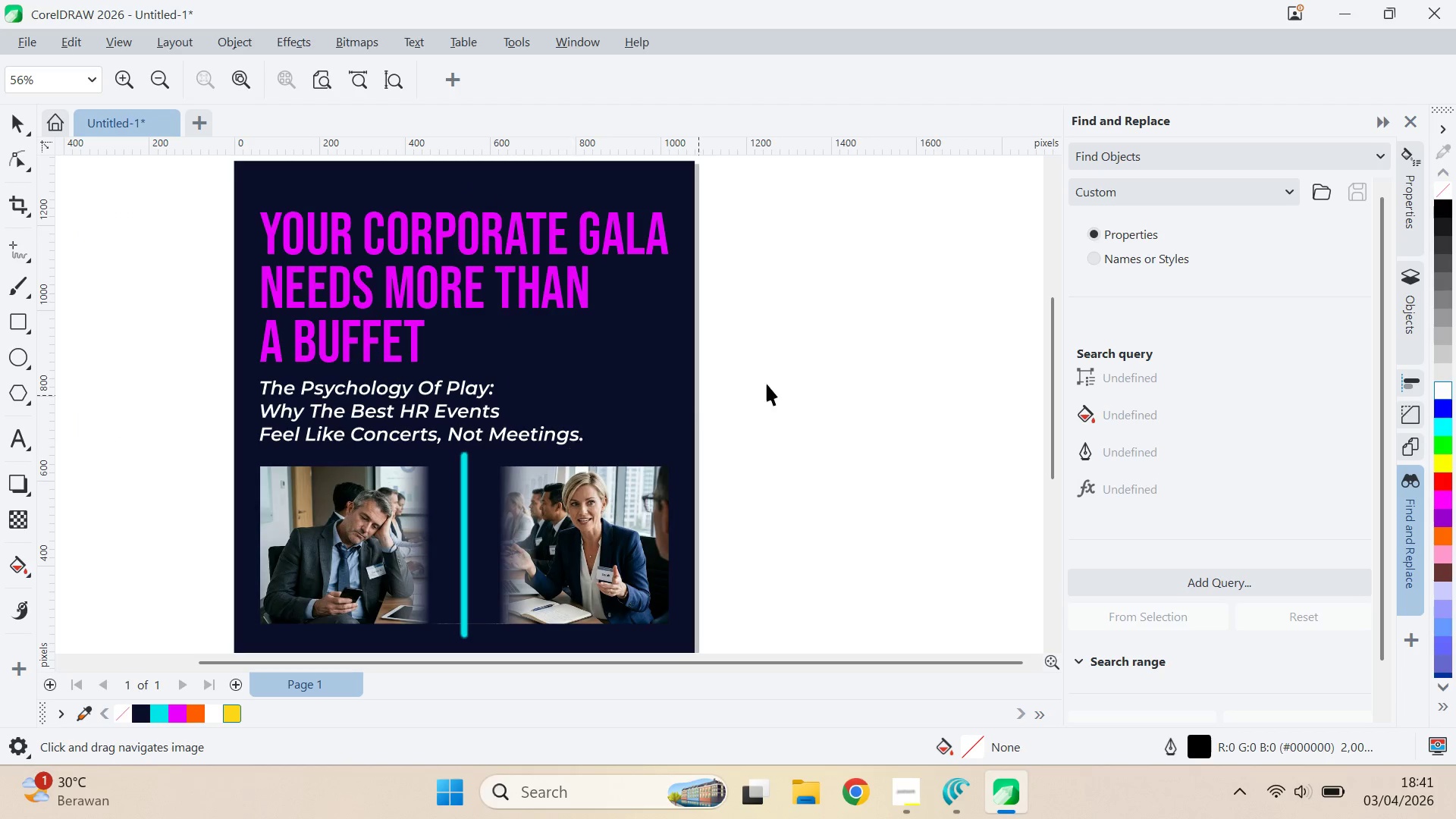 
scroll: coordinate [686, 370], scroll_direction: down, amount: 3.0
 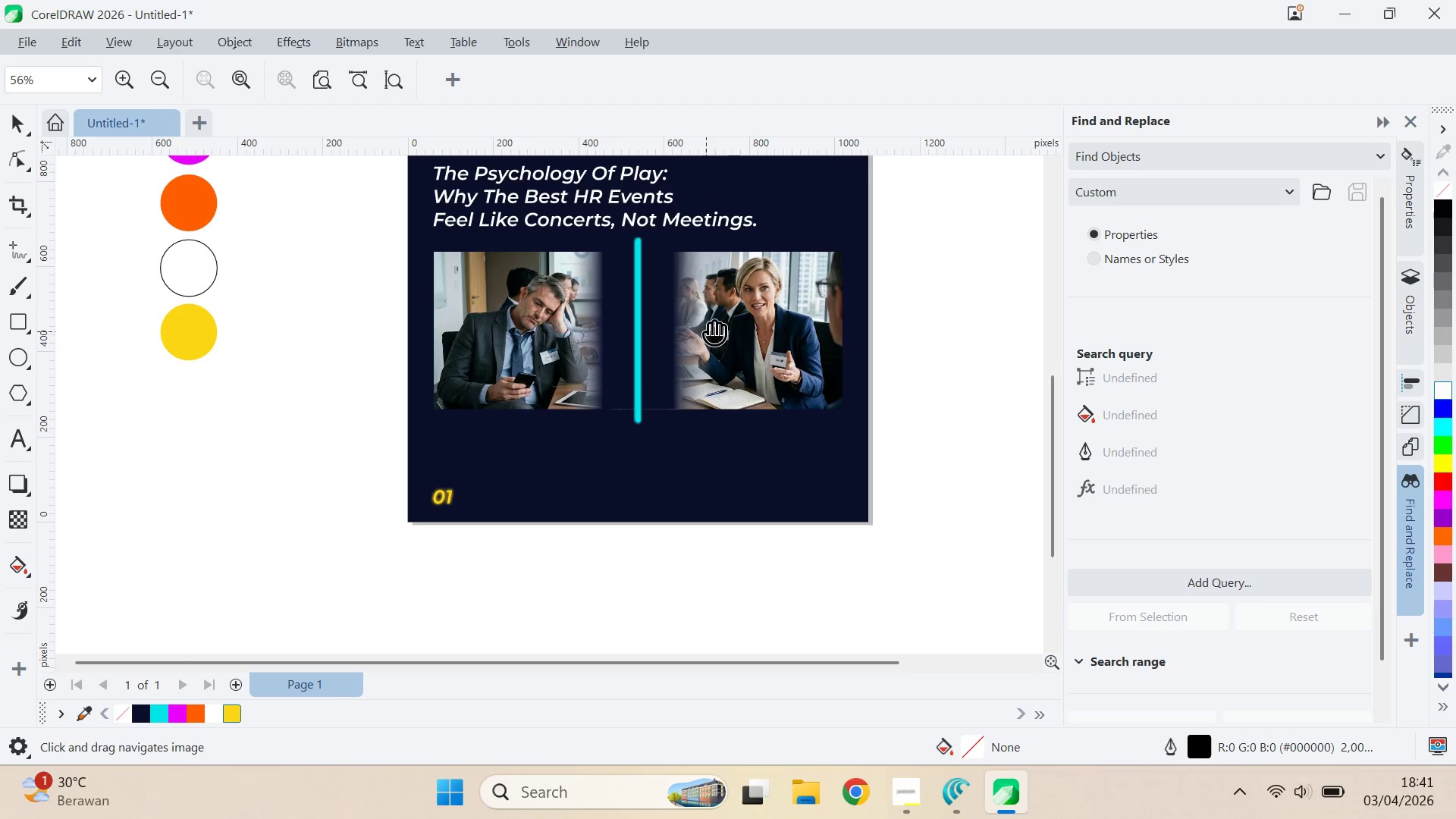 
key(V)
 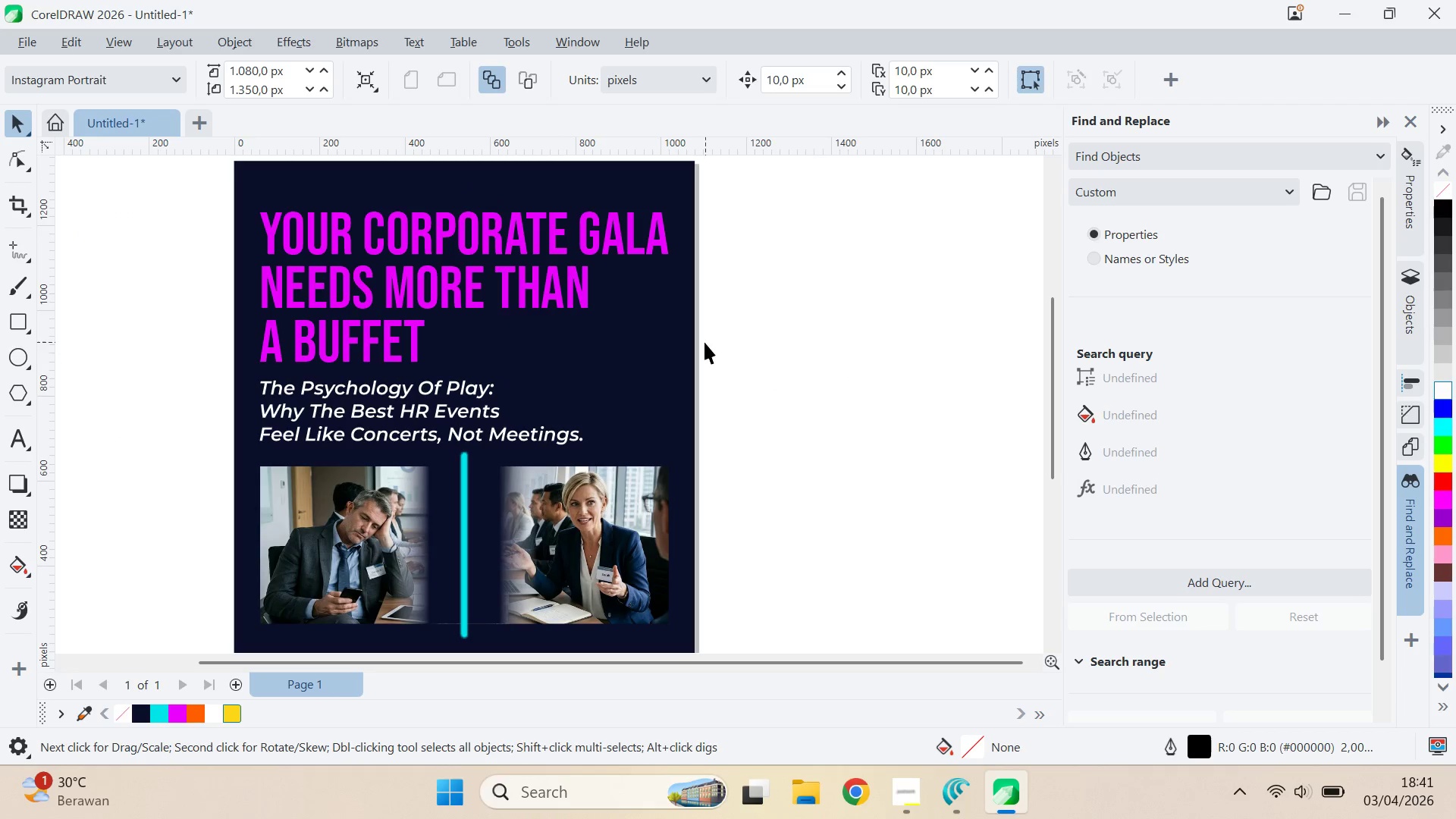 
scroll: coordinate [704, 342], scroll_direction: down, amount: 6.0
 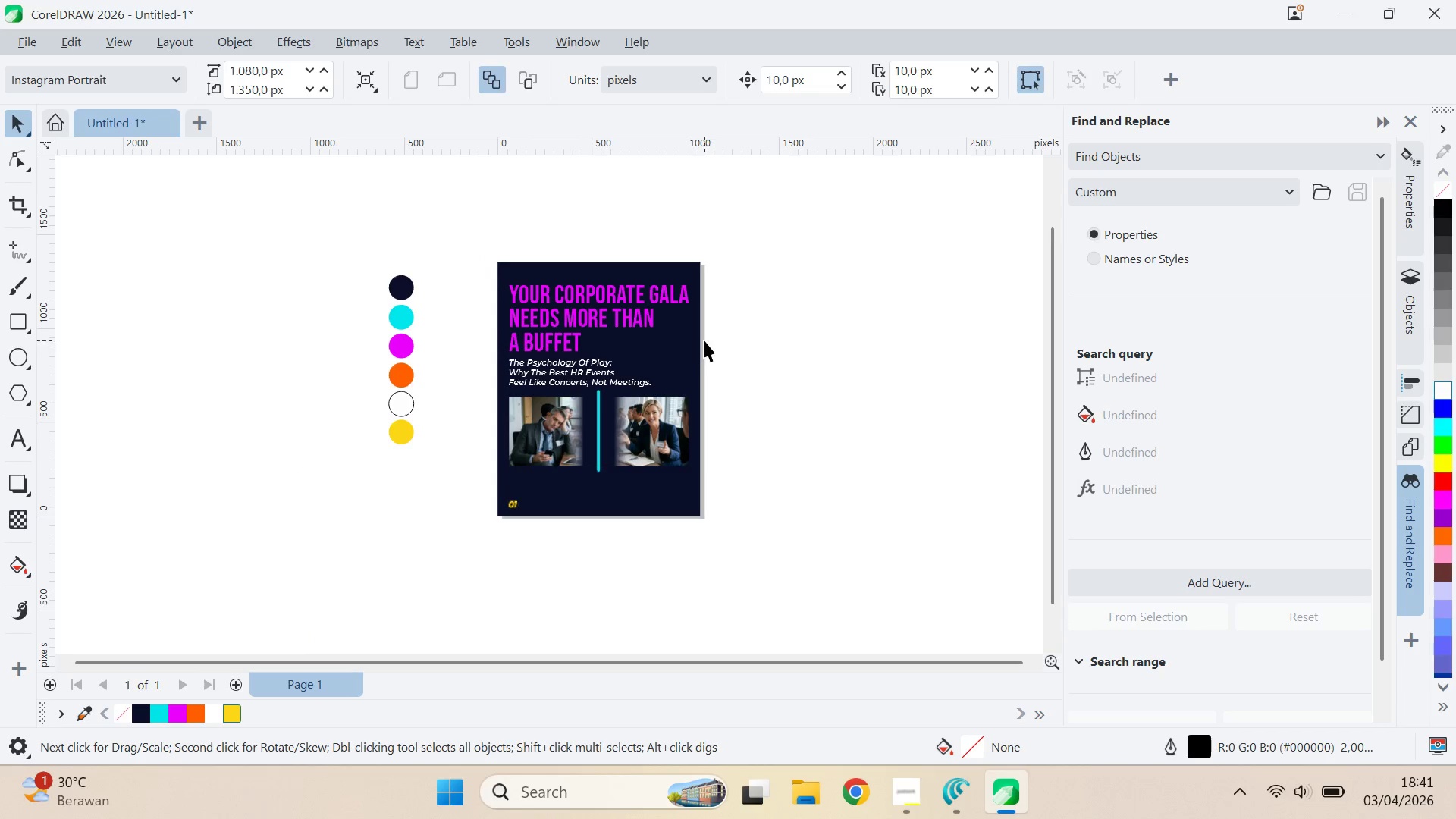 
scroll: coordinate [703, 338], scroll_direction: up, amount: 1.0
 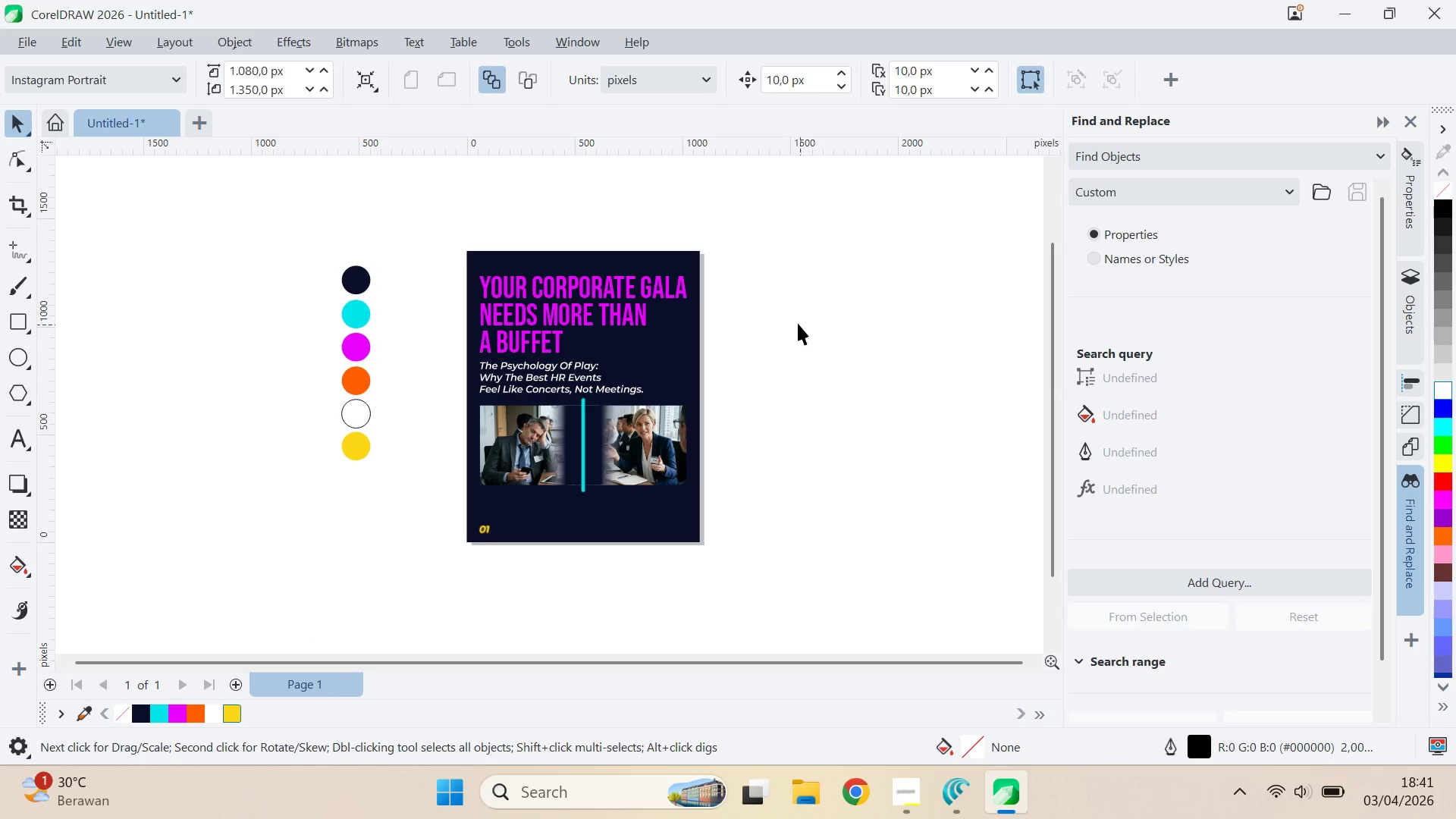 
key(Alt+Tab)
 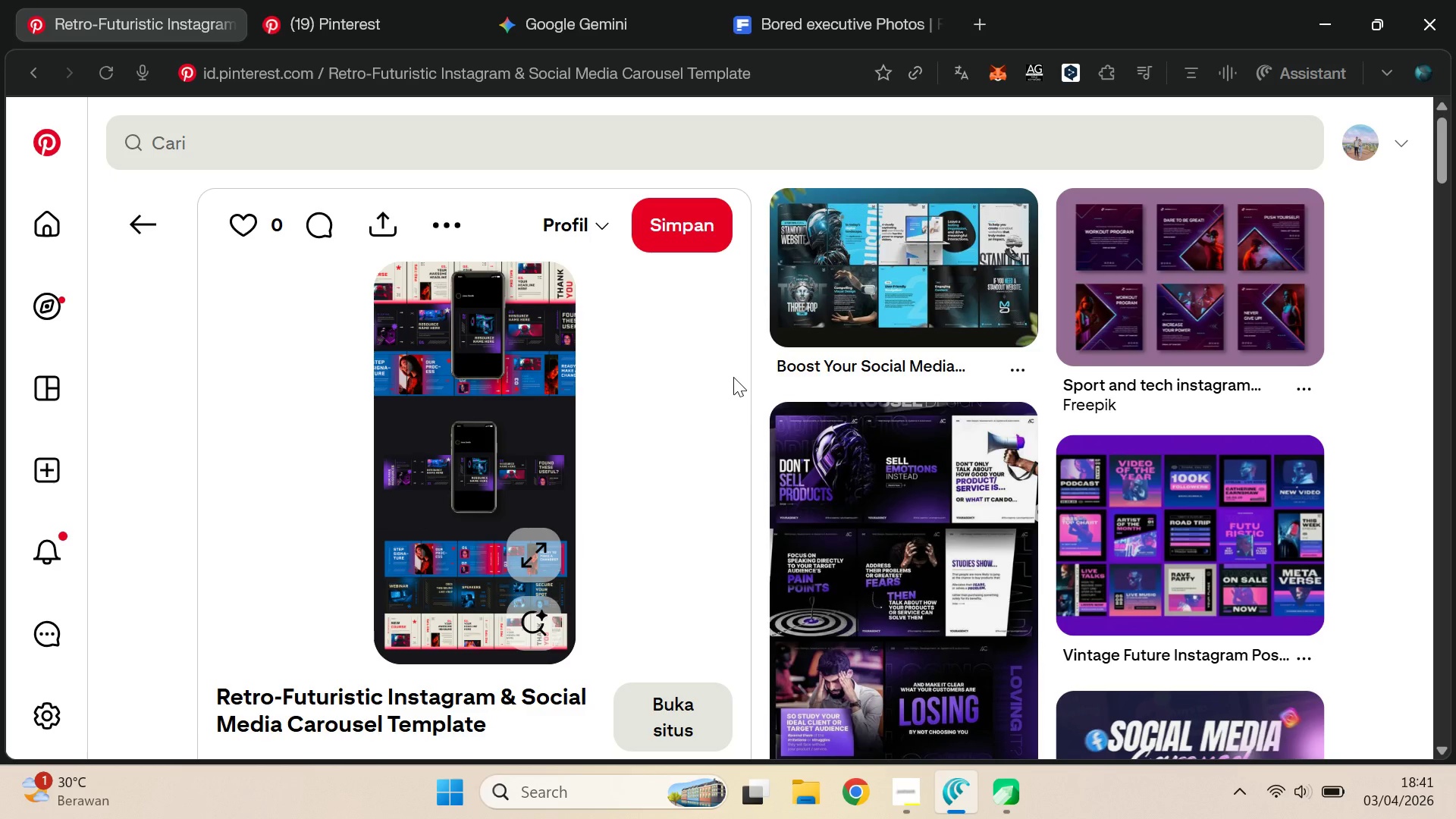 
wait(7.7)
 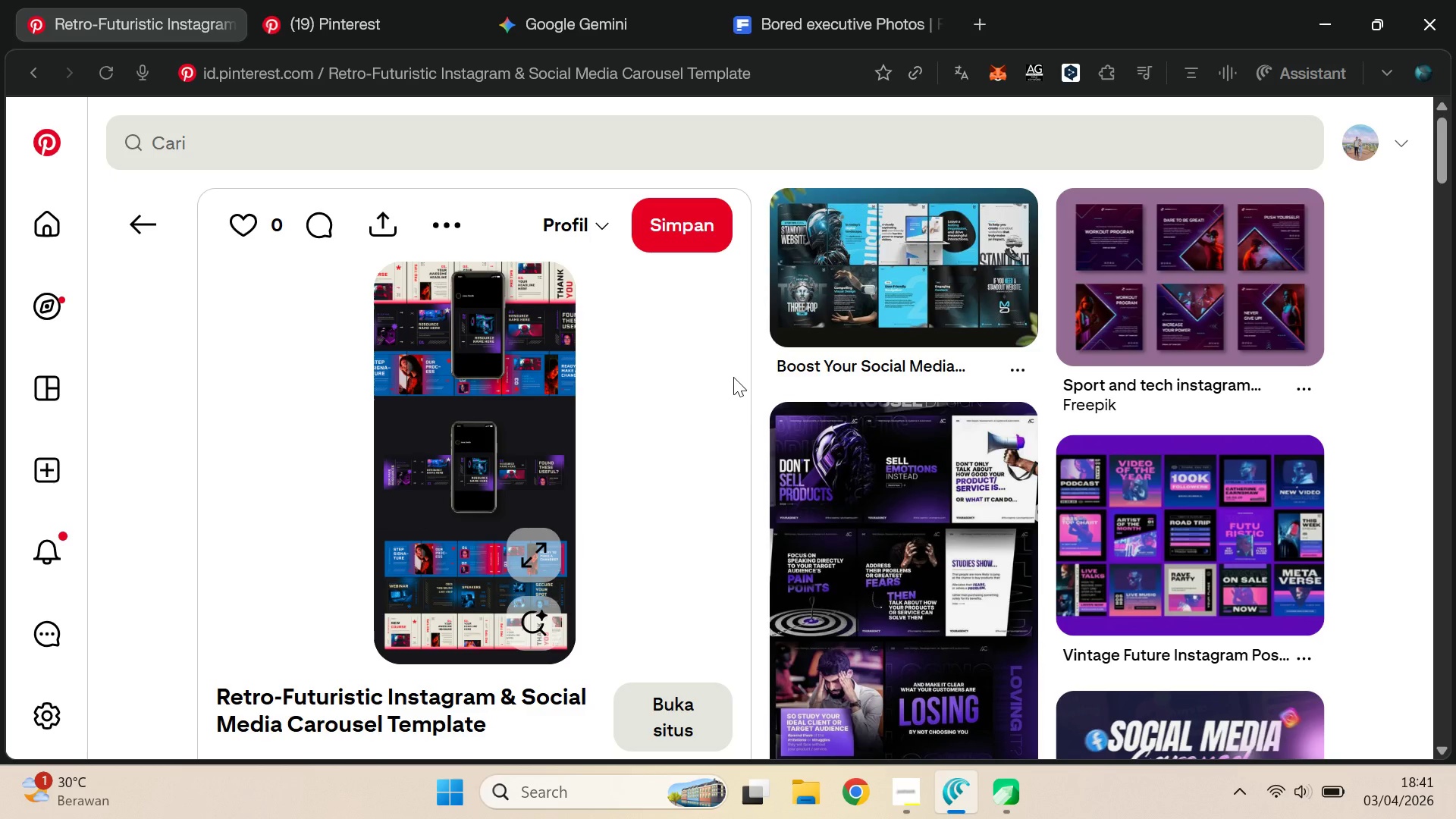 
left_click_drag(start_coordinate=[1439, 142], to_coordinate=[1445, 141])
 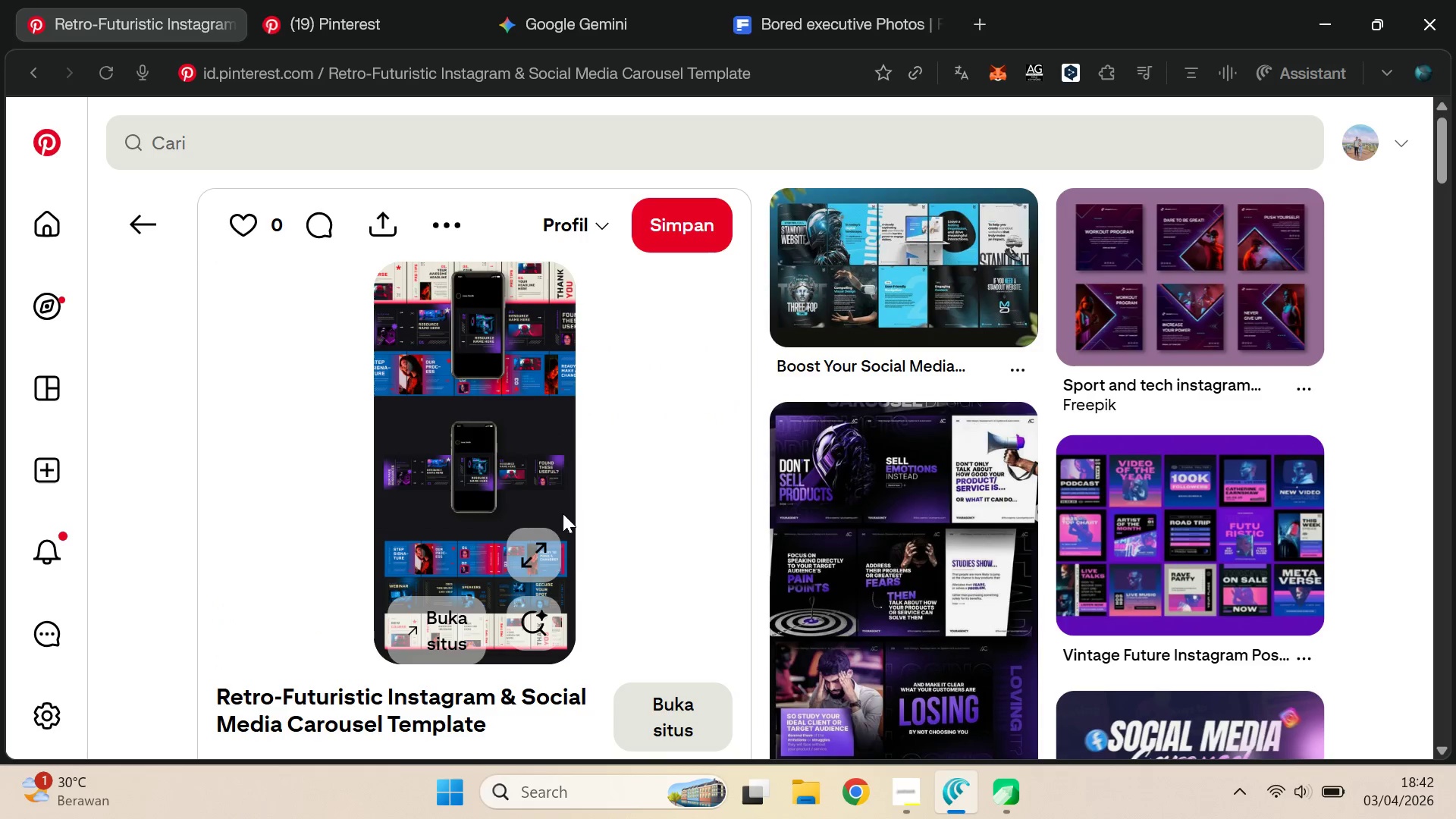 
left_click([533, 535])
 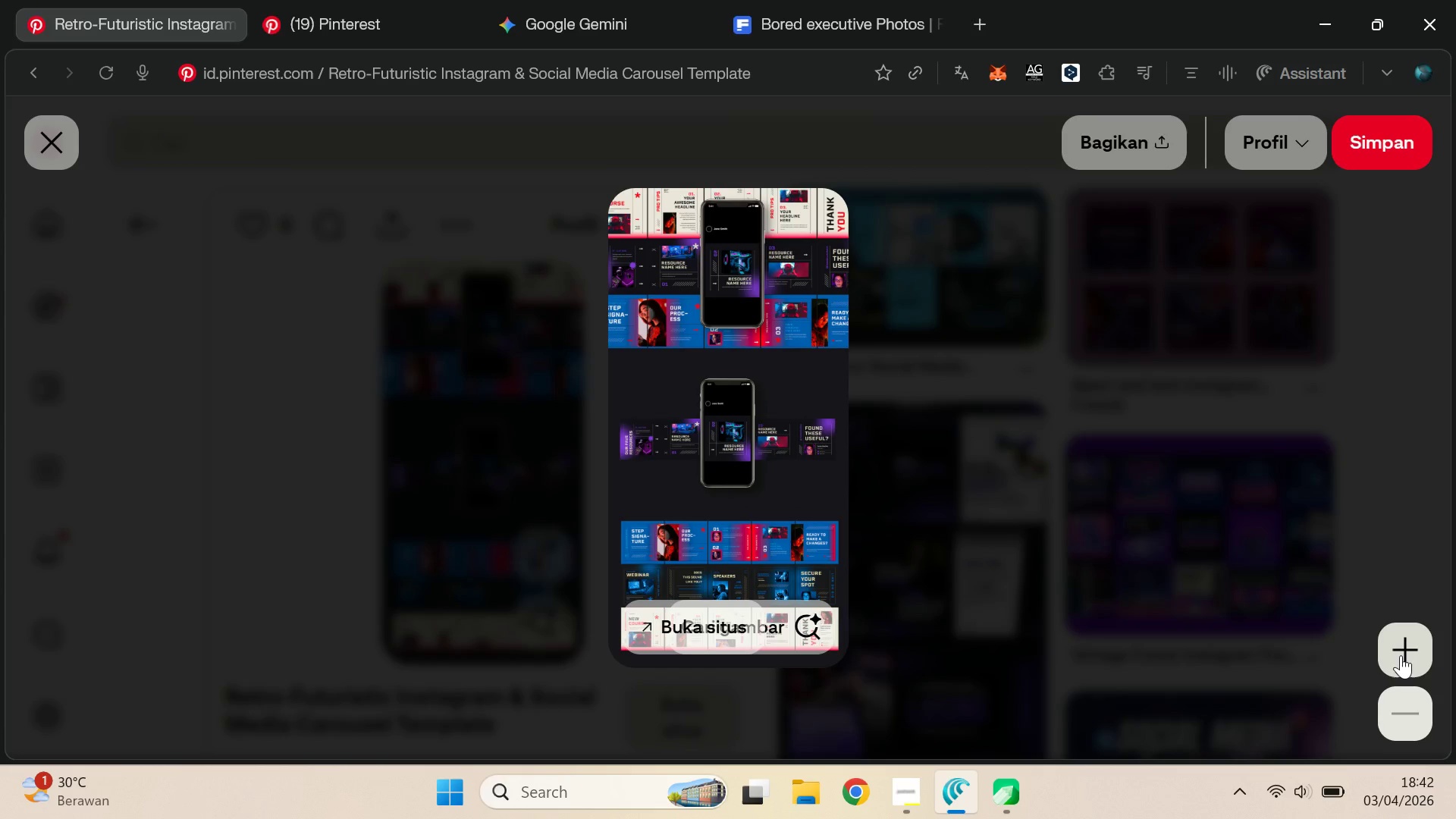 
left_click_drag(start_coordinate=[675, 353], to_coordinate=[761, 653])
 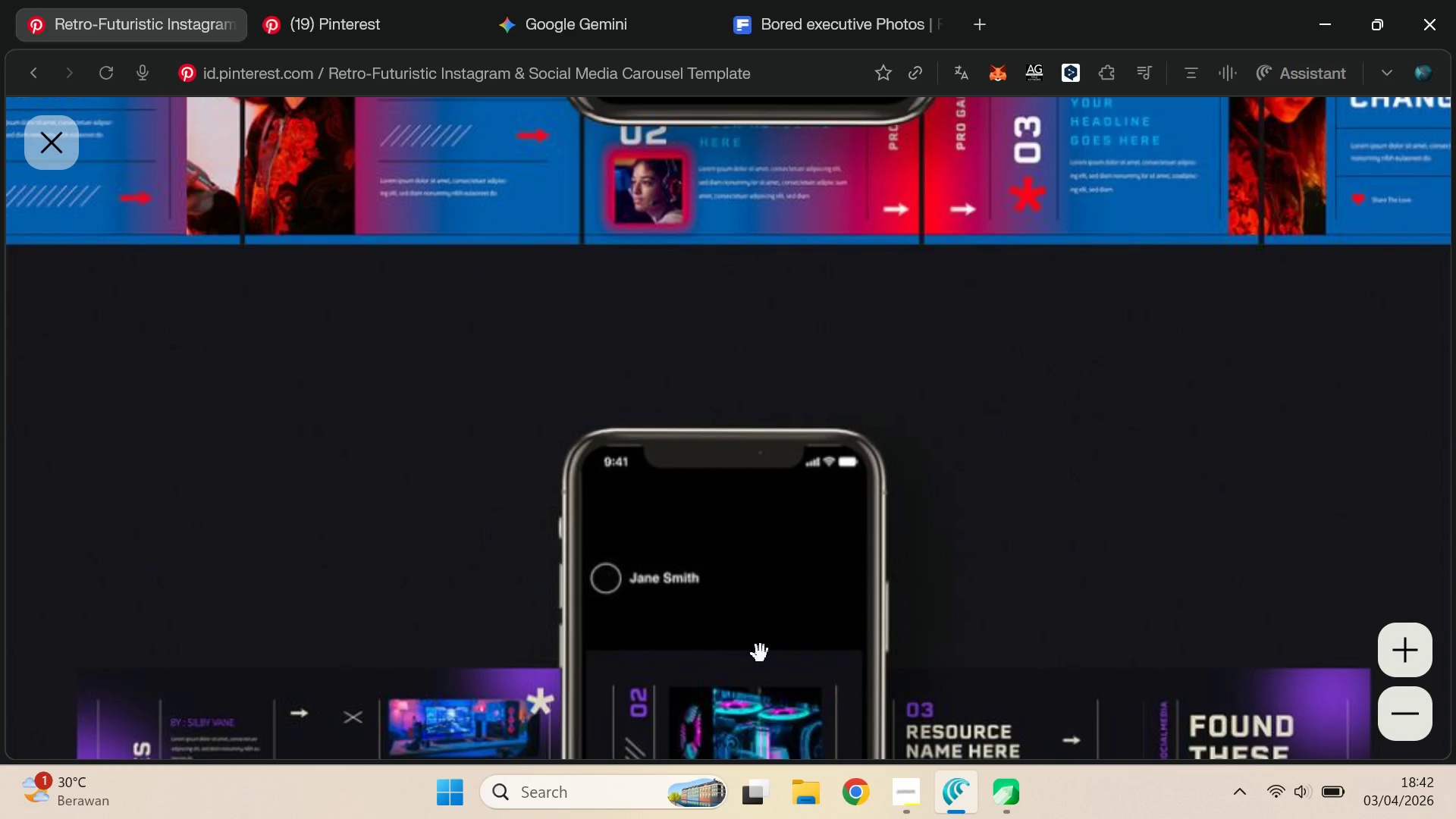 
left_click_drag(start_coordinate=[715, 275], to_coordinate=[783, 589])
 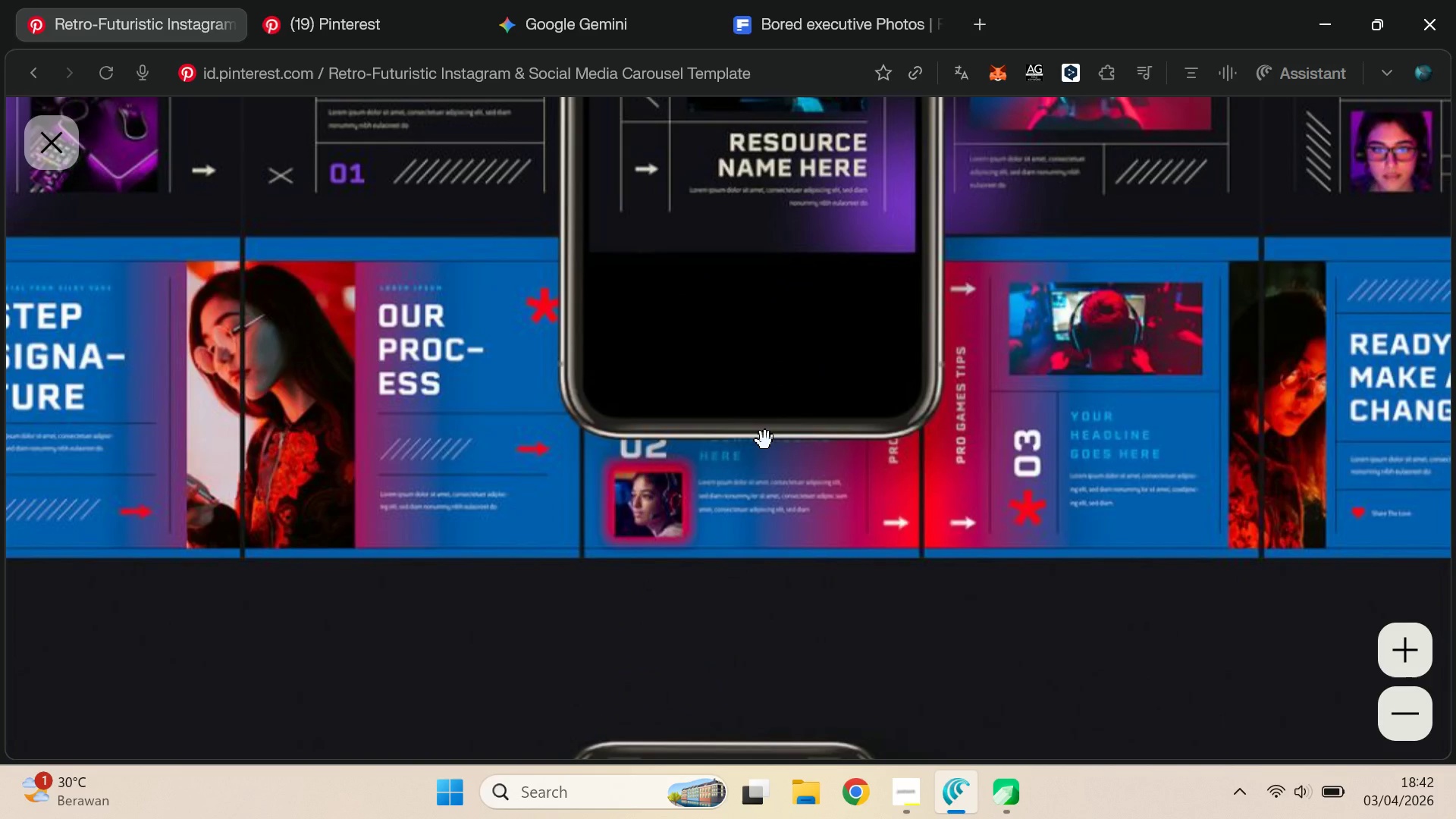 
left_click_drag(start_coordinate=[759, 426], to_coordinate=[1058, 604])
 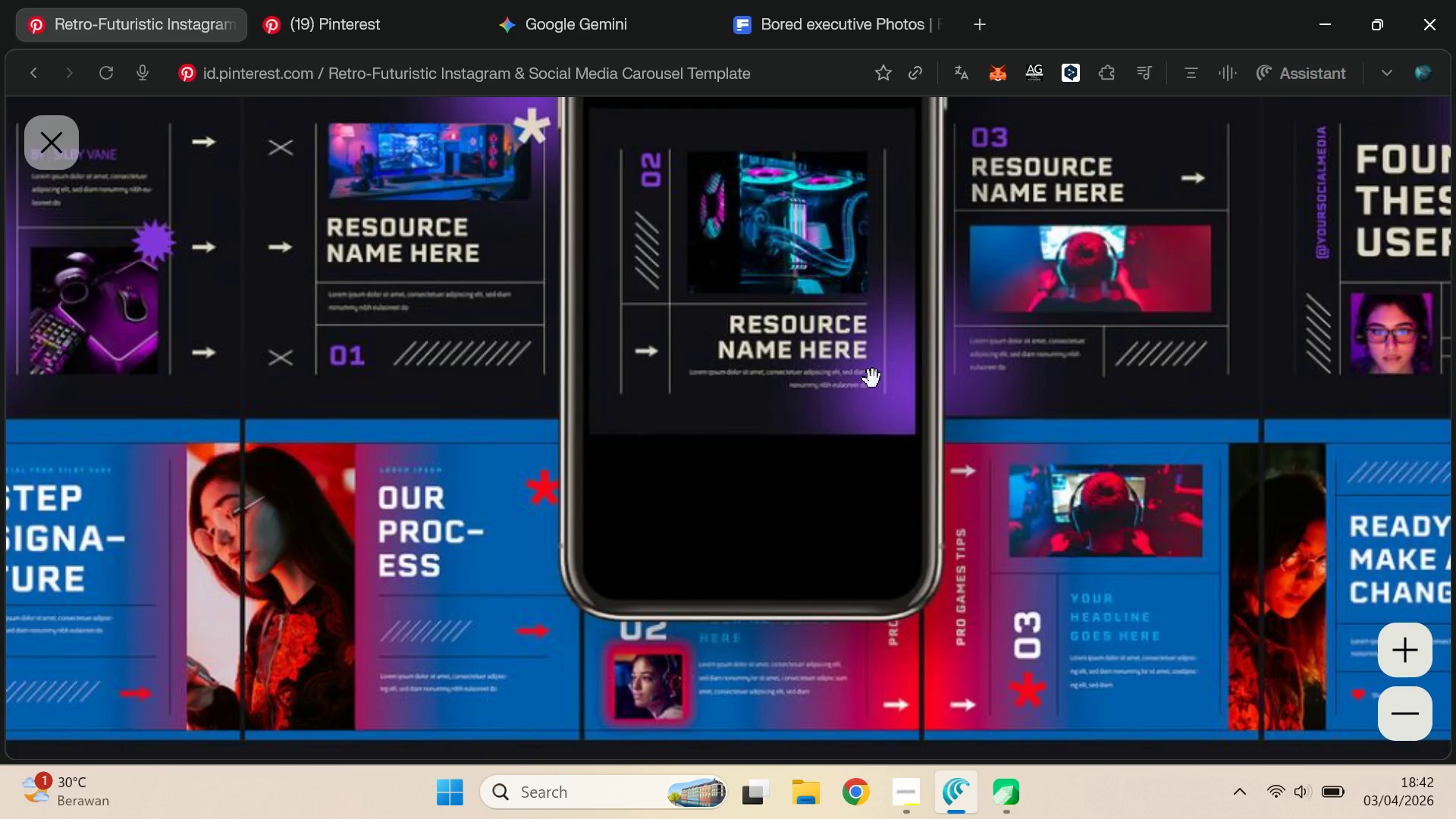 
left_click_drag(start_coordinate=[871, 376], to_coordinate=[925, 542])
 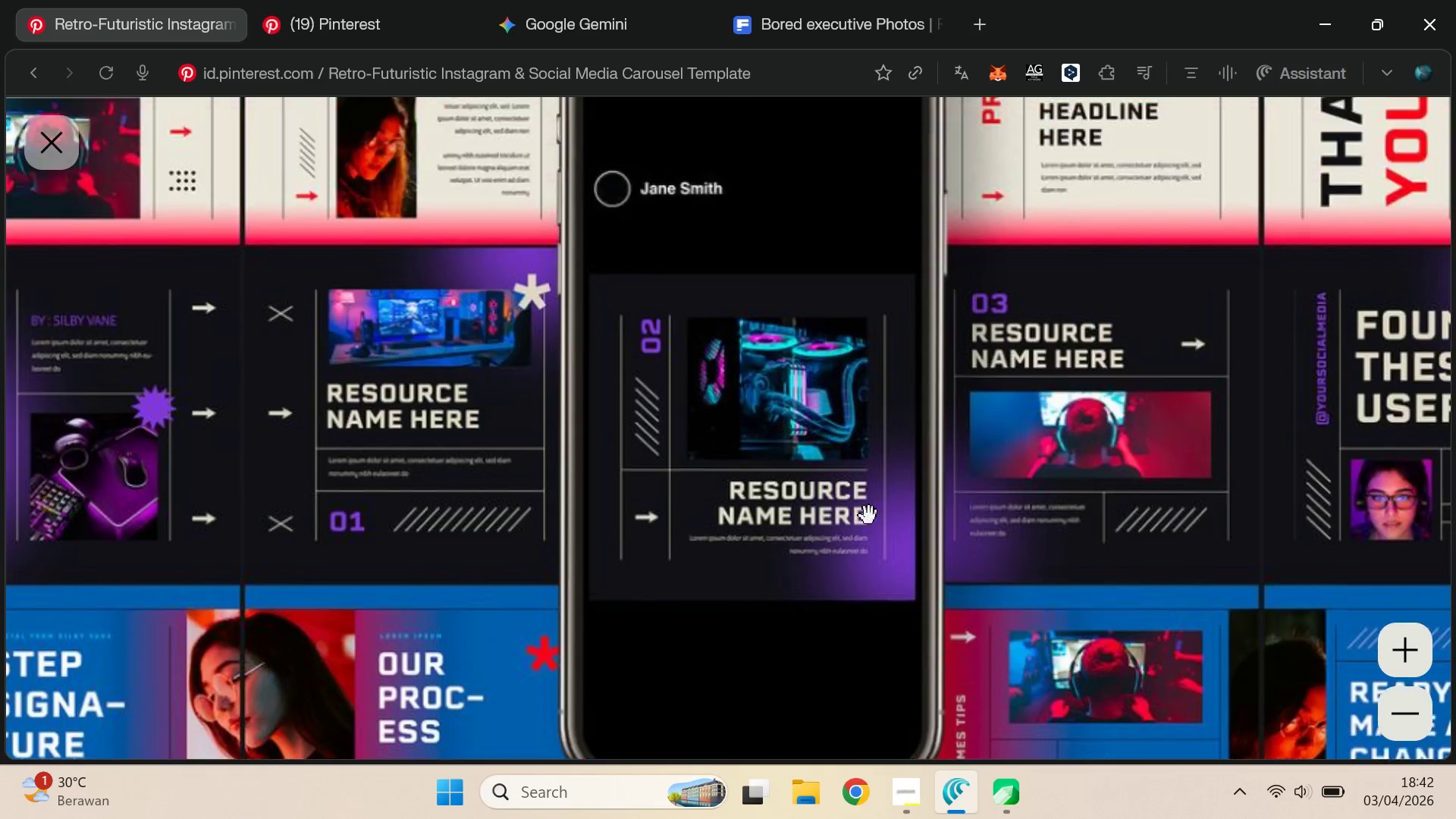 
scroll: coordinate [869, 516], scroll_direction: down, amount: 2.0
 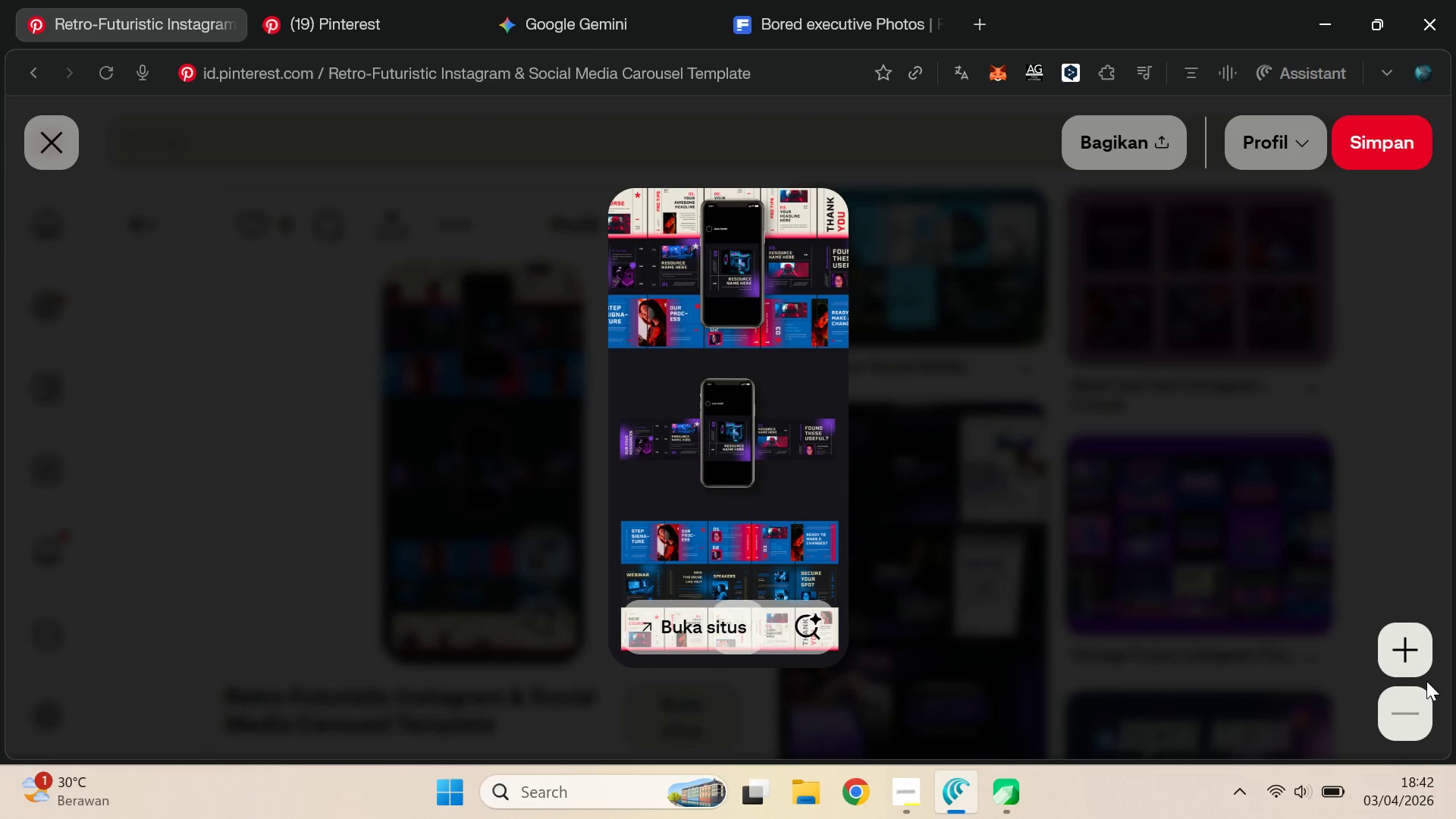 
left_click([1417, 657])
 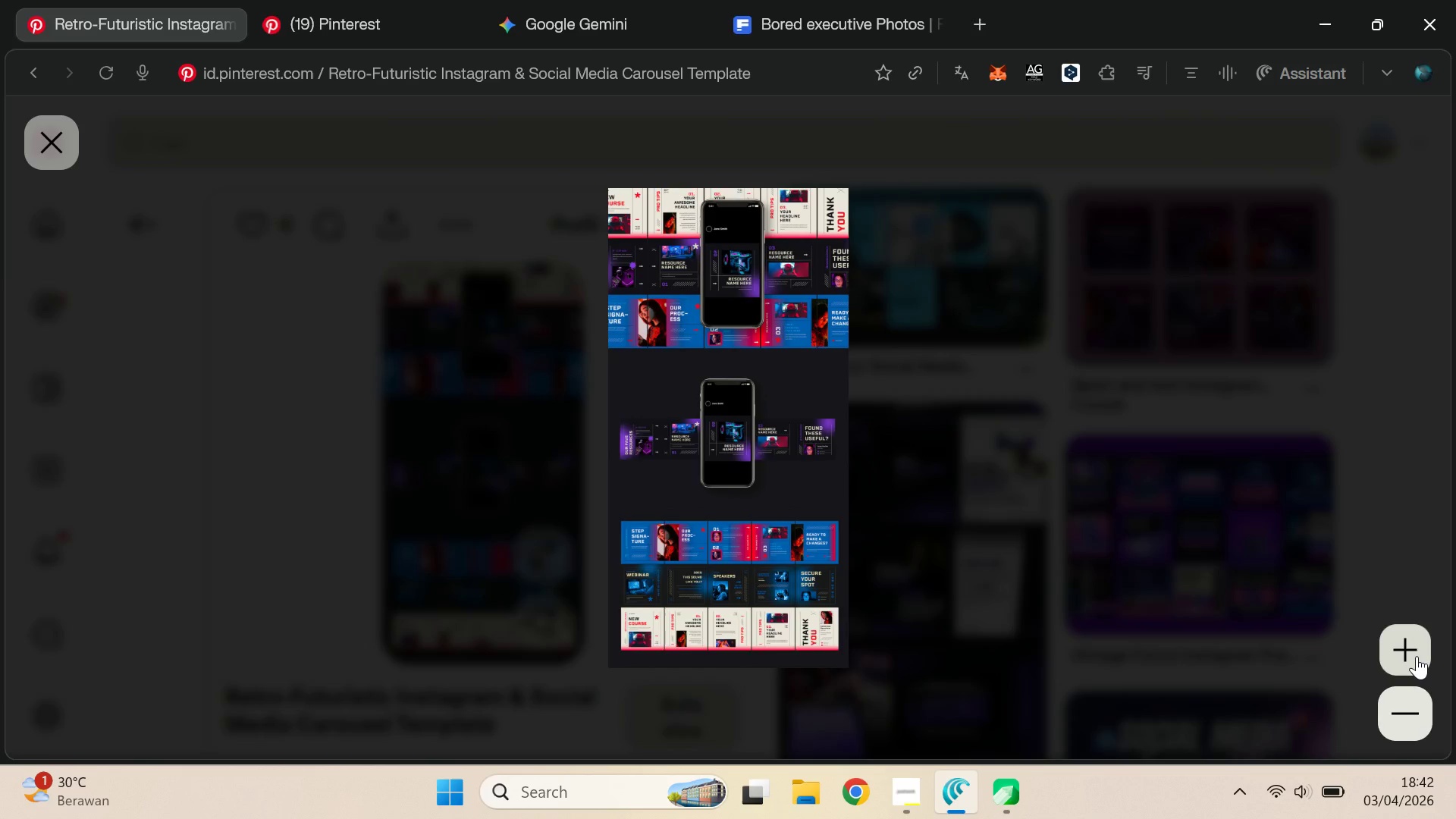 
mouse_move([827, 541])
 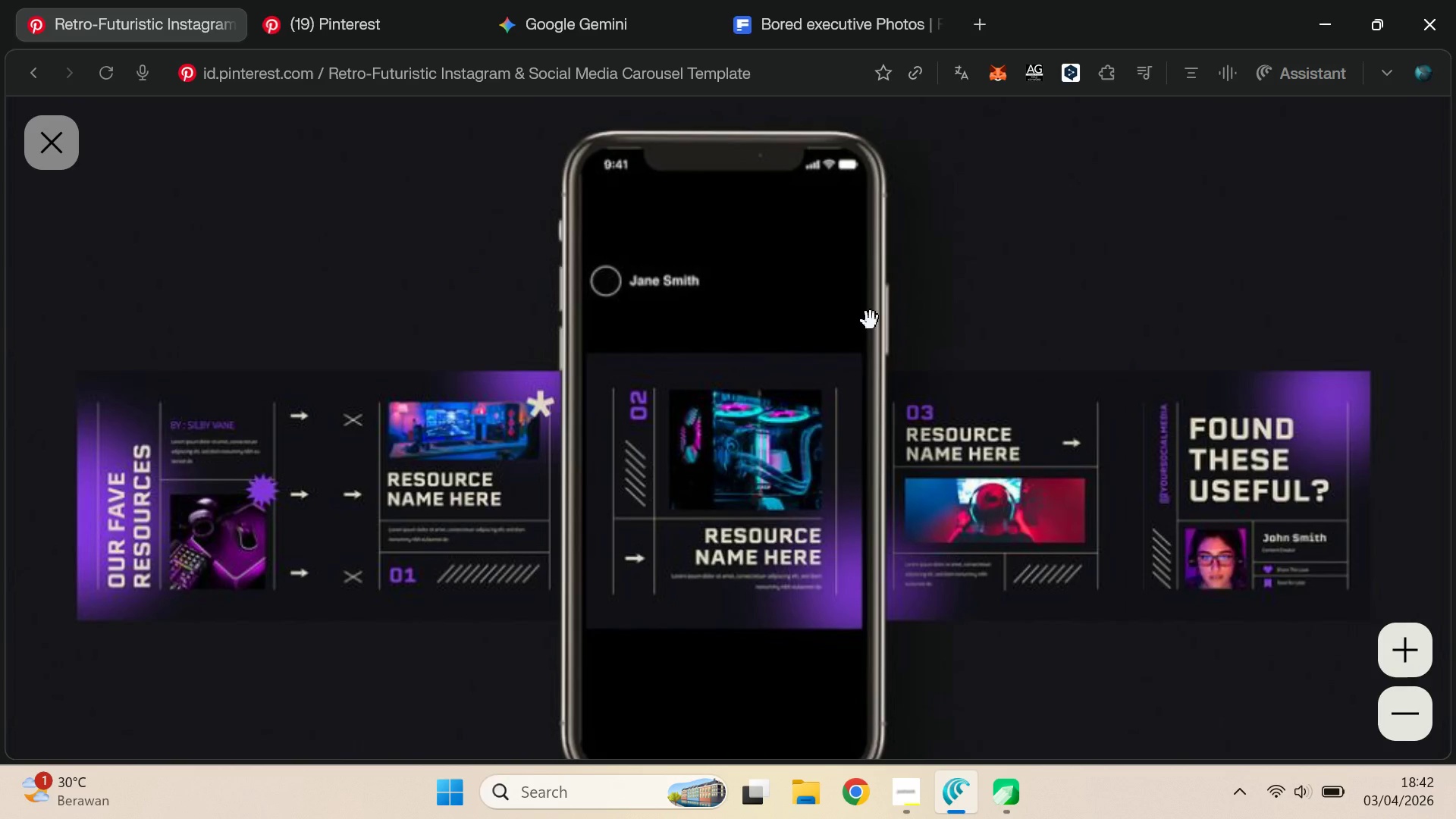 
left_click_drag(start_coordinate=[875, 296], to_coordinate=[913, 556])
 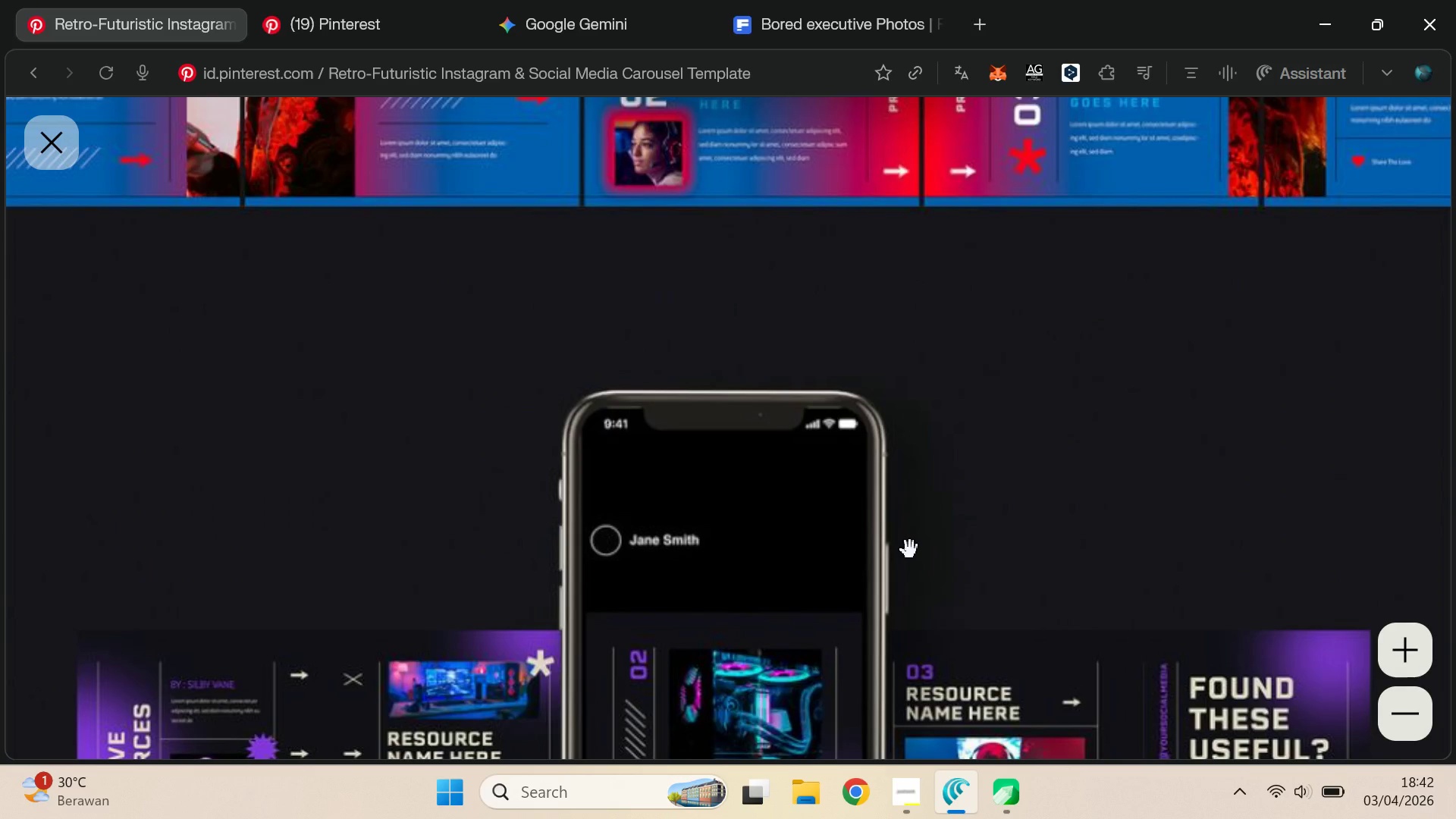 
left_click_drag(start_coordinate=[888, 364], to_coordinate=[937, 721])
 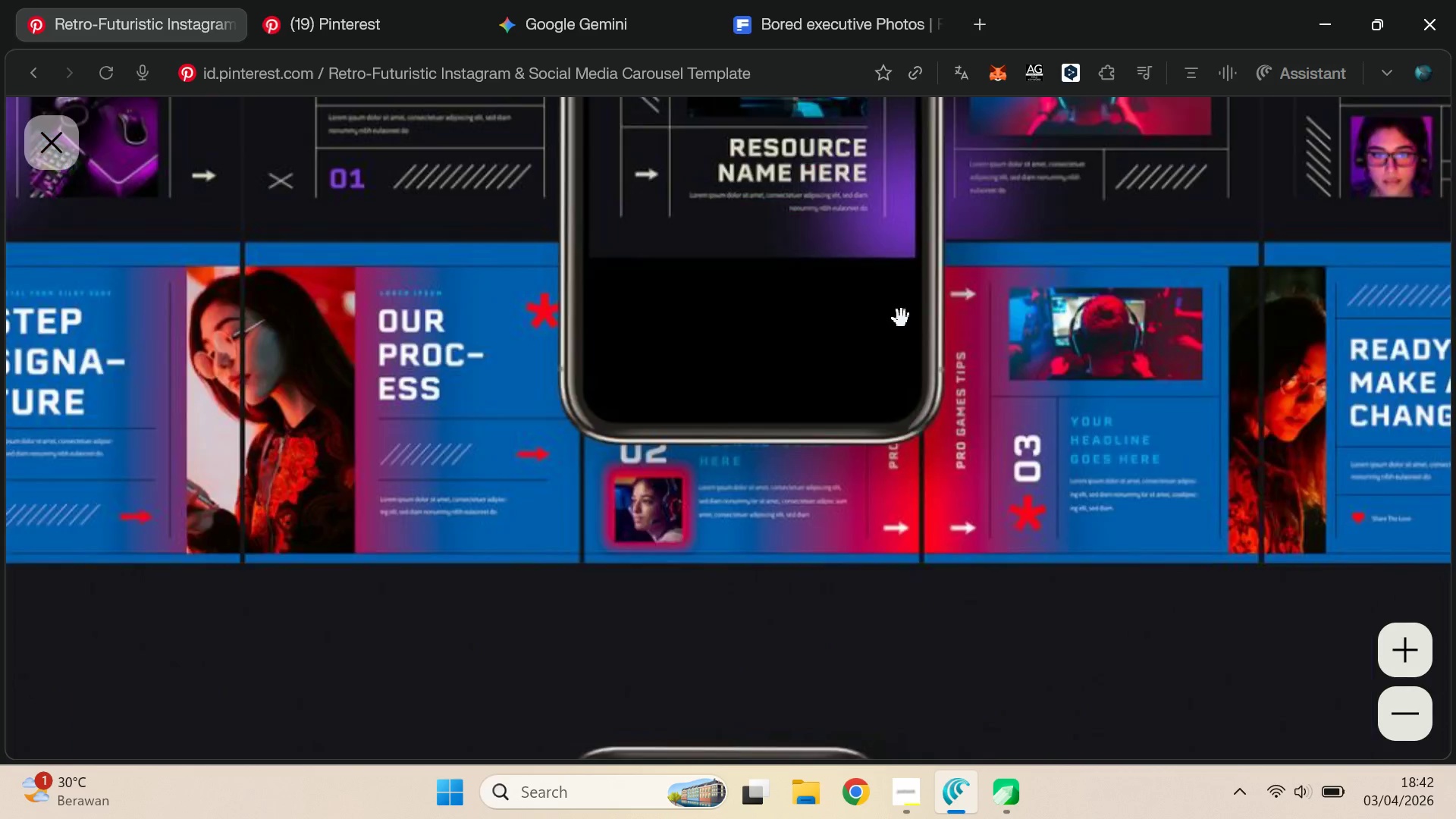 
left_click_drag(start_coordinate=[902, 315], to_coordinate=[940, 623])
 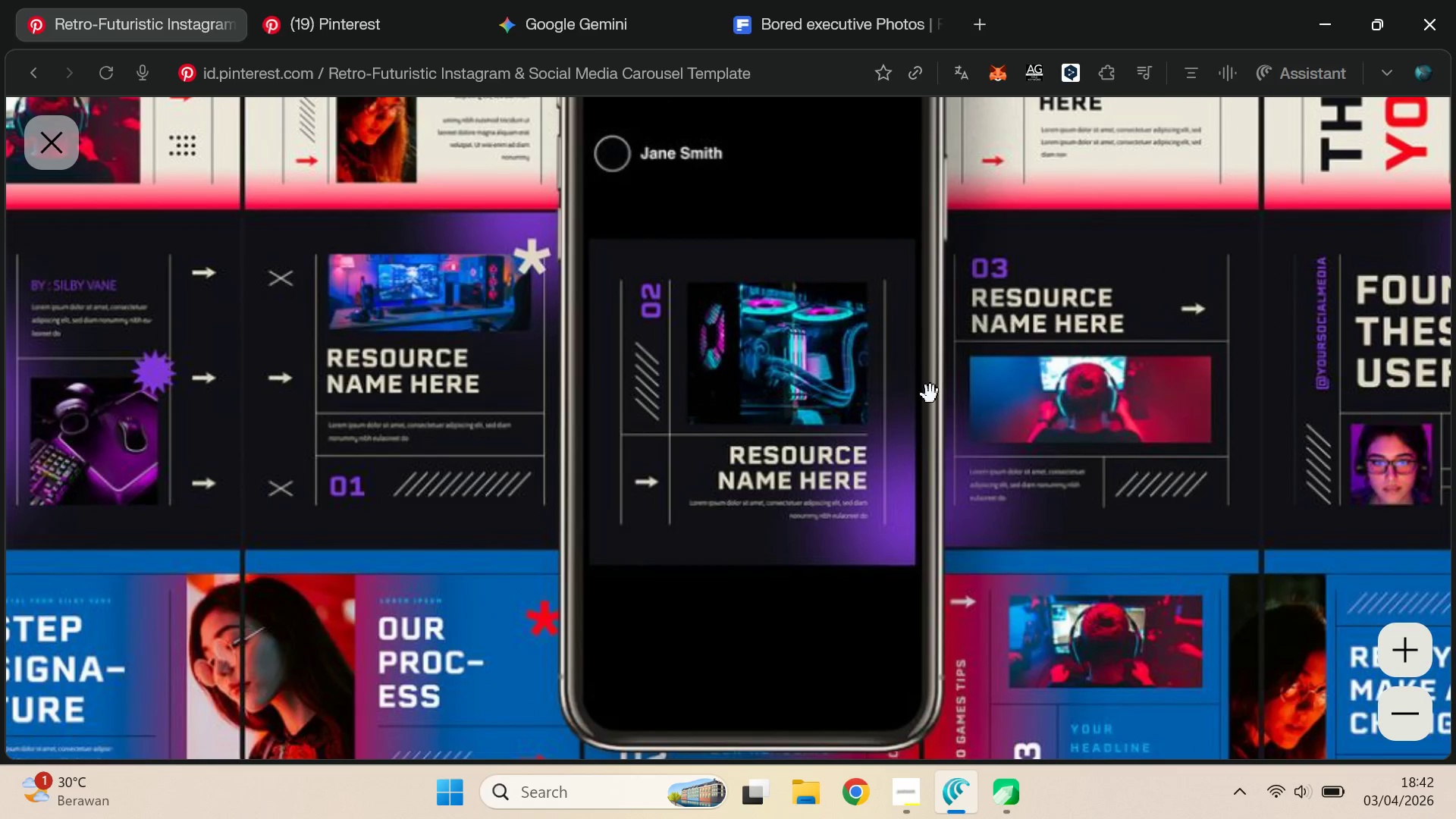 
left_click_drag(start_coordinate=[930, 394], to_coordinate=[954, 731])
 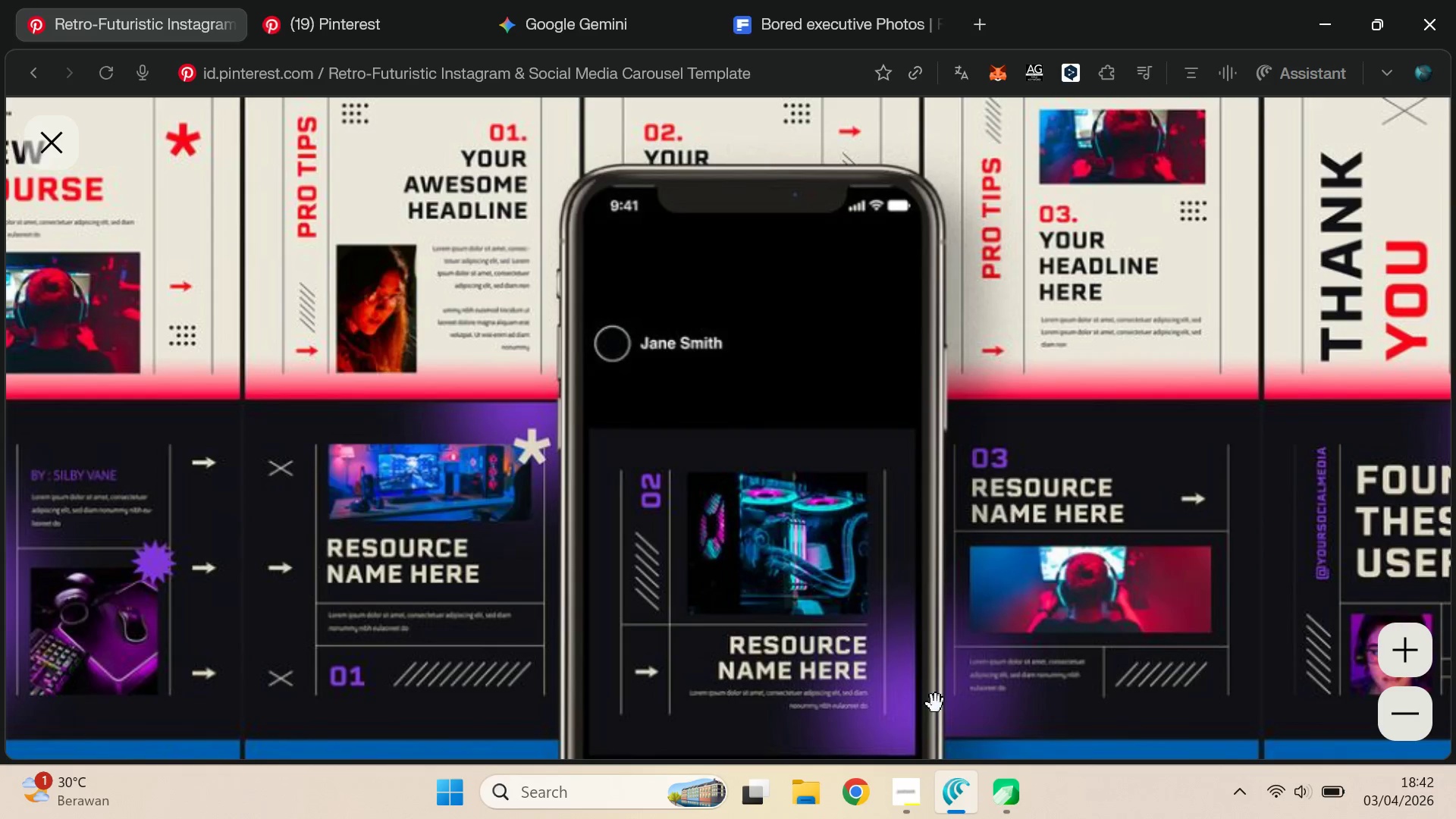 
left_click_drag(start_coordinate=[936, 704], to_coordinate=[922, 328])
 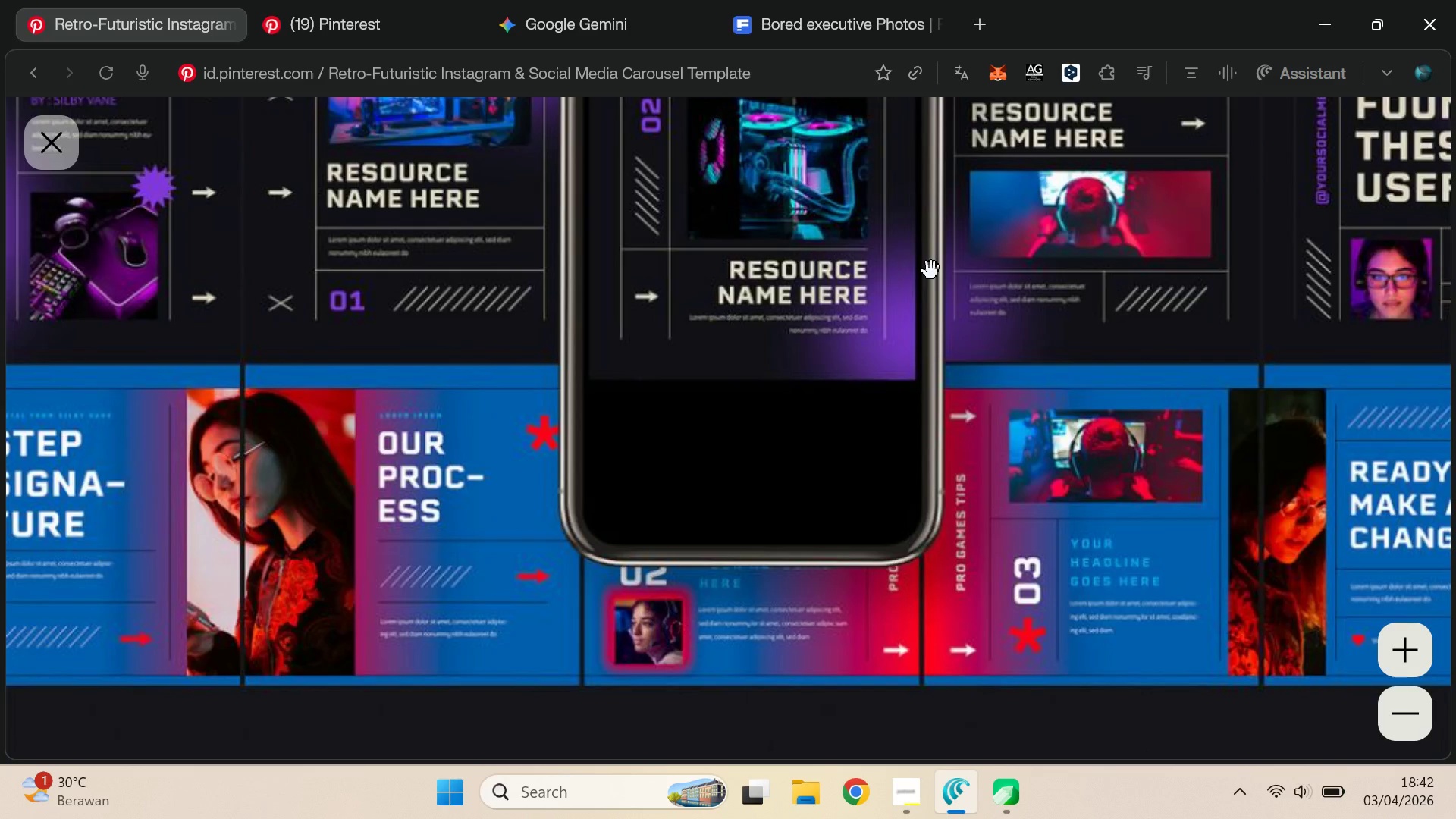 
left_click_drag(start_coordinate=[918, 544], to_coordinate=[938, 688])
 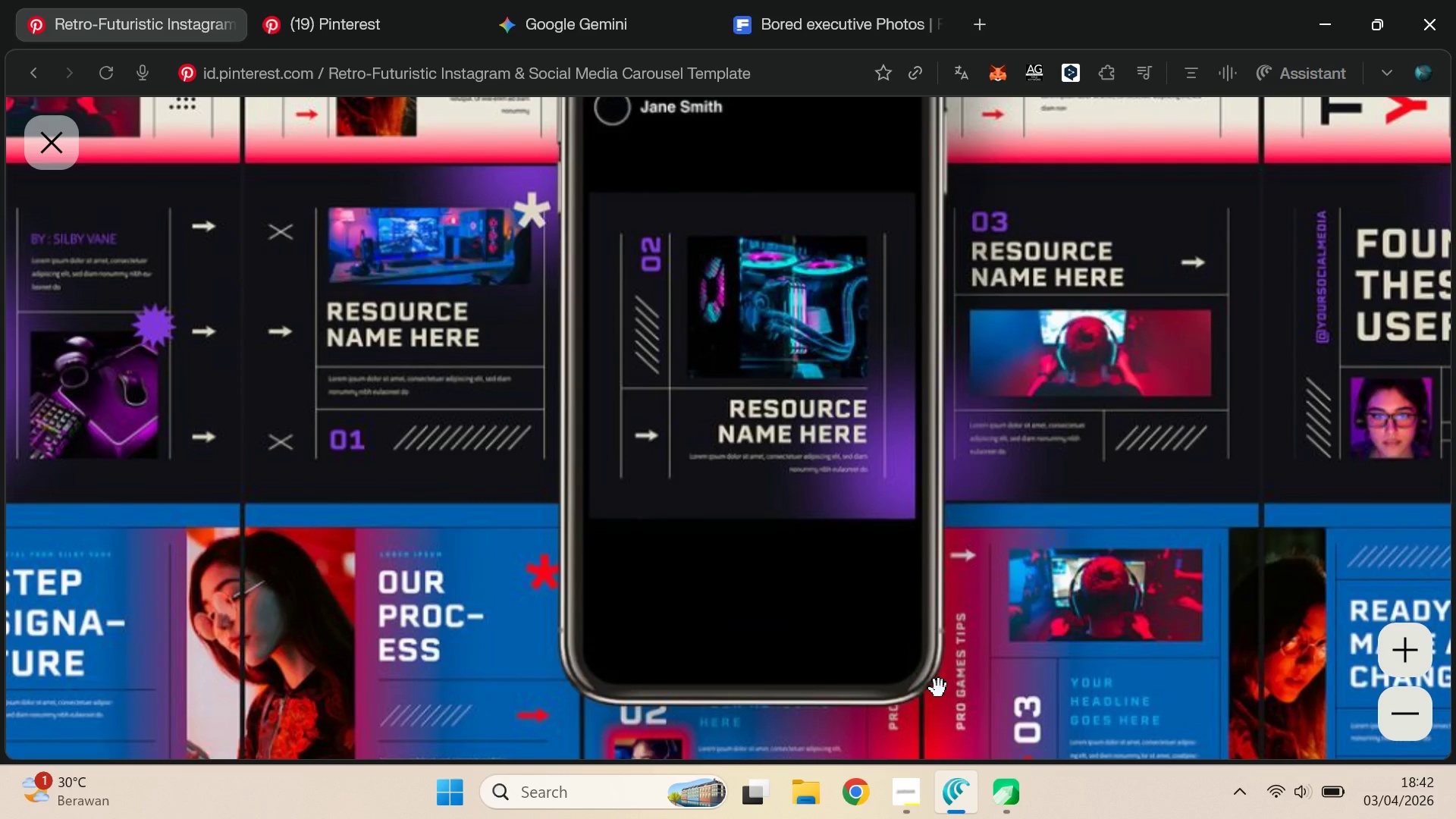 
left_click_drag(start_coordinate=[942, 607], to_coordinate=[974, 260])
 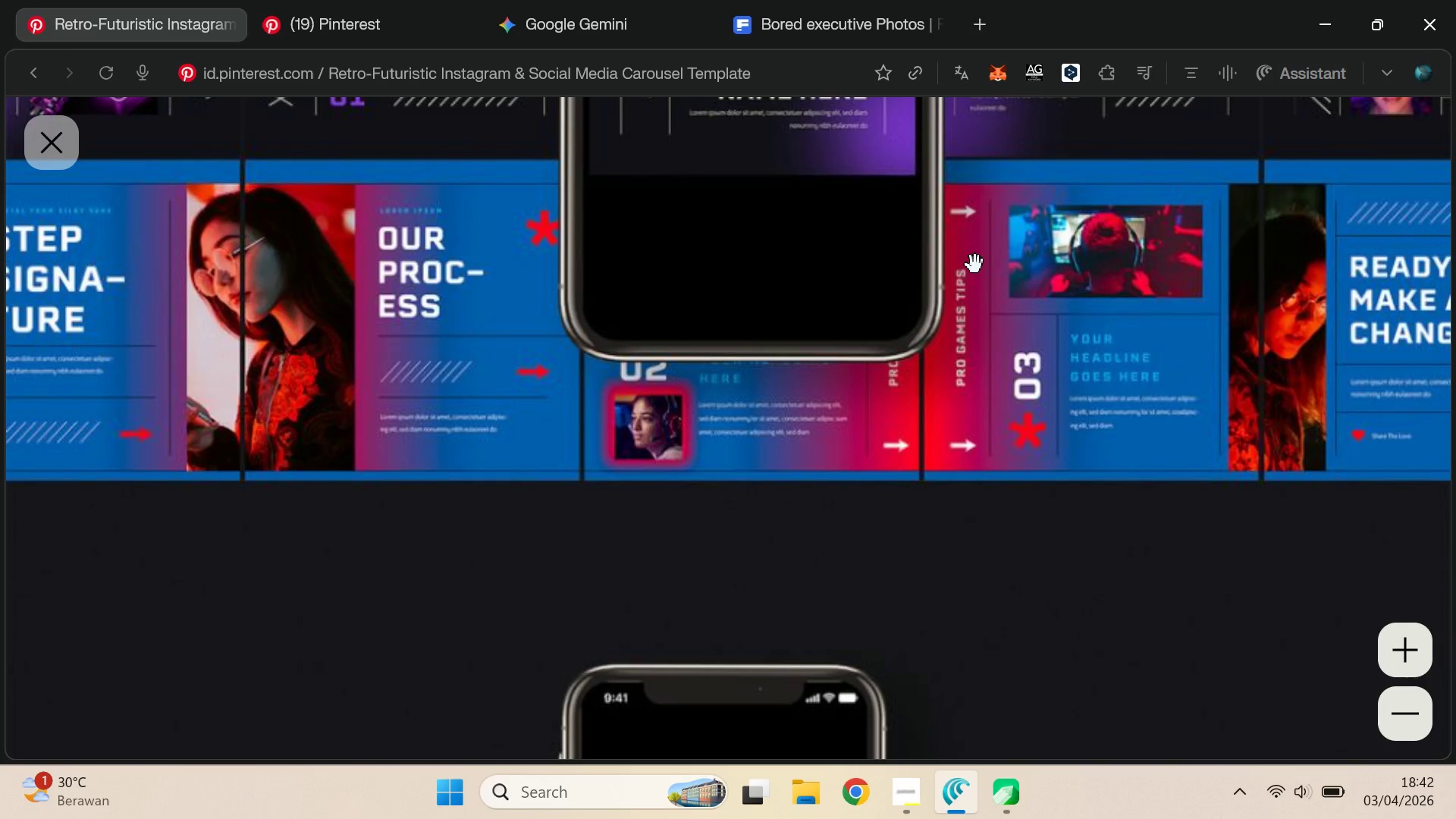 
key(Alt+AltLeft)
 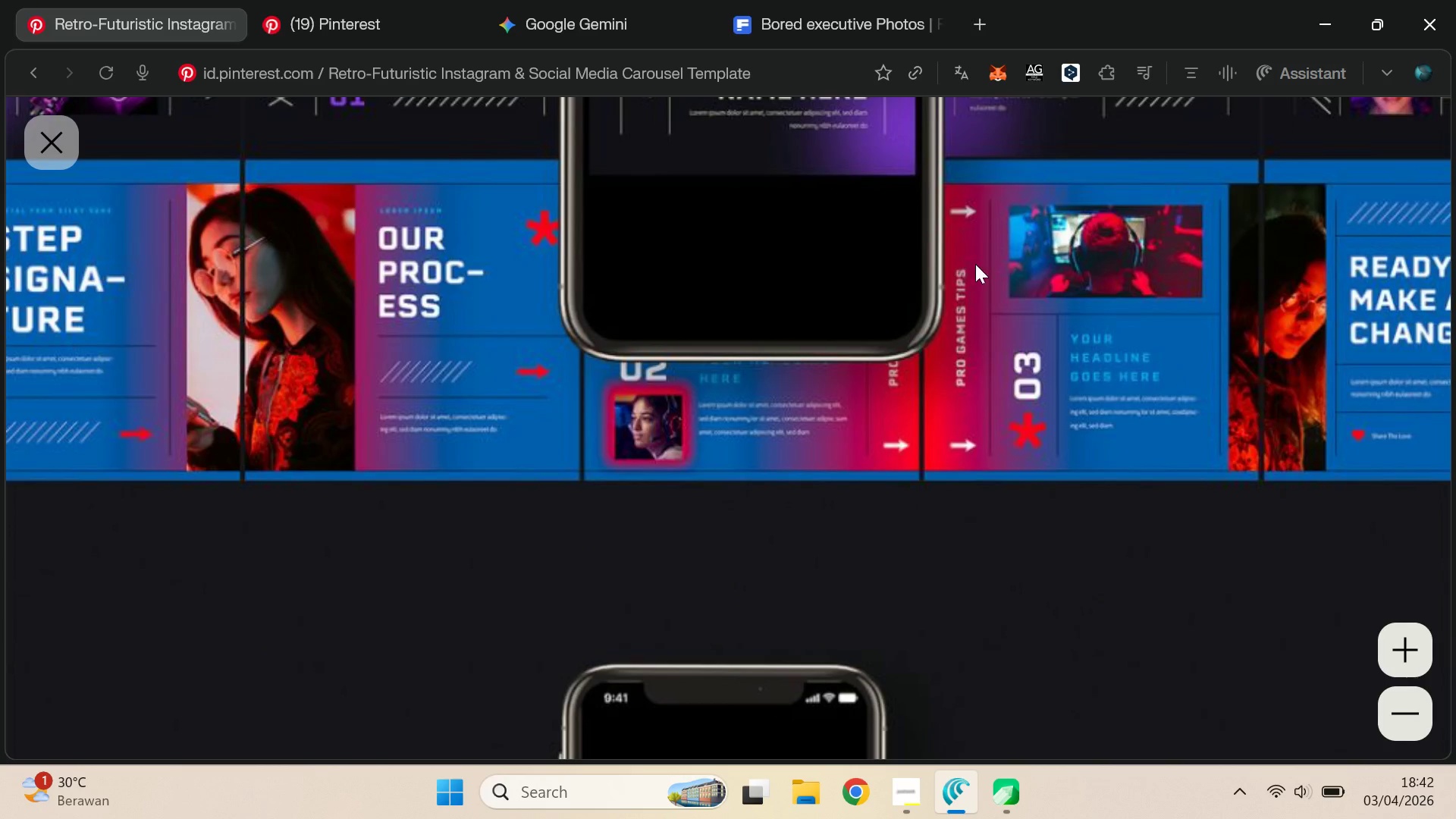 
key(Alt+Tab)
 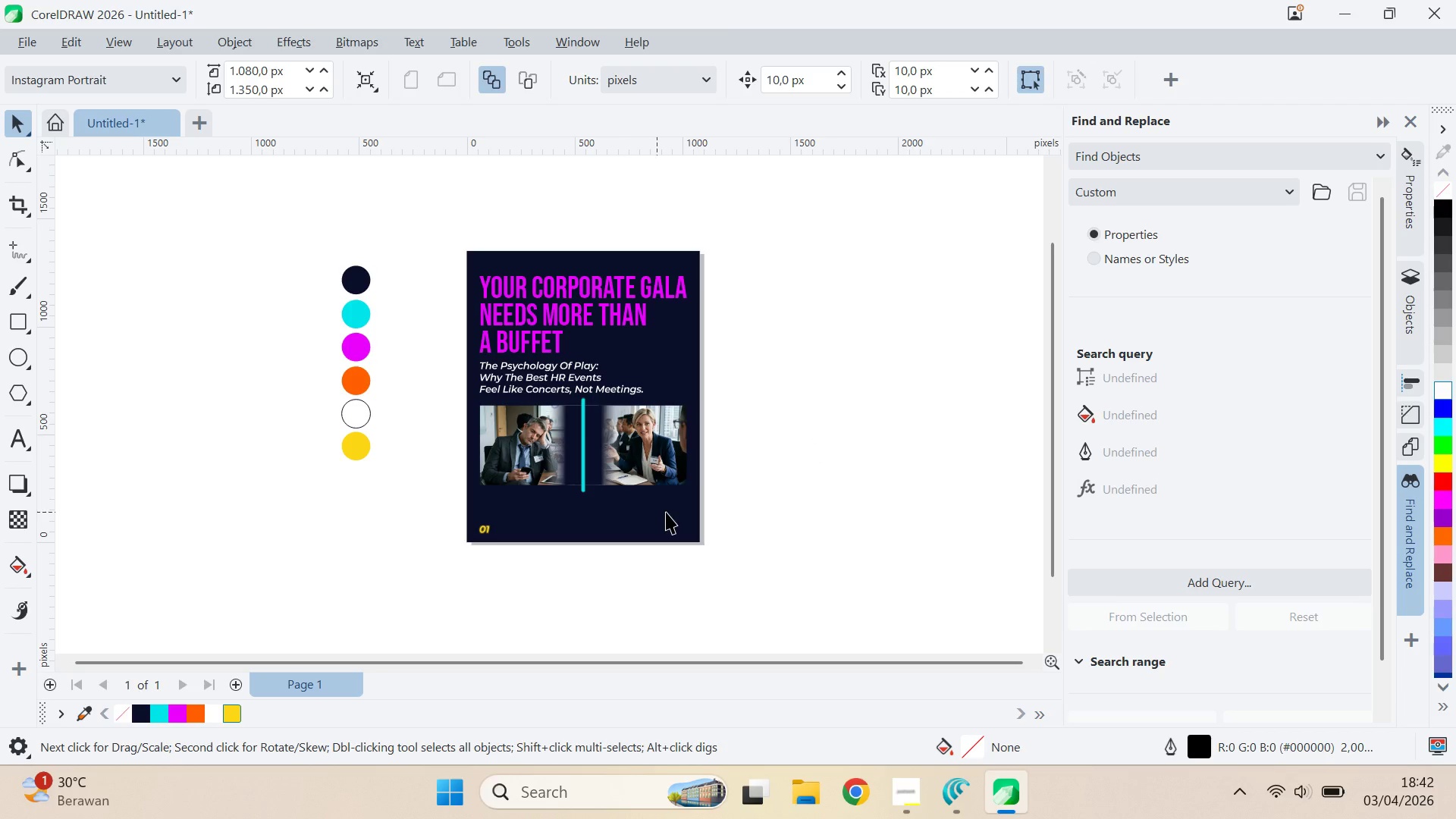 
left_click([806, 494])
 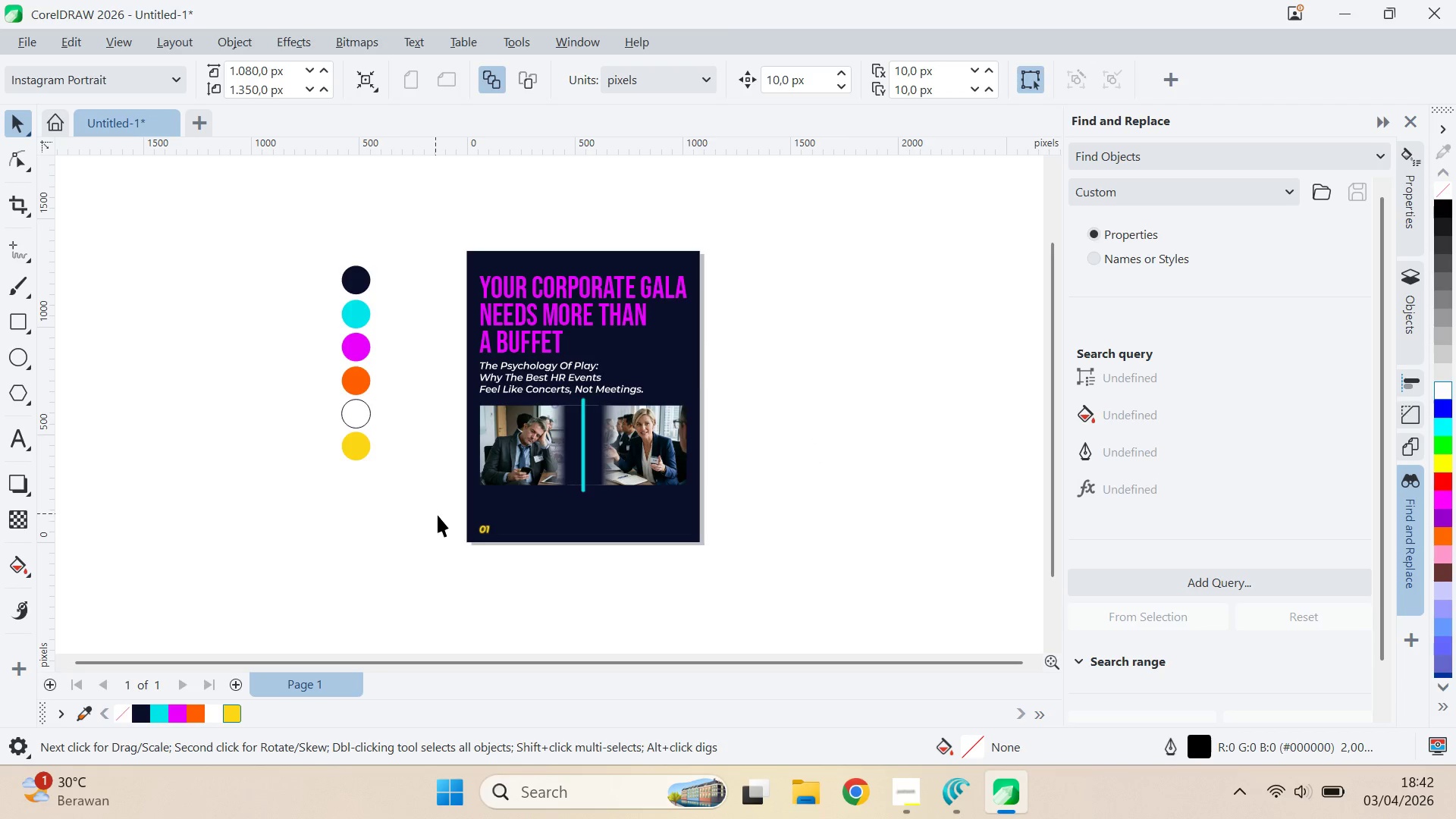 
left_click([497, 532])
 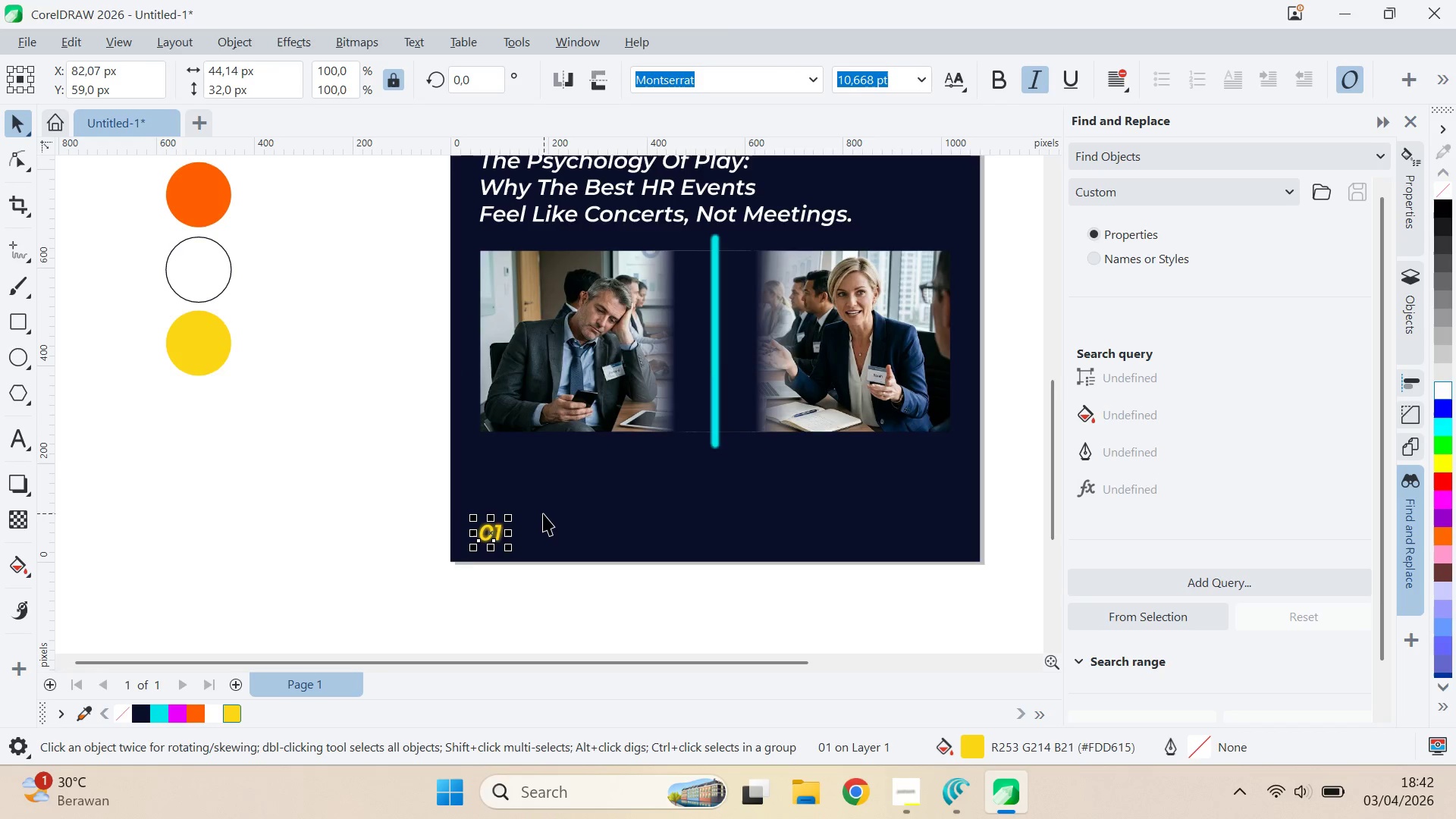 
scroll: coordinate [497, 529], scroll_direction: up, amount: 6.0
 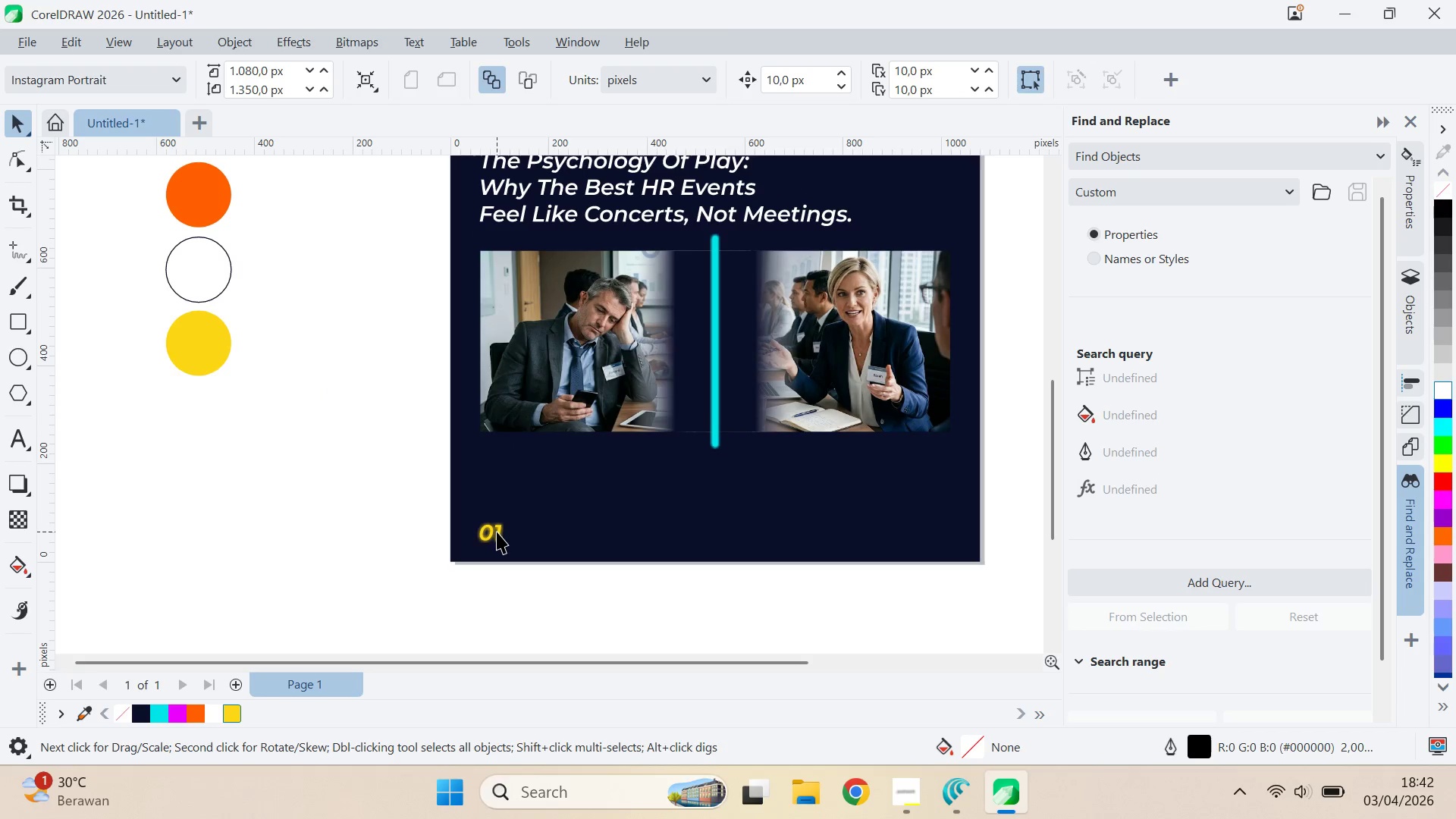 
scroll: coordinate [543, 513], scroll_direction: down, amount: 2.0
 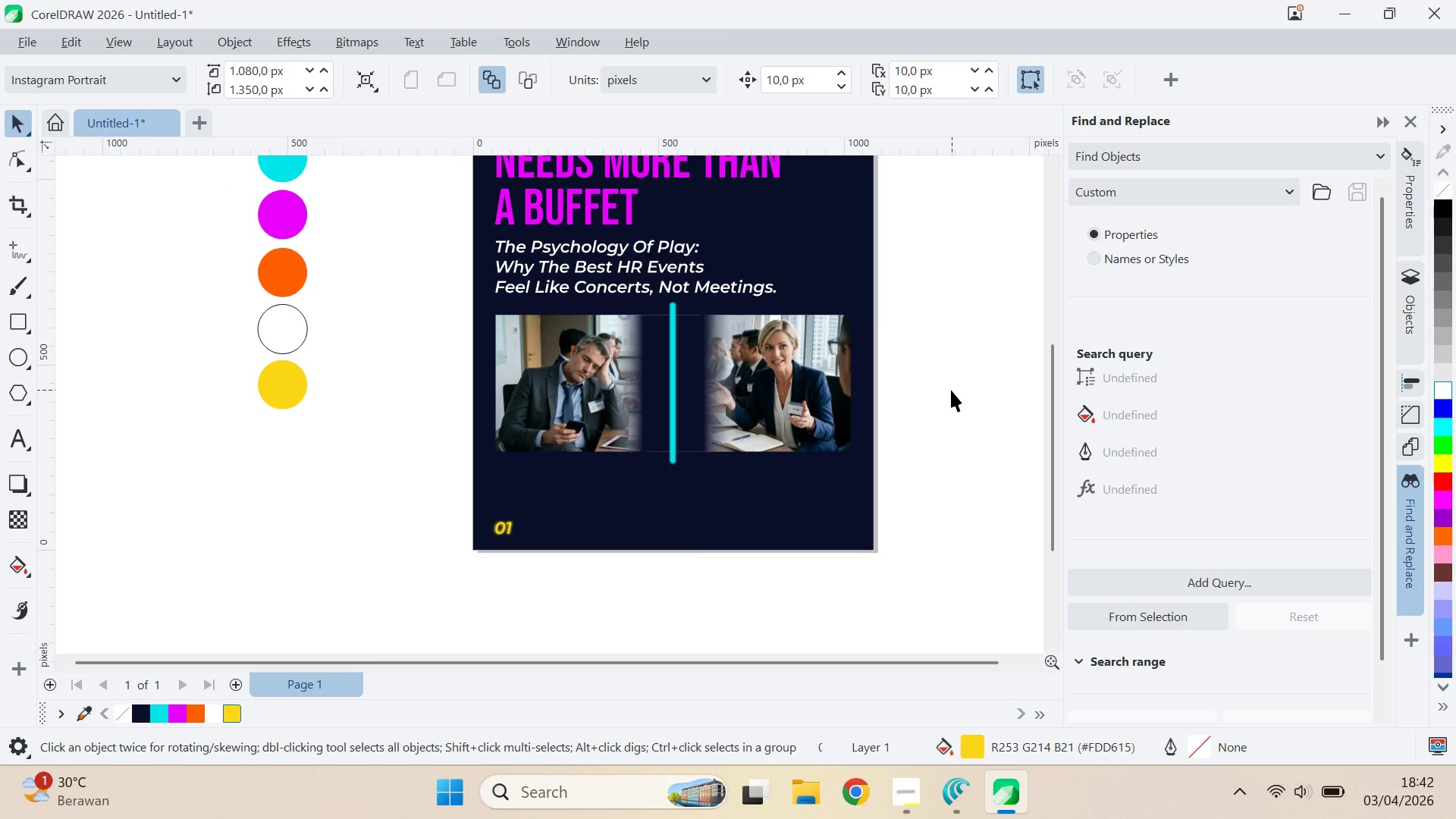 
type(qv)
 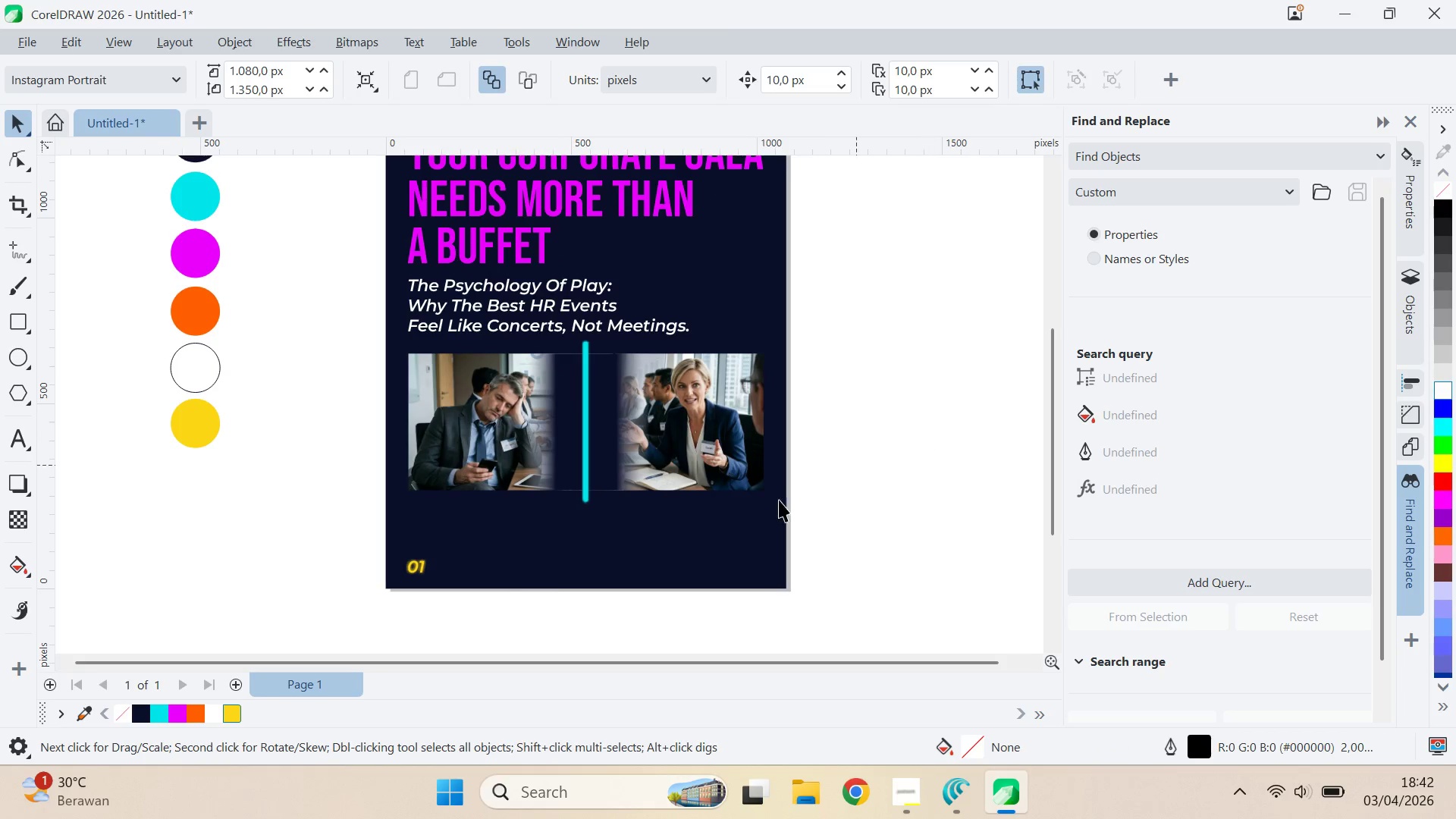 
left_click_drag(start_coordinate=[951, 362], to_coordinate=[864, 400])
 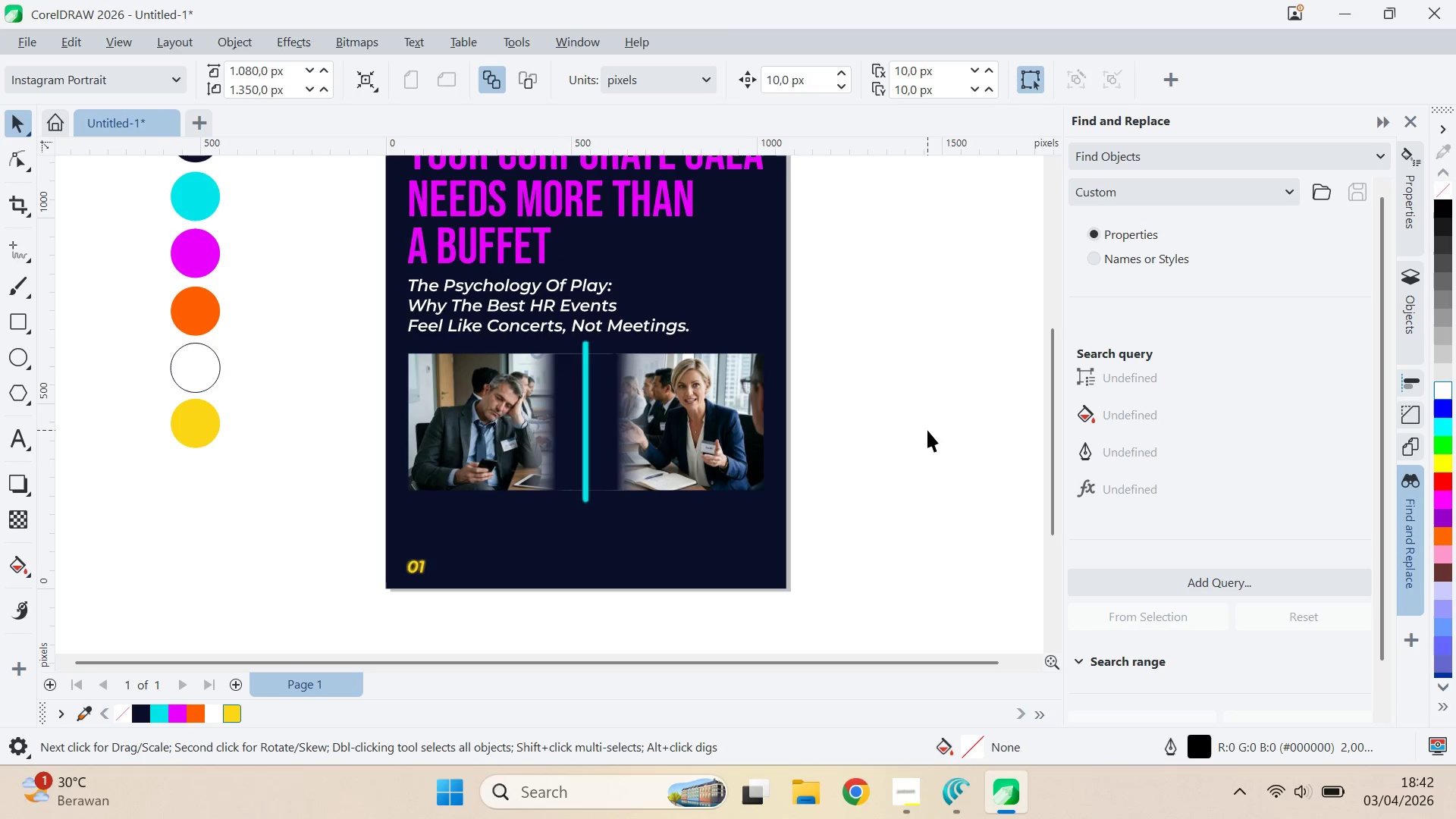 
left_click([927, 430])
 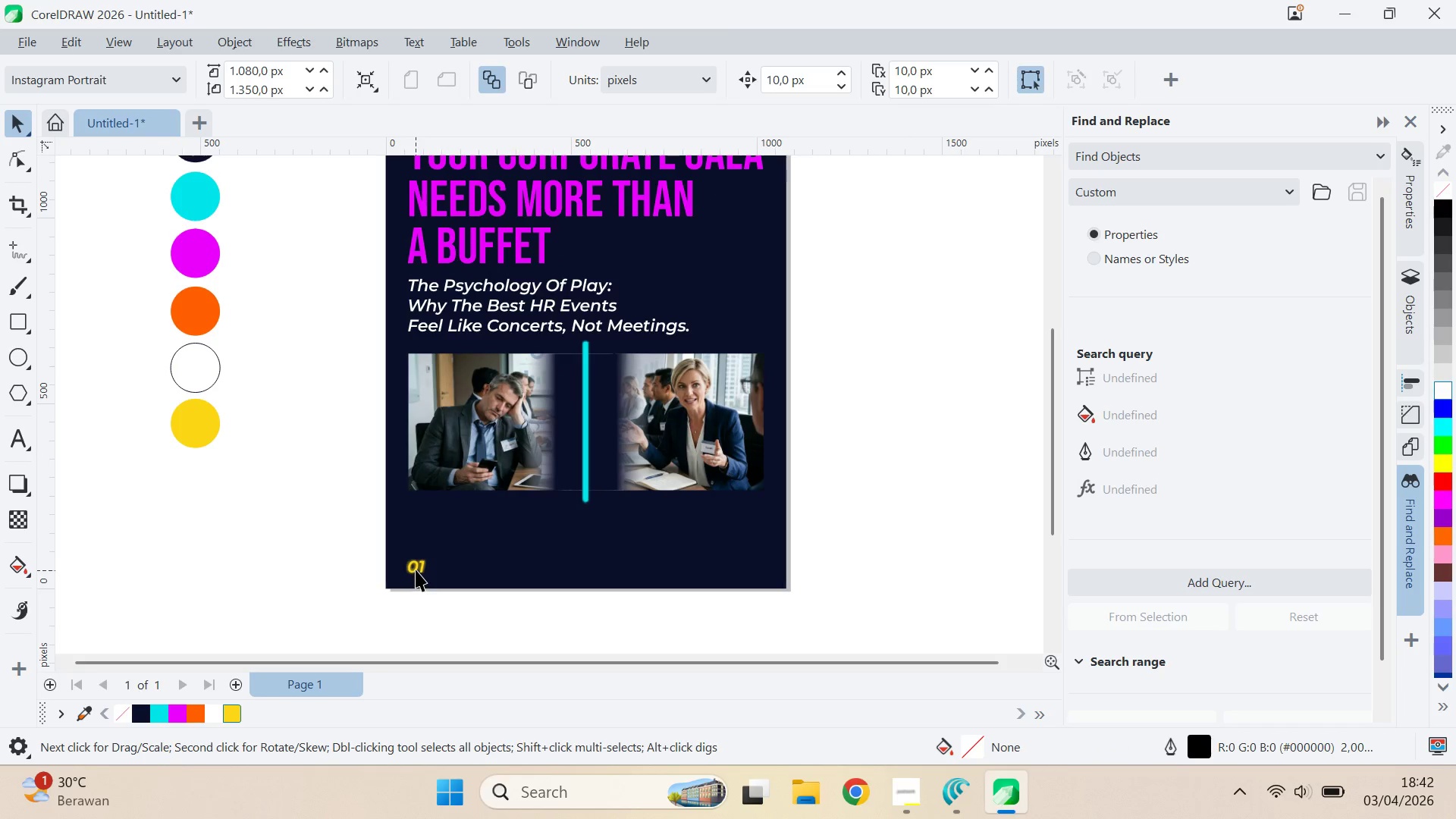 
left_click_drag(start_coordinate=[416, 568], to_coordinate=[421, 548])
 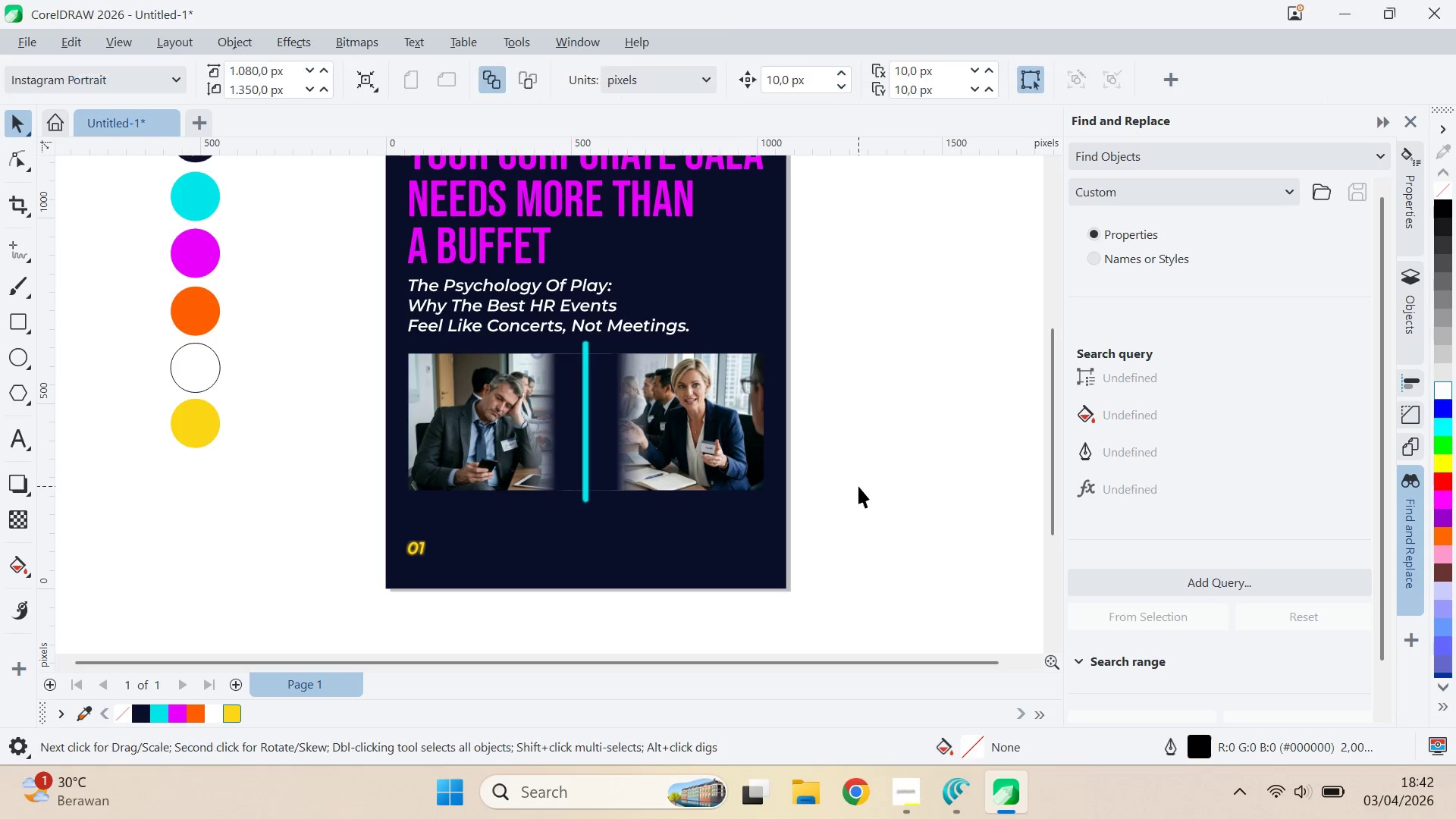 
hold_key(key=ShiftLeft, duration=0.81)
 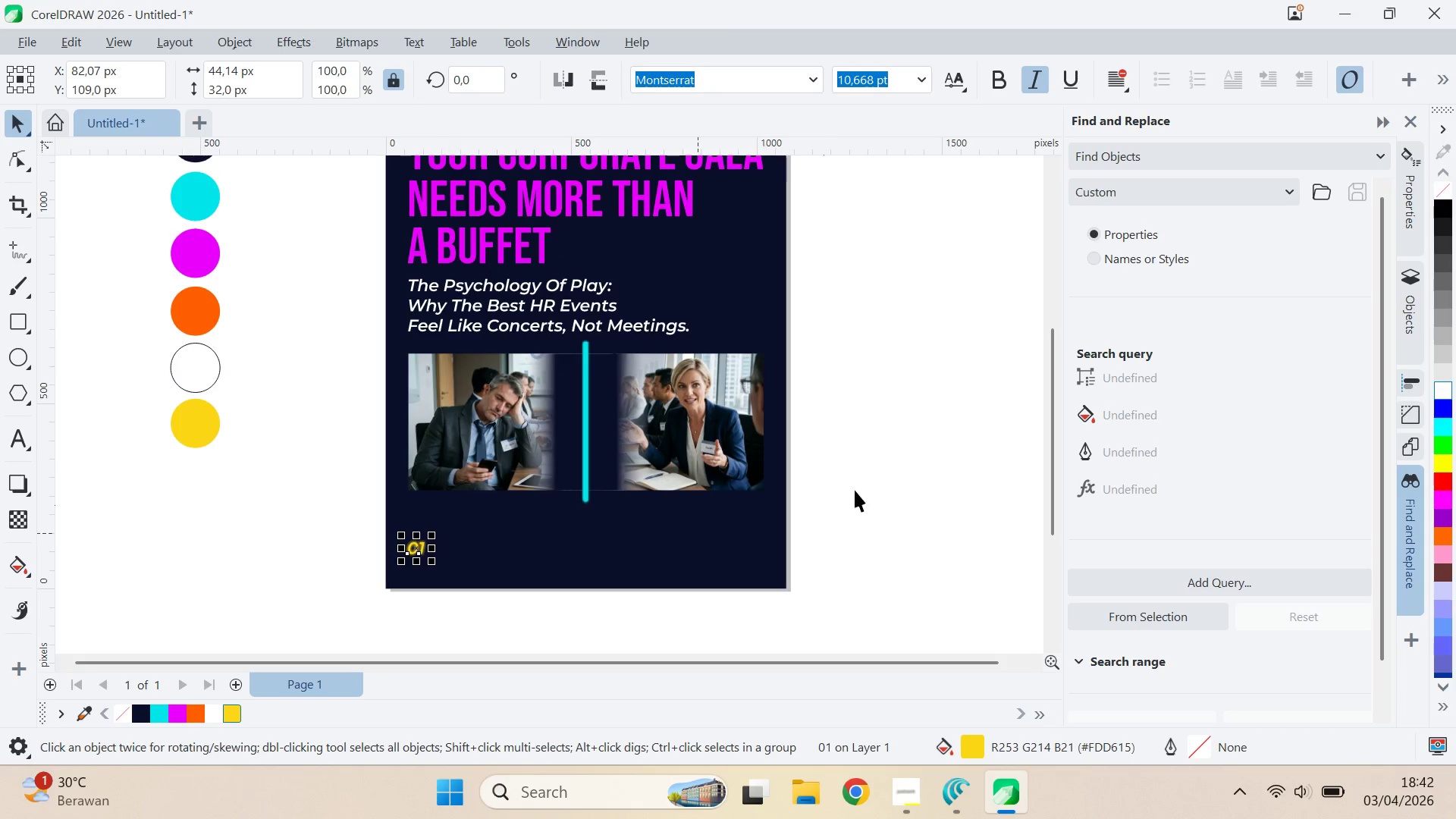 
left_click([858, 486])
 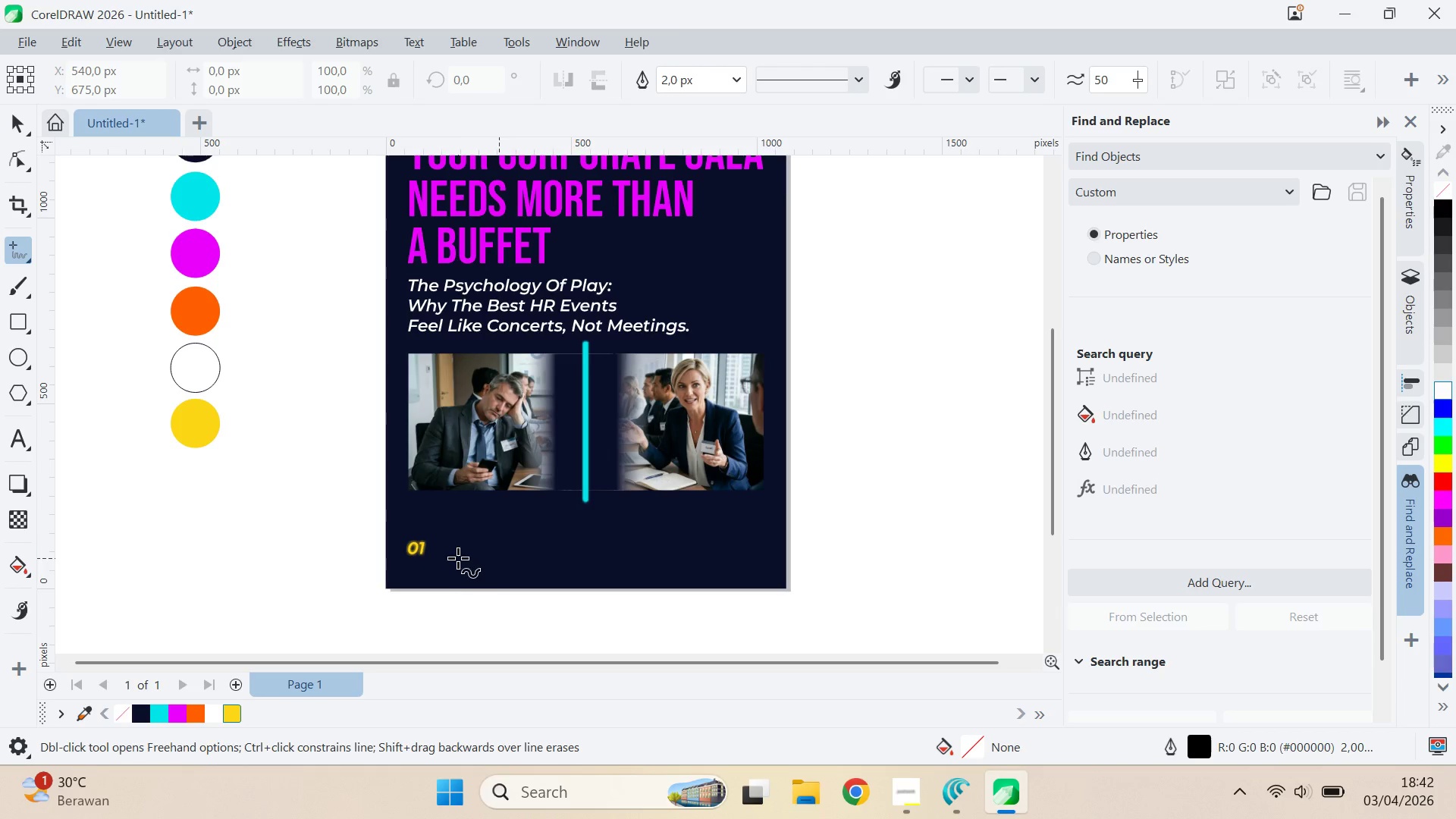 
left_click([441, 548])
 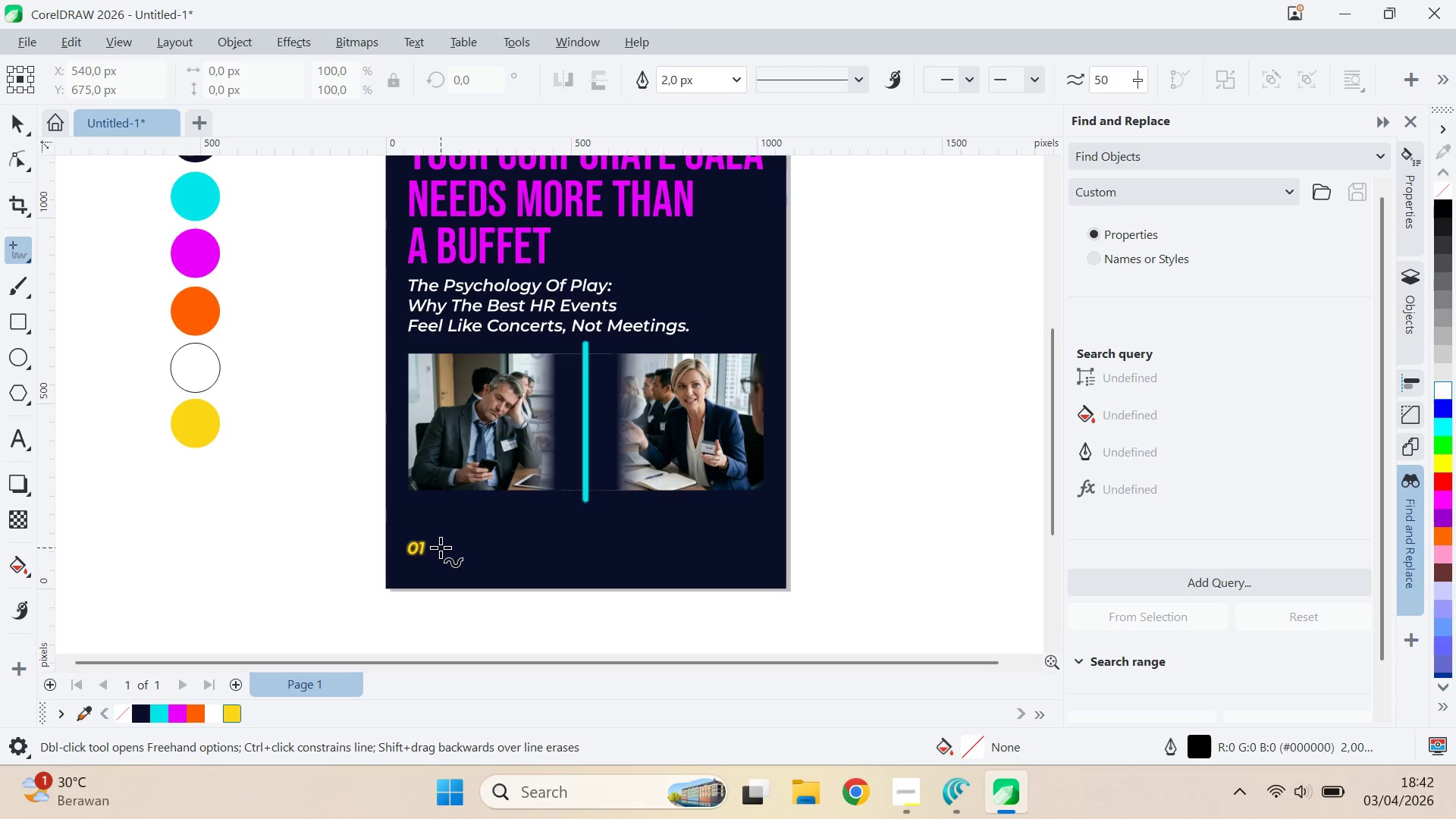 
hold_key(key=ShiftLeft, duration=1.22)
left_click([750, 553])
 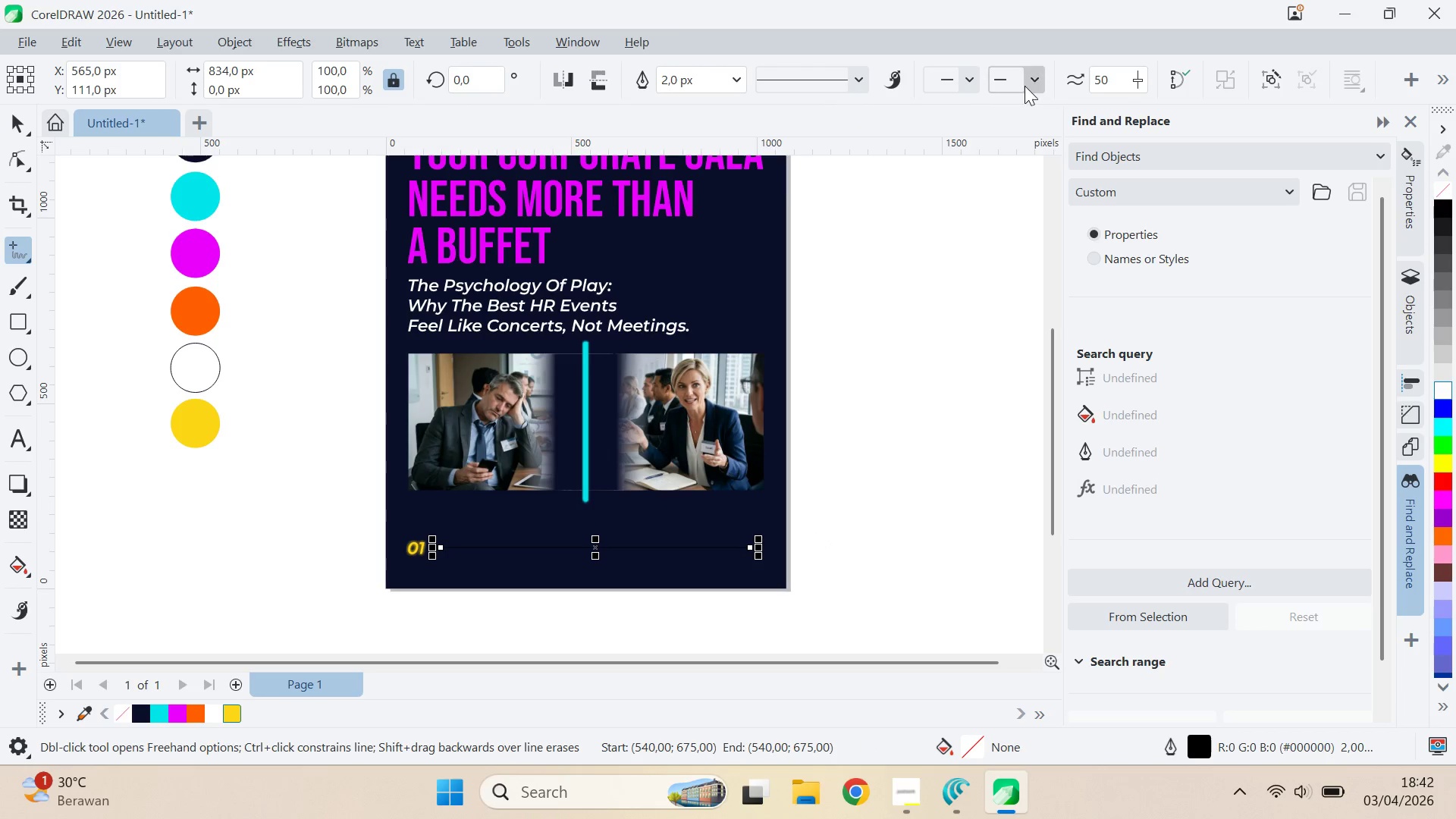 
left_click([1027, 81])
 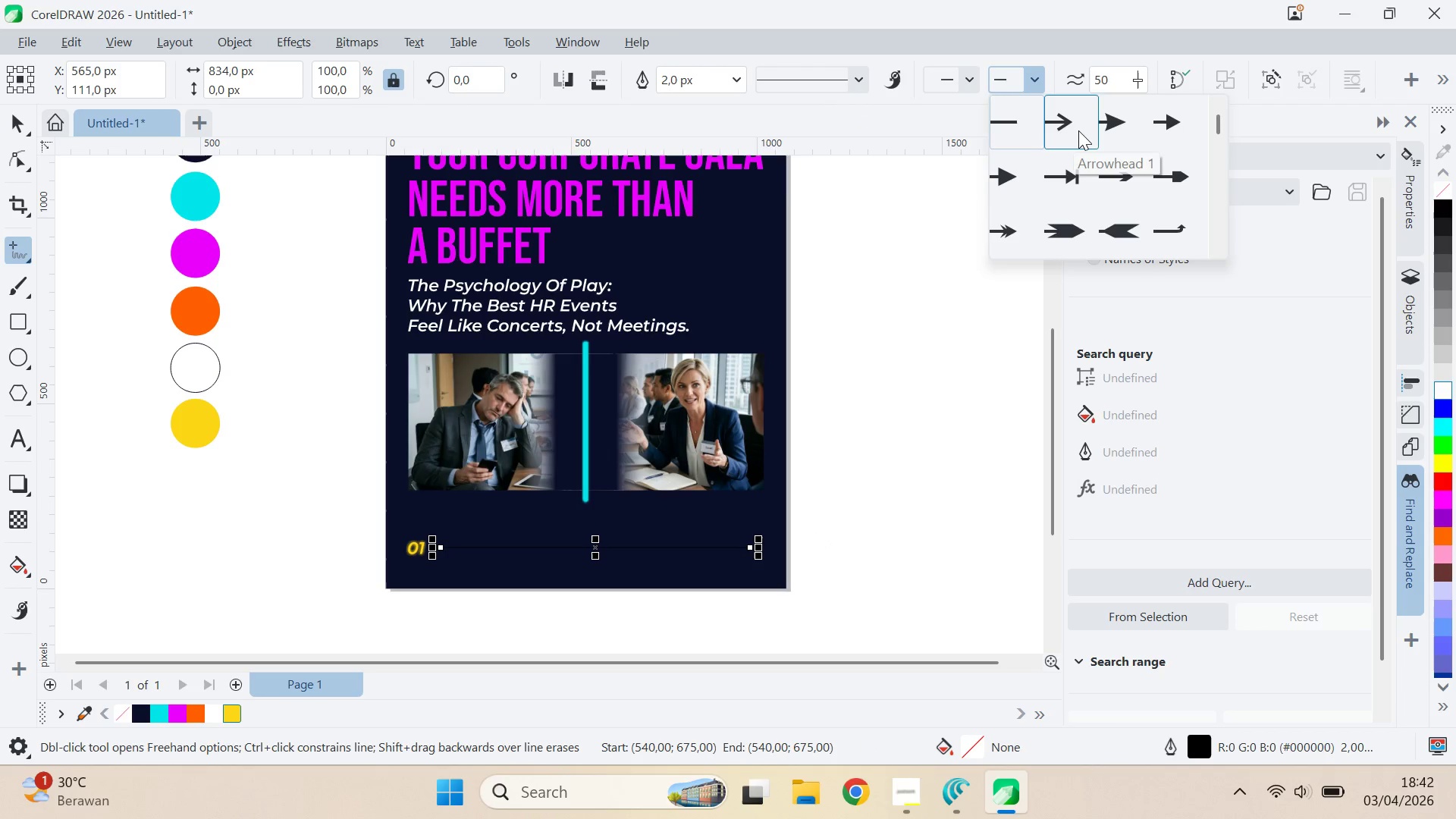 
left_click([1079, 130])
 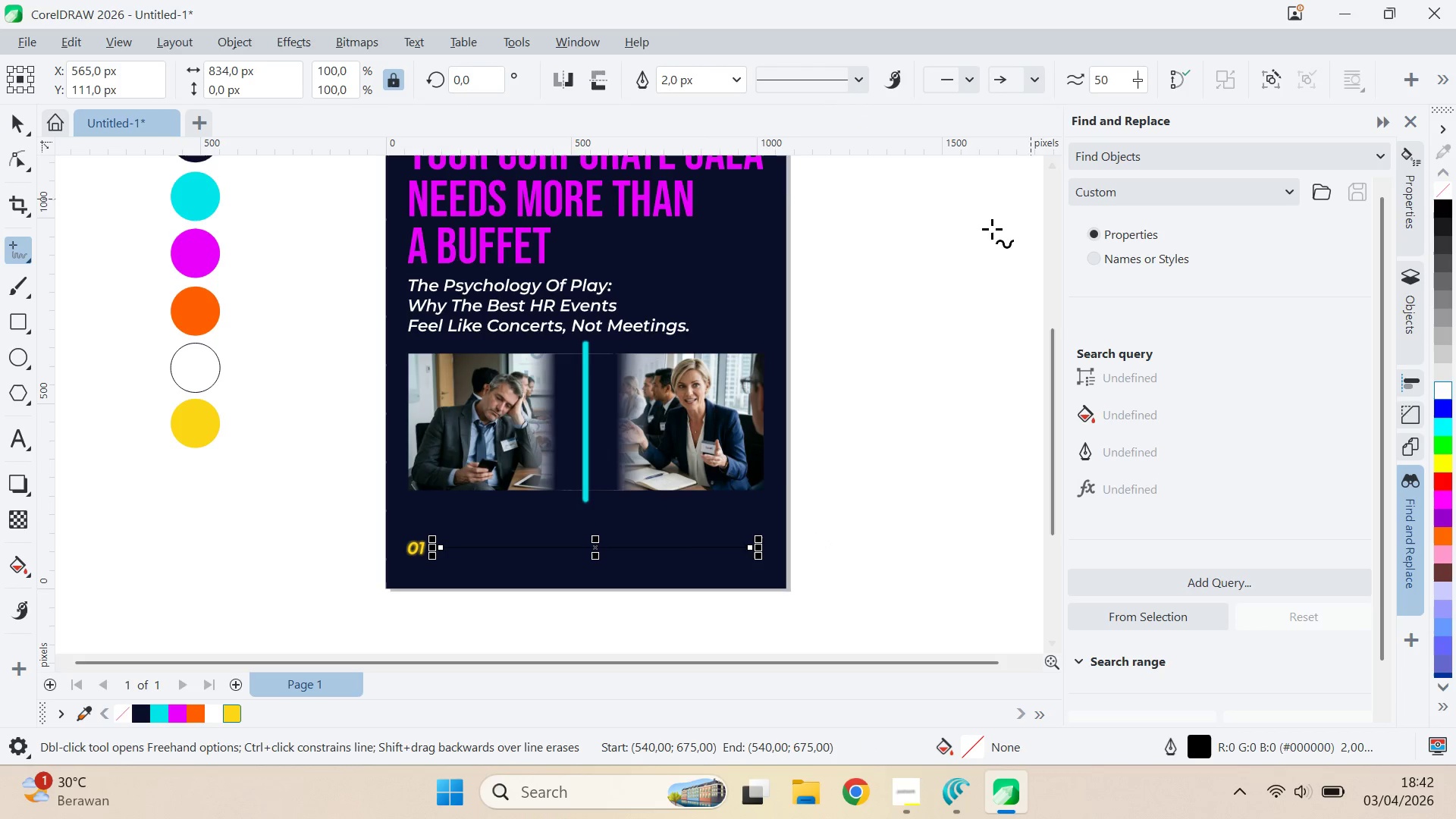 
key(V)
 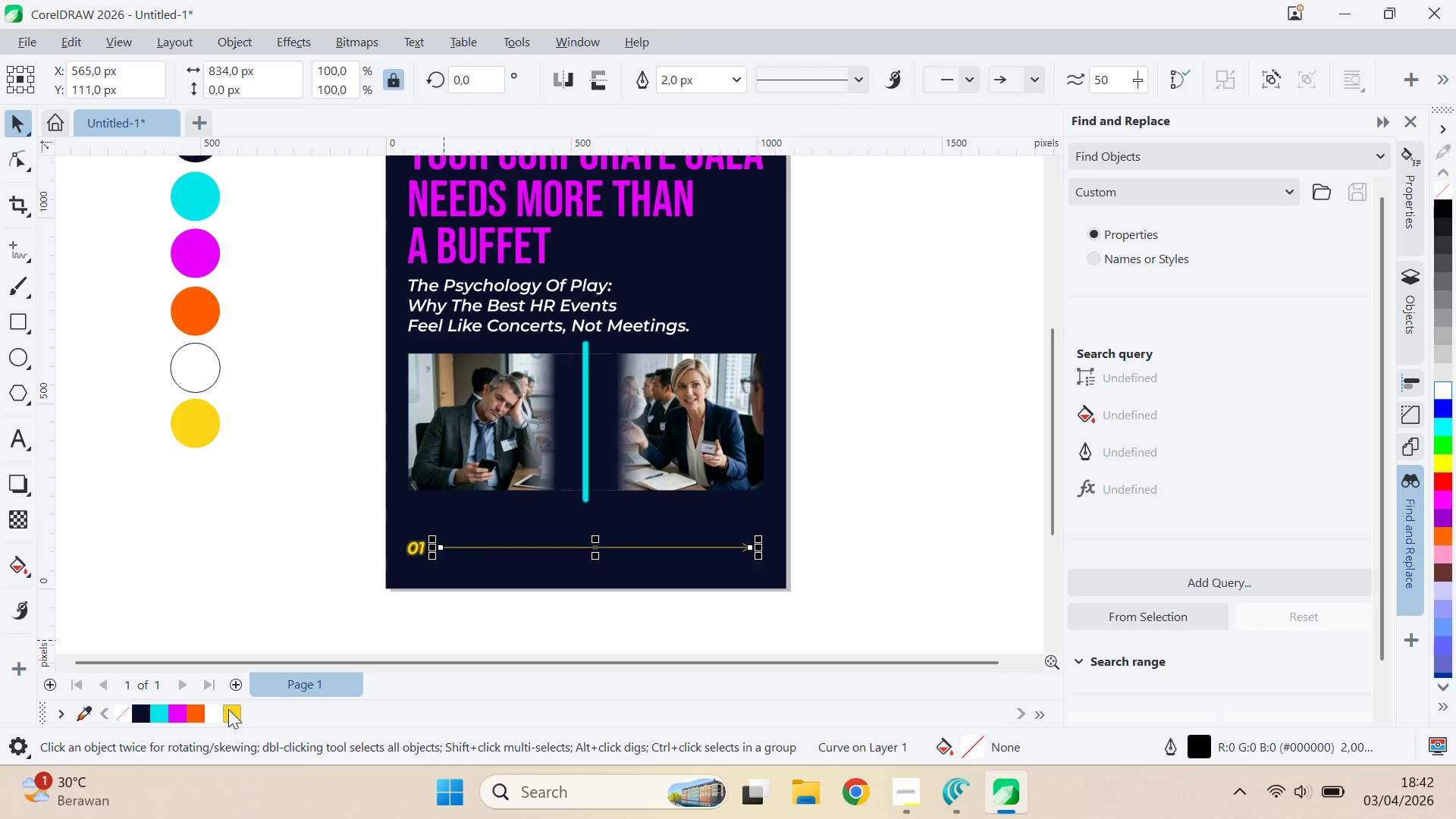 
left_click([284, 541])
 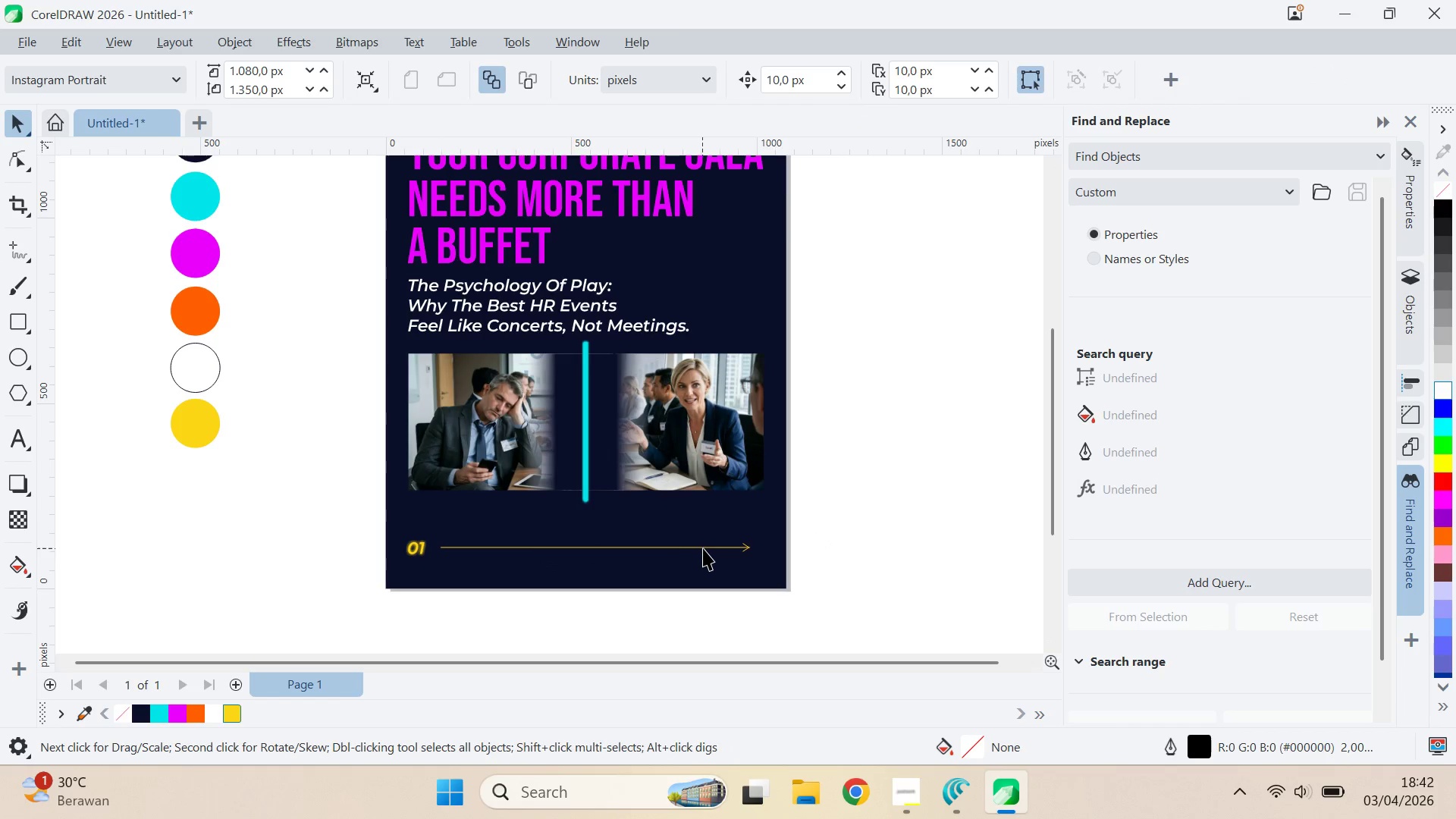 
left_click([704, 549])
 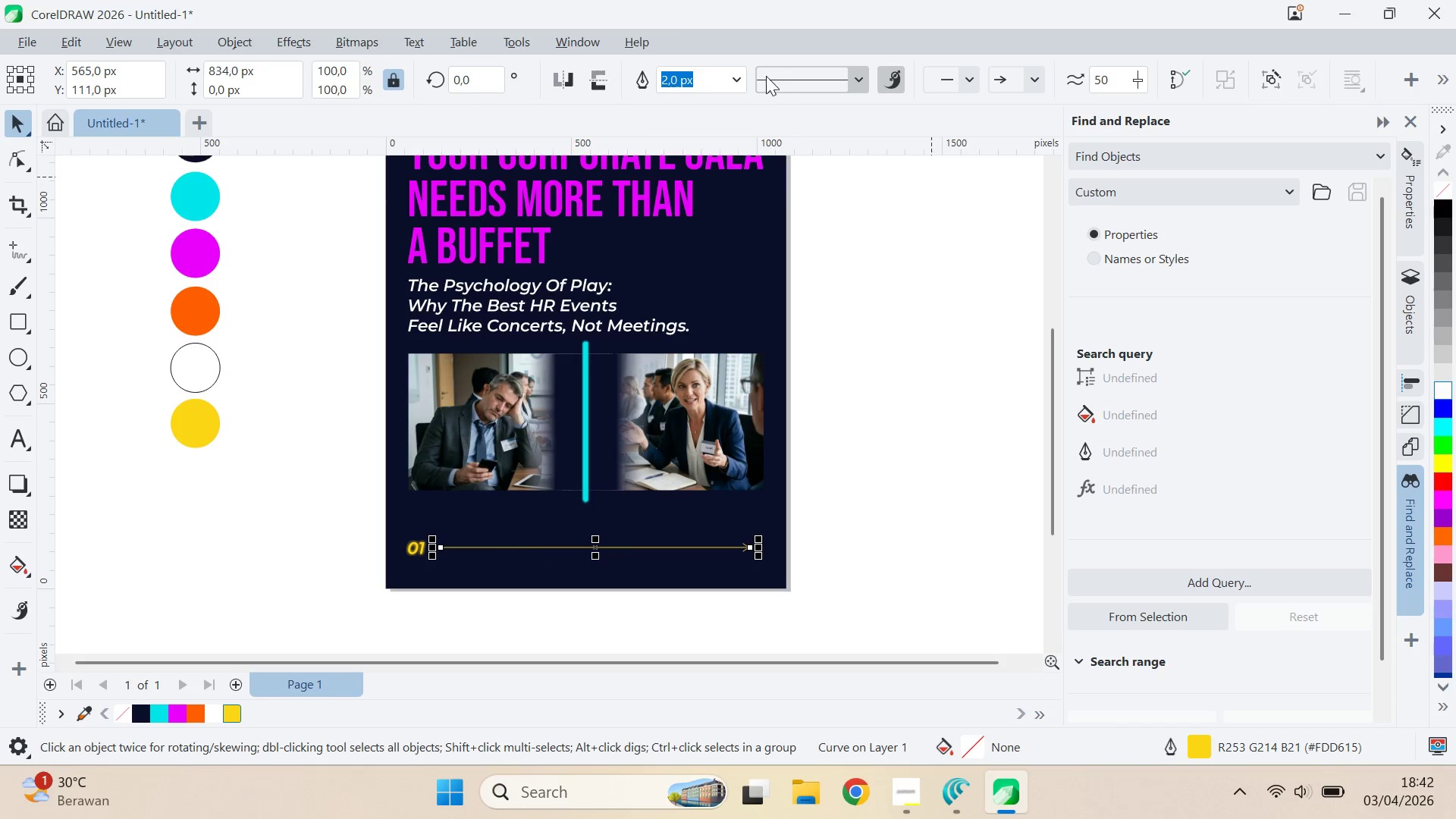 
left_click([734, 86])
 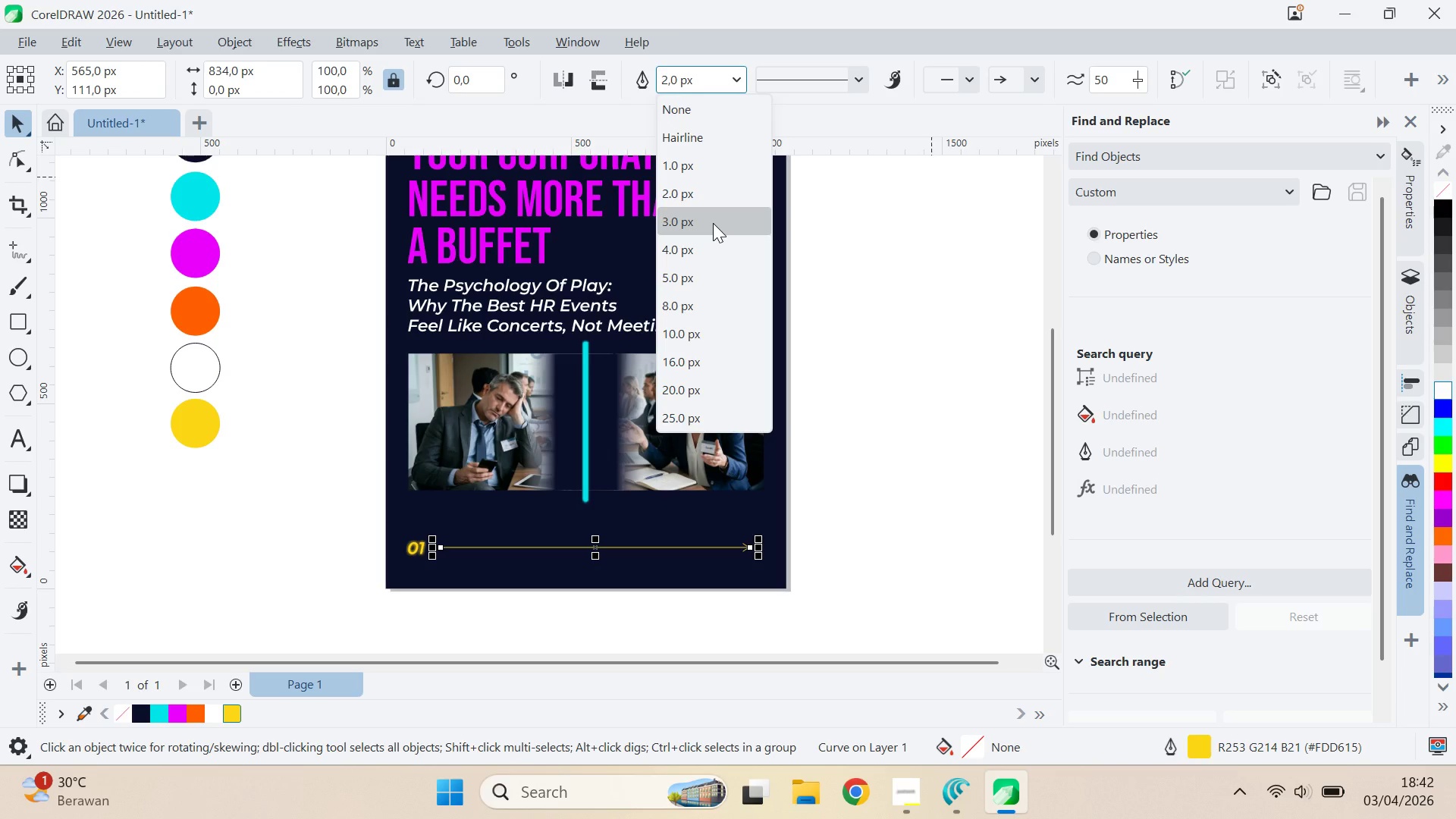 
left_click([713, 223])
 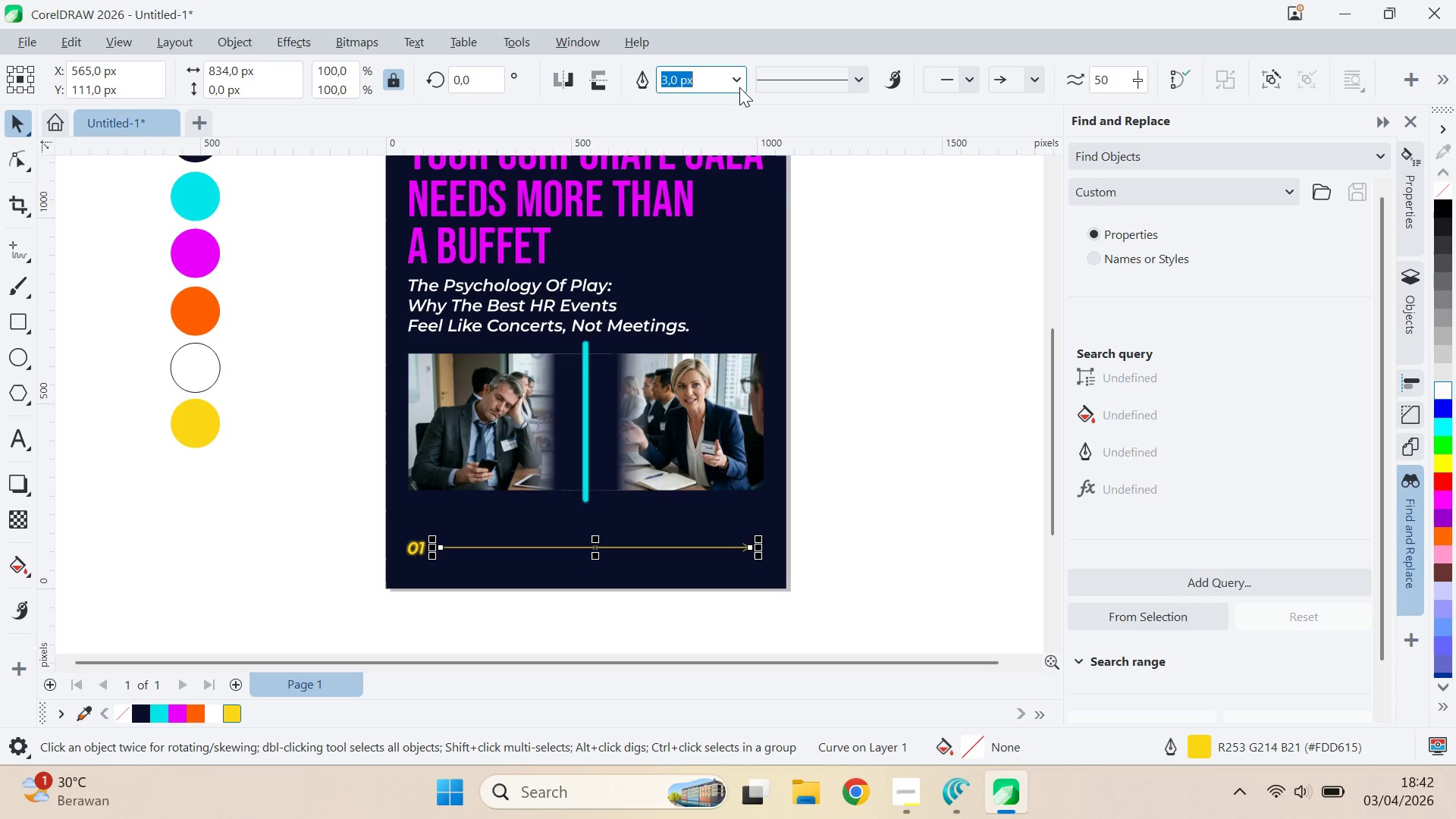 
left_click([739, 83])
 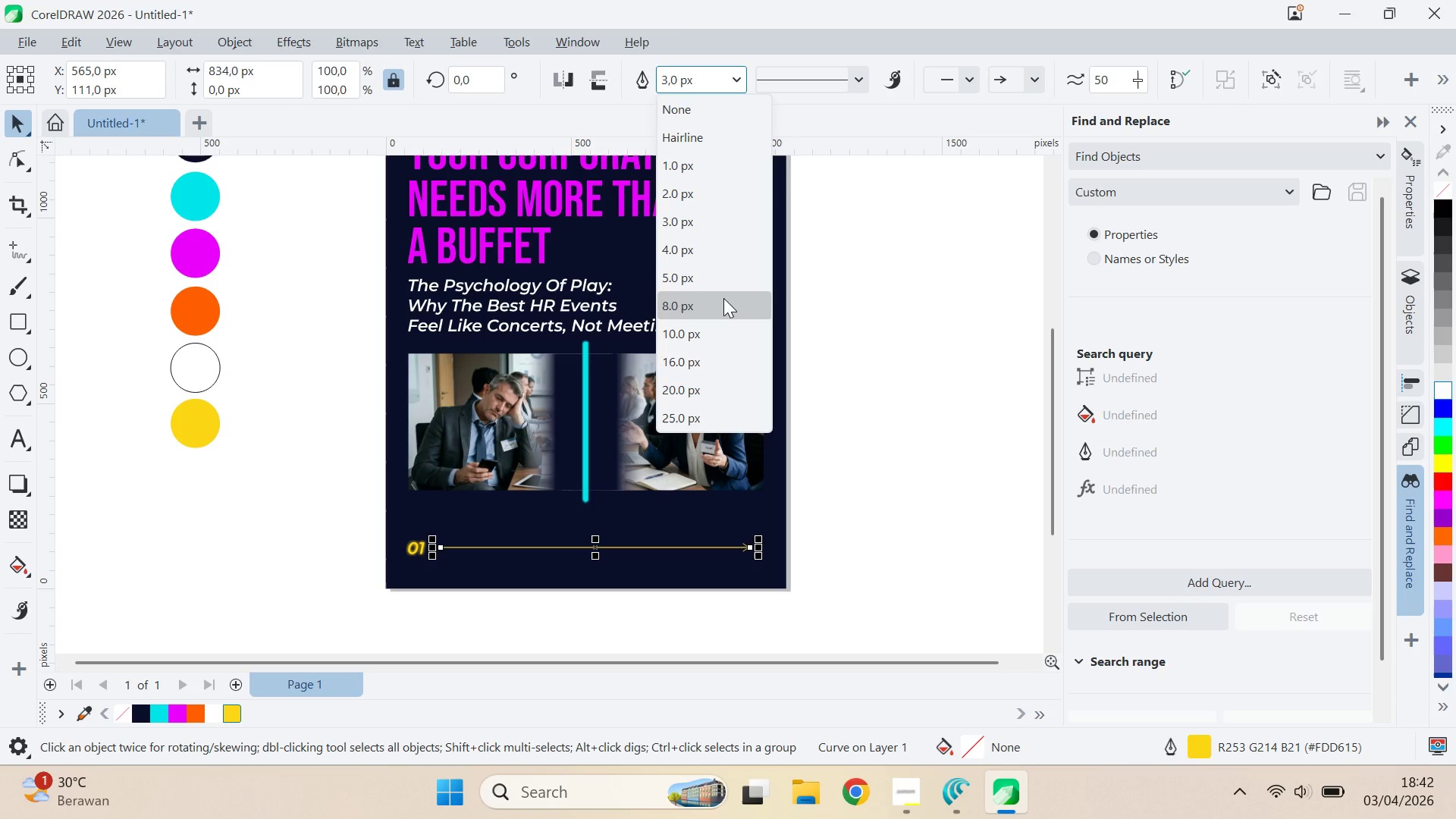 
left_click([723, 298])
 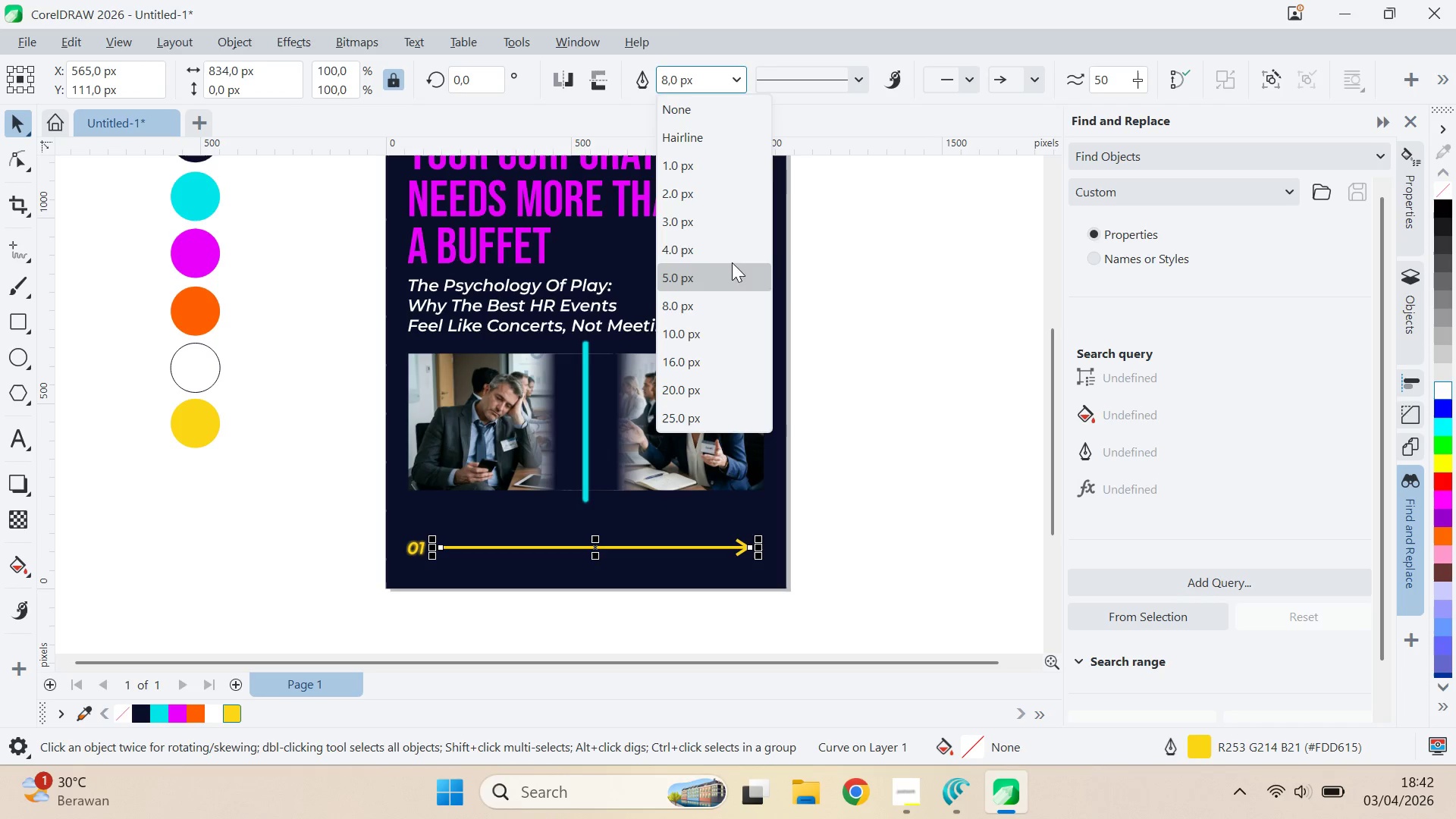 
left_click([739, 226])
 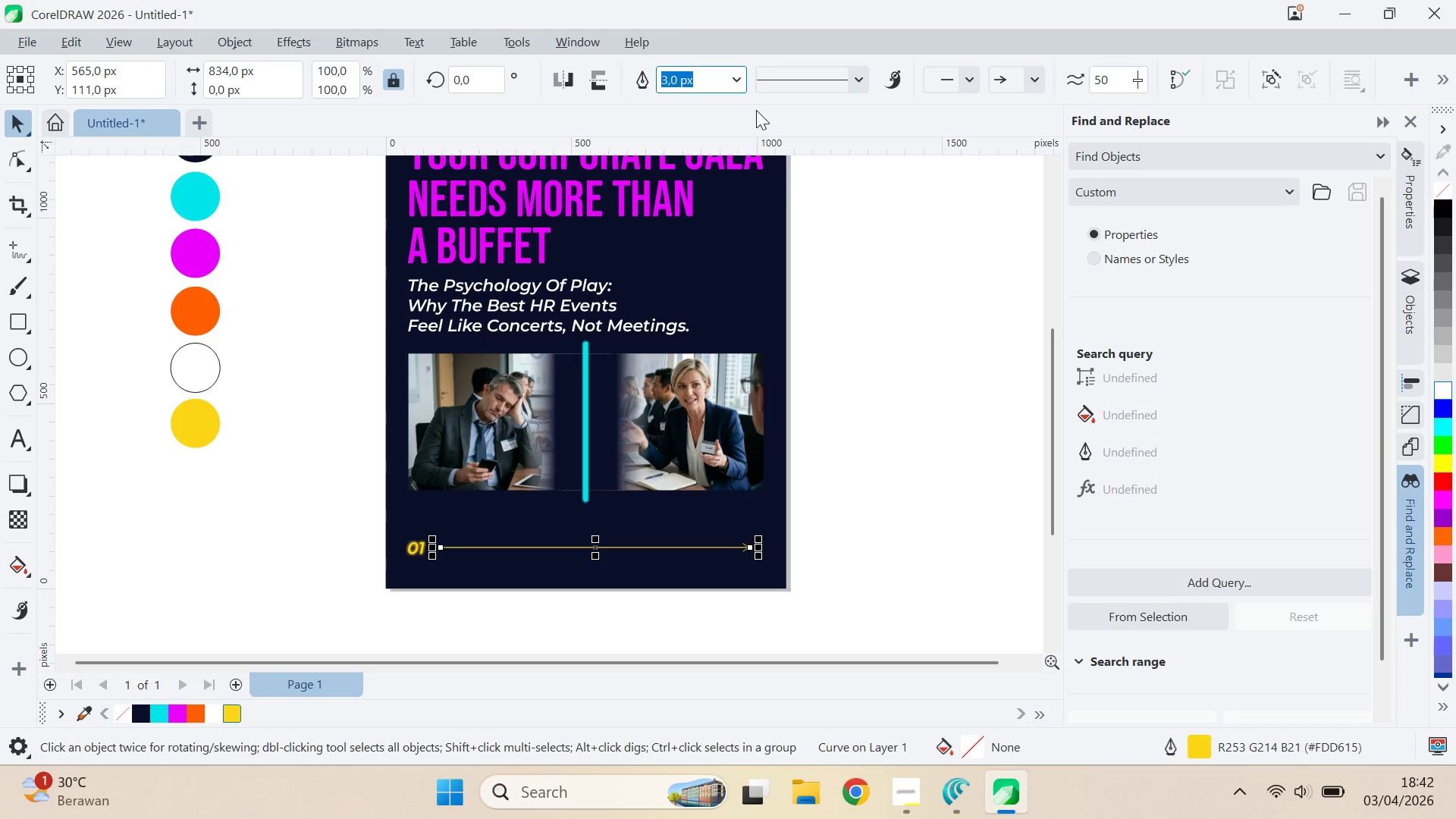 
left_click([742, 91])
 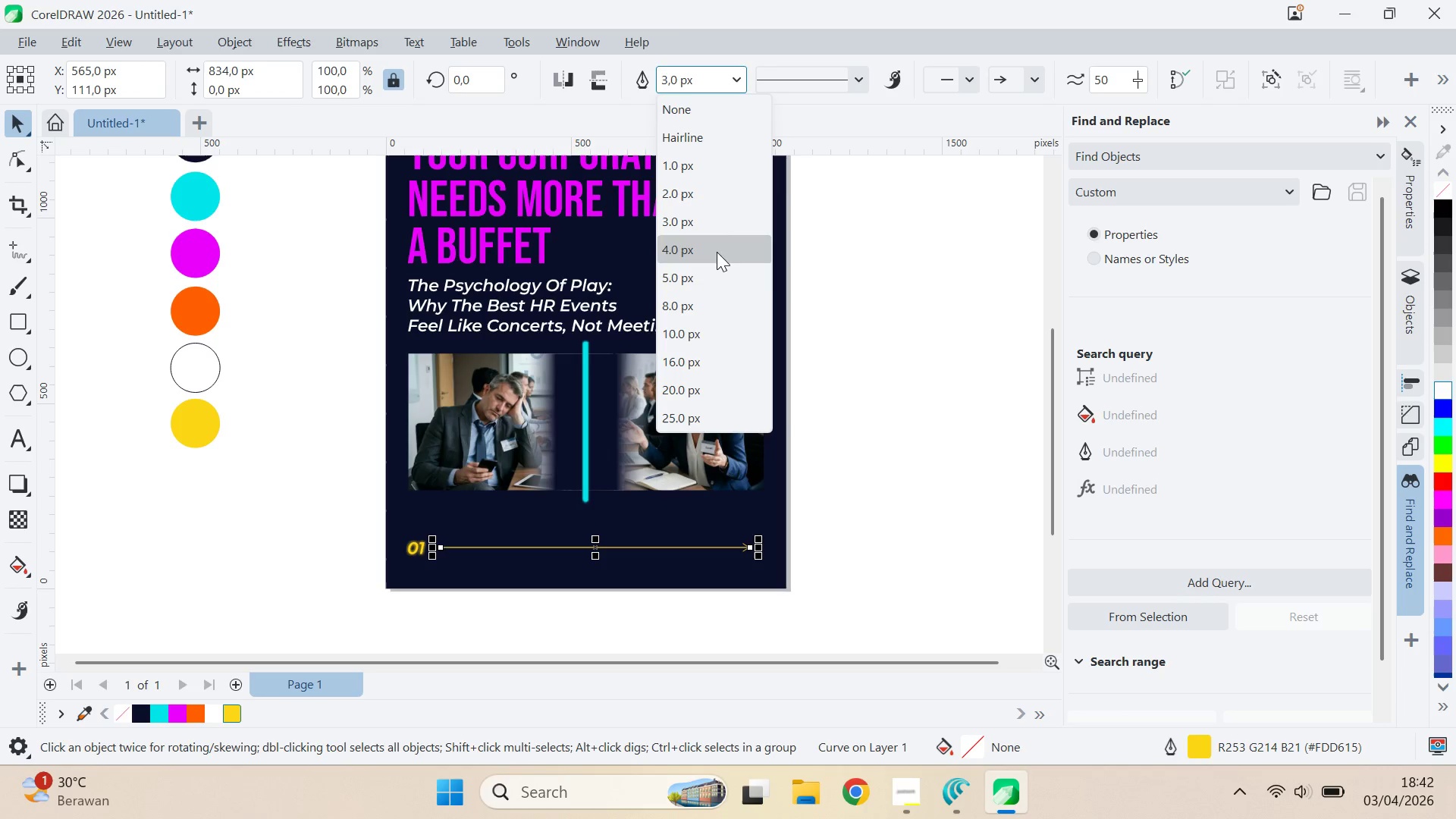 
left_click([723, 265])
 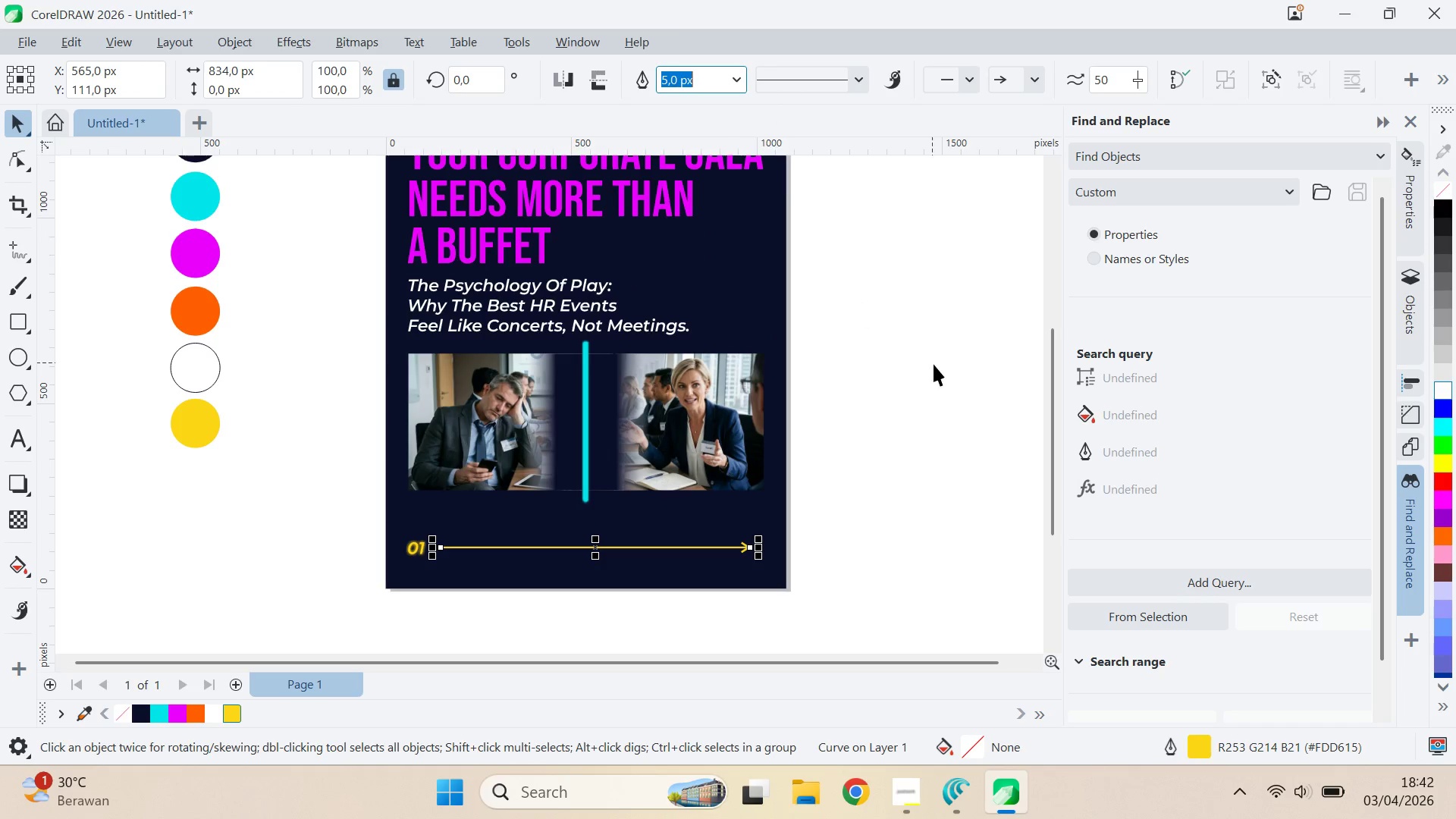 
left_click([934, 364])
 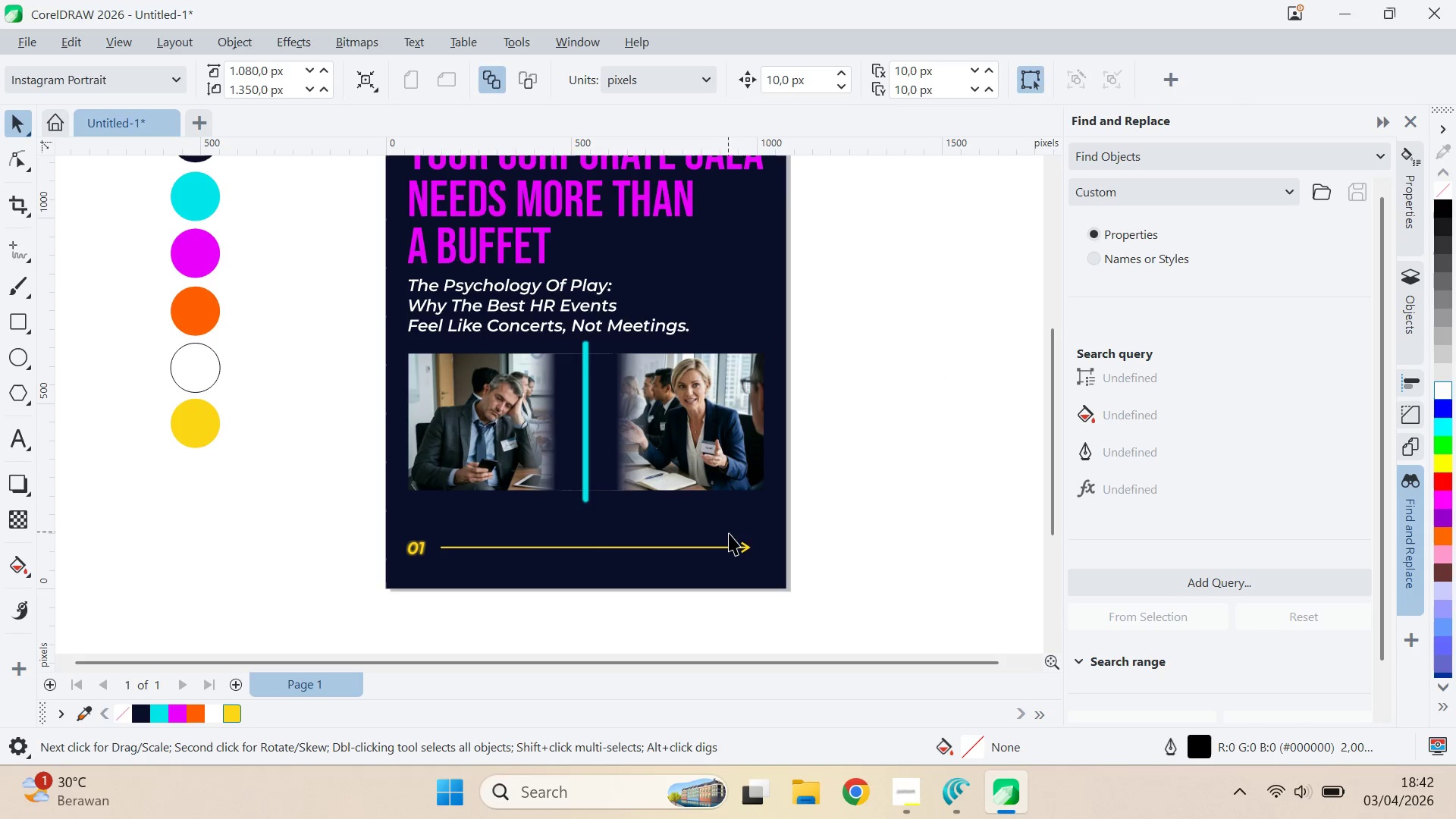 
left_click([738, 548])
 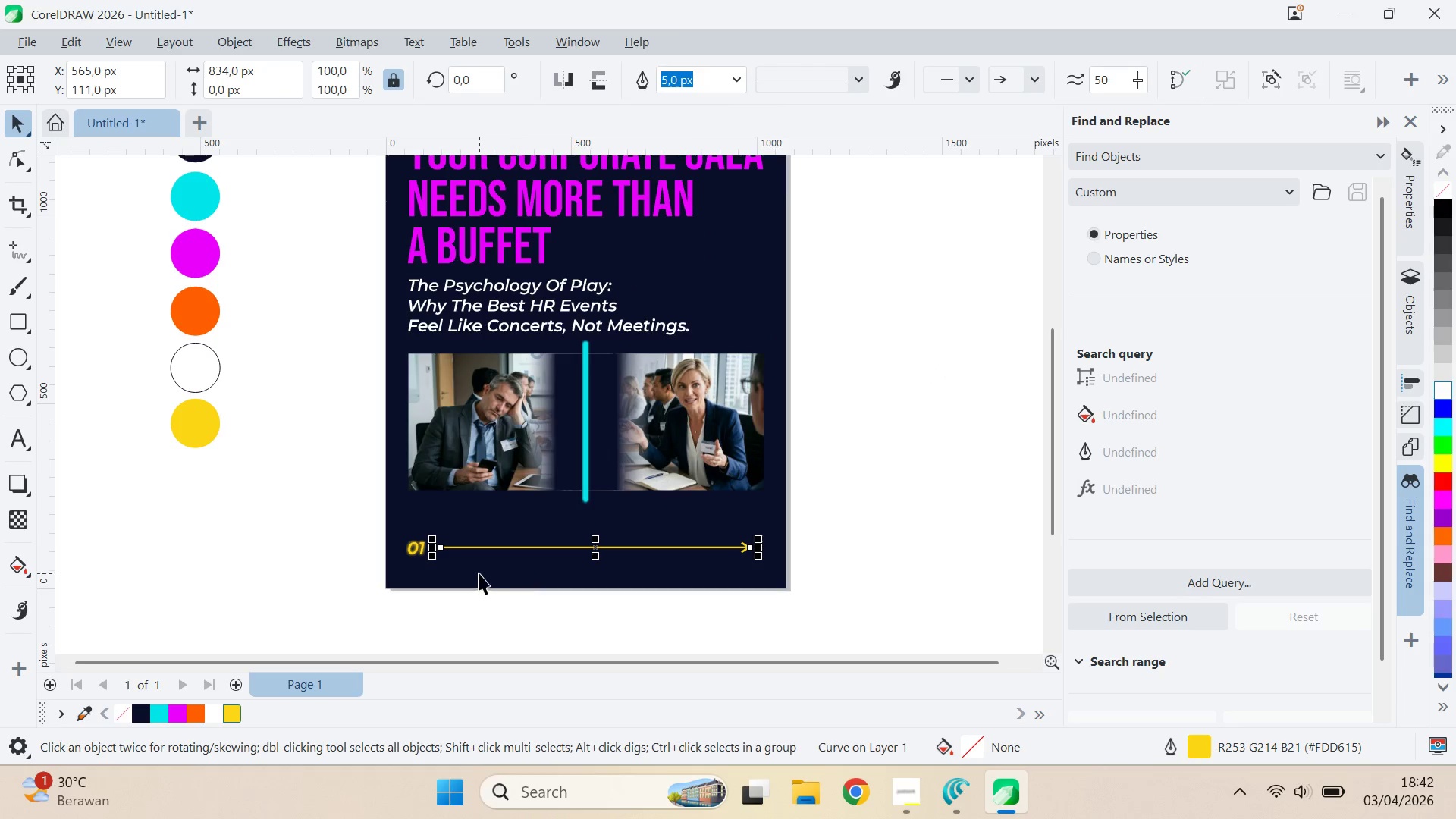 
scroll: coordinate [516, 564], scroll_direction: up, amount: 6.0
 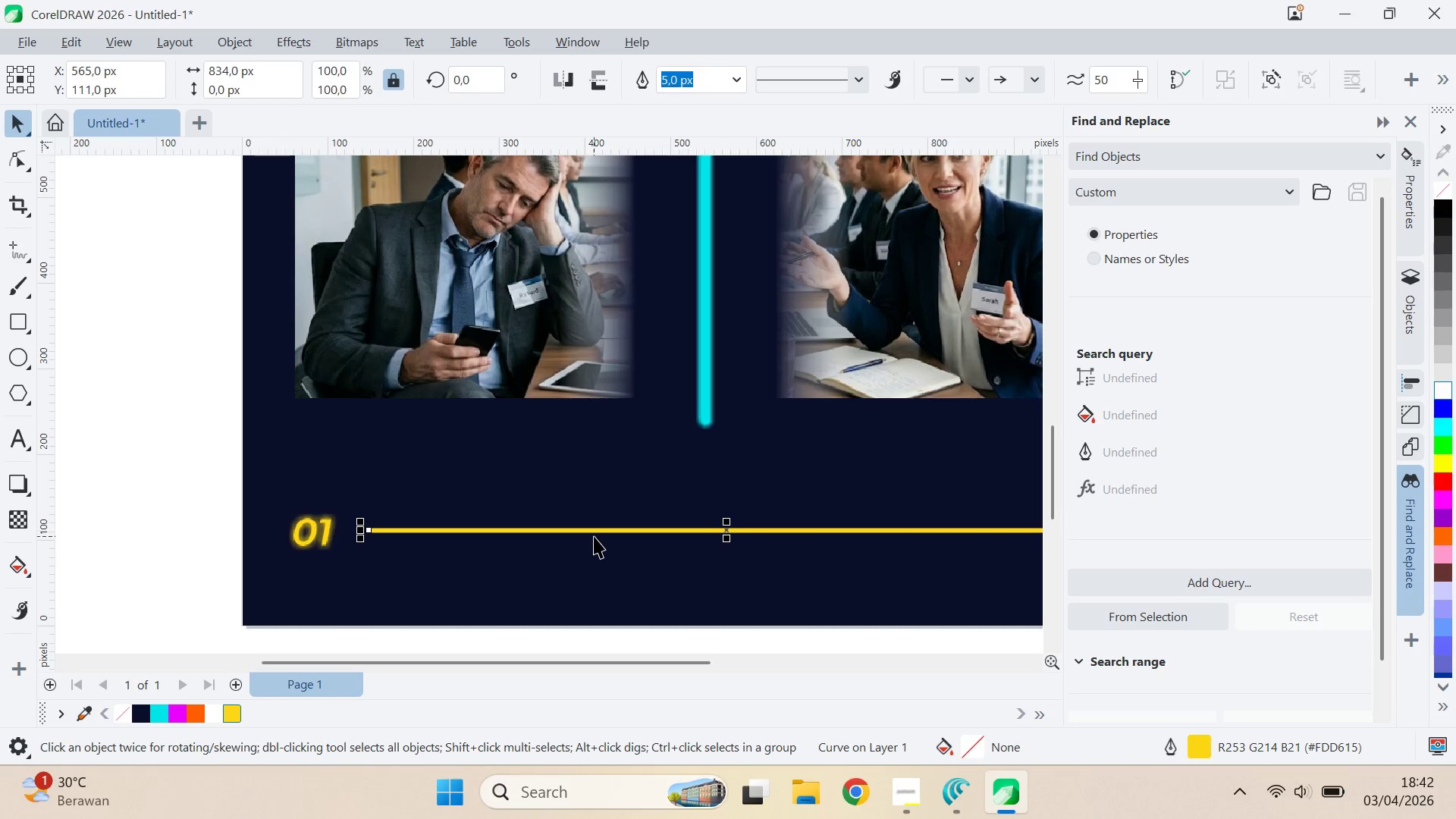 
hold_key(key=ShiftLeft, duration=0.53)
 